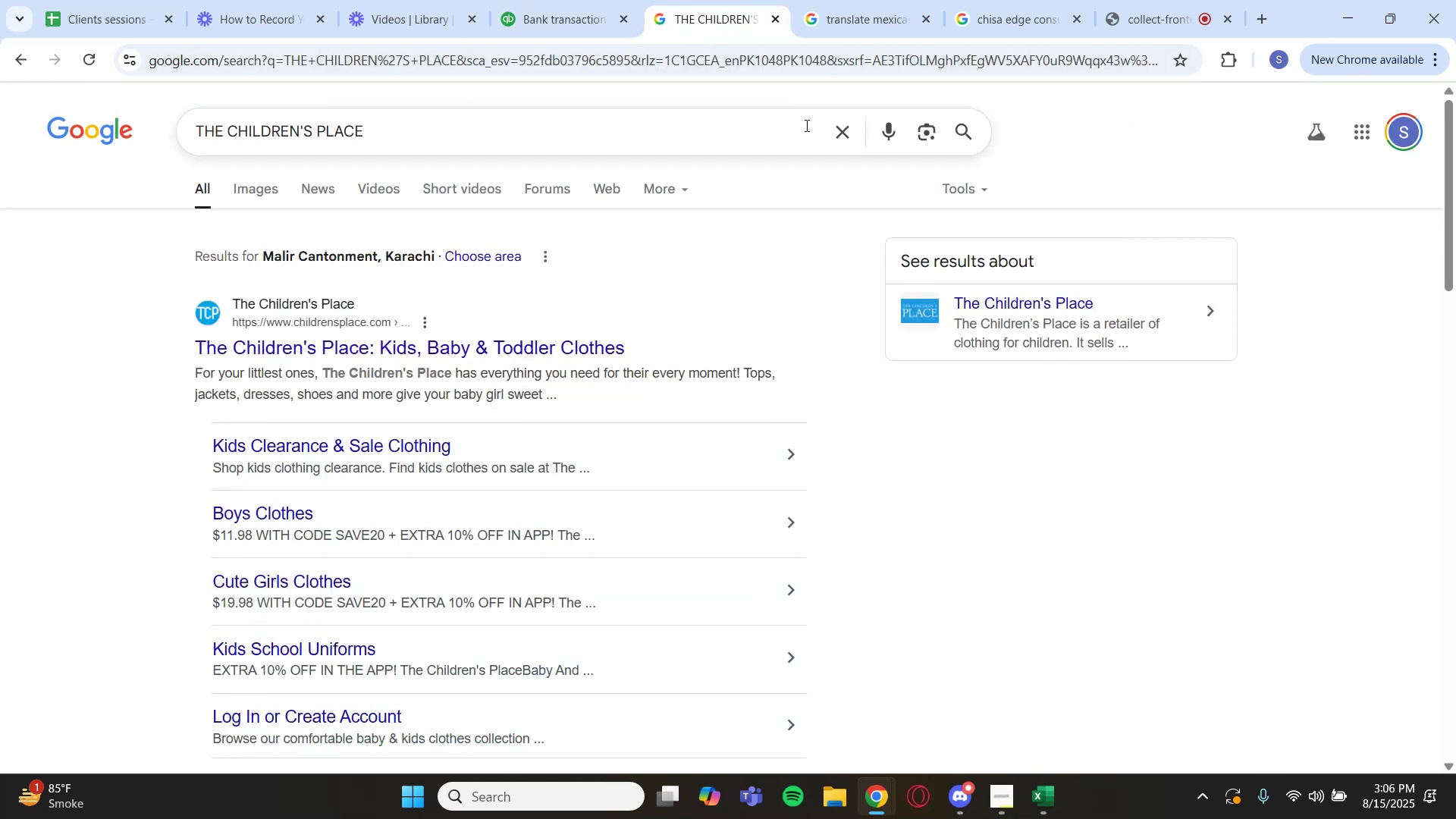 
left_click([834, 136])
 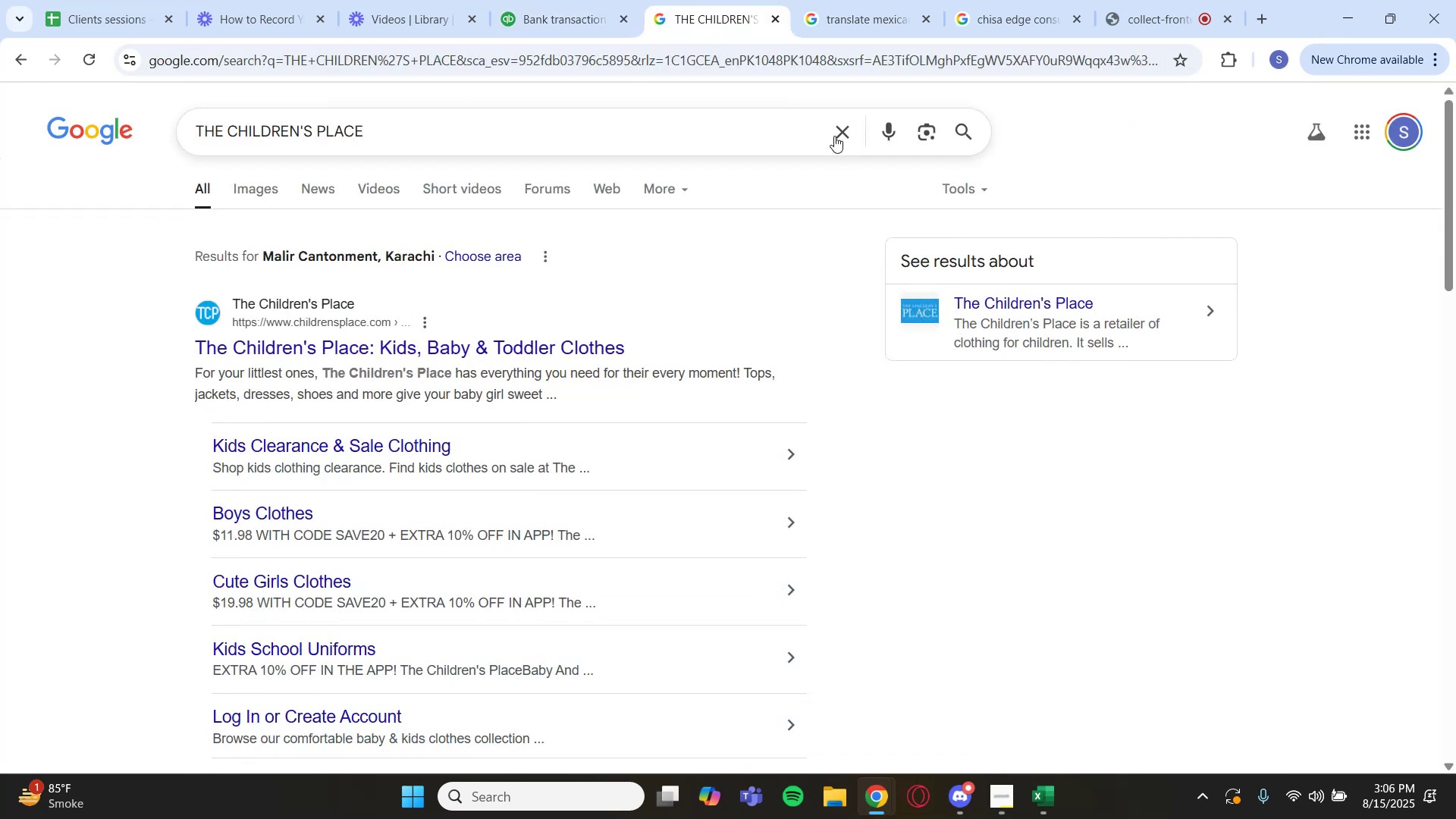 
key(Control+V)
 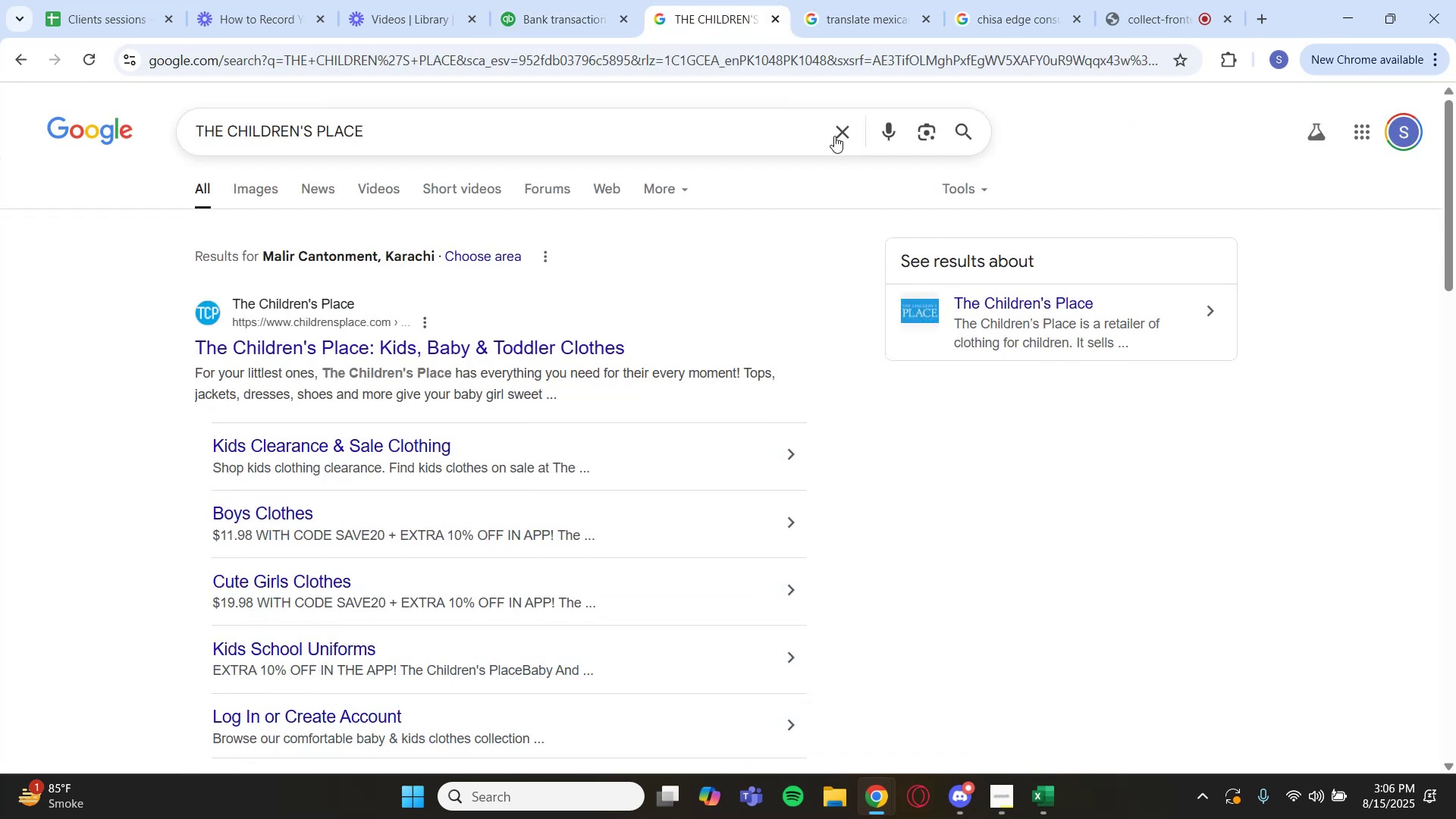 
left_click([834, 136])
 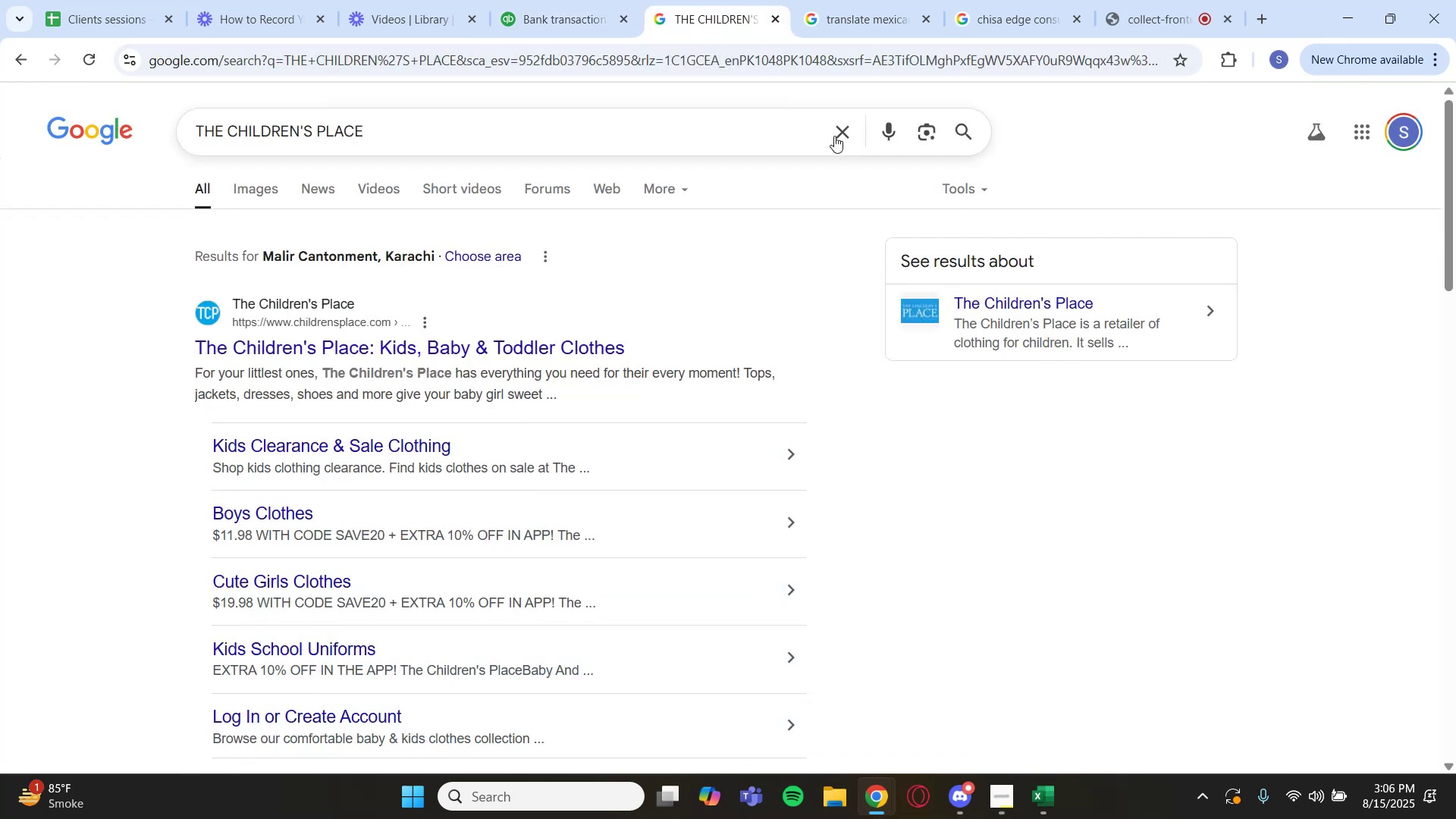 
hold_key(key=ControlLeft, duration=0.32)
 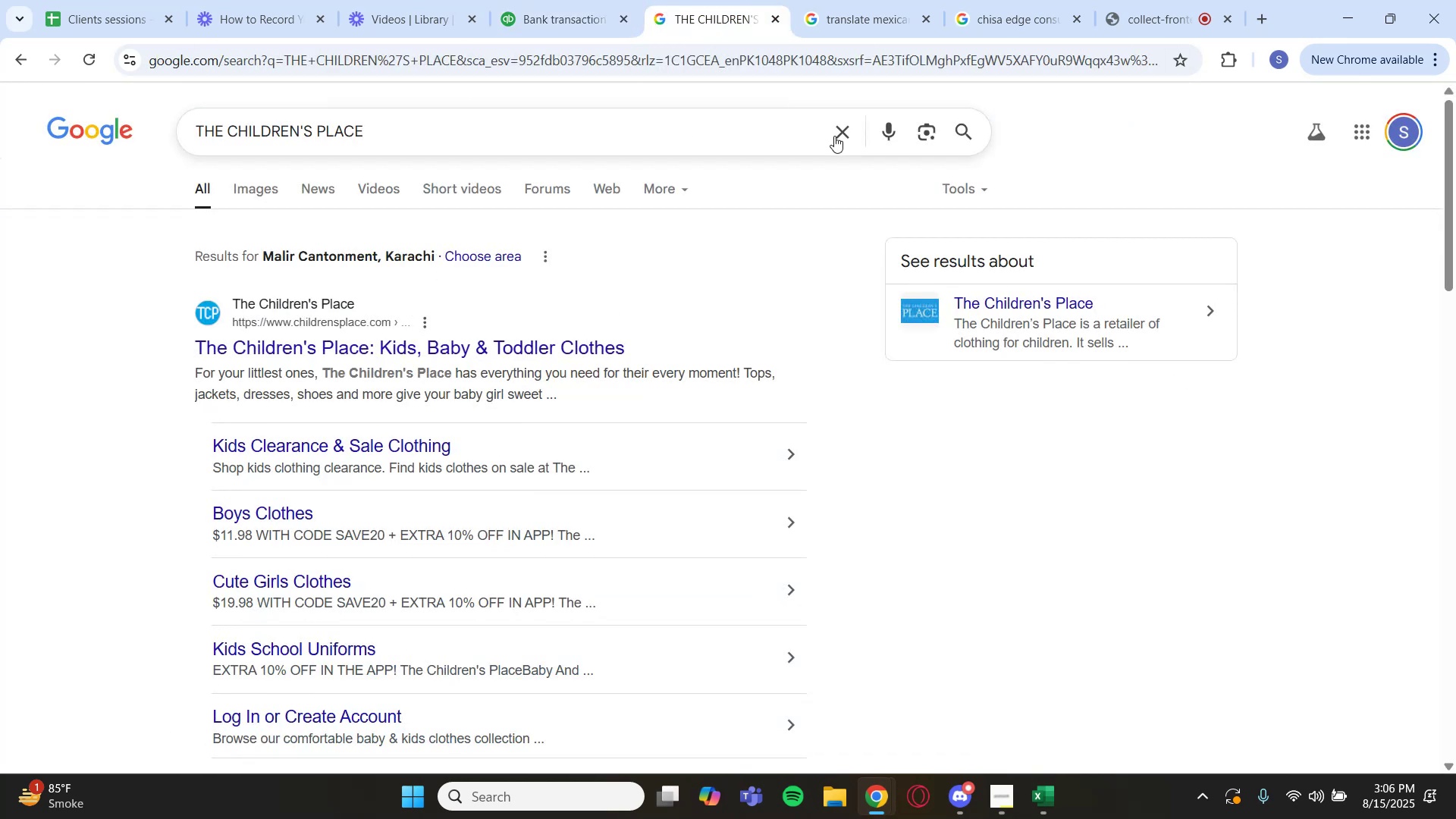 
left_click([834, 136])
 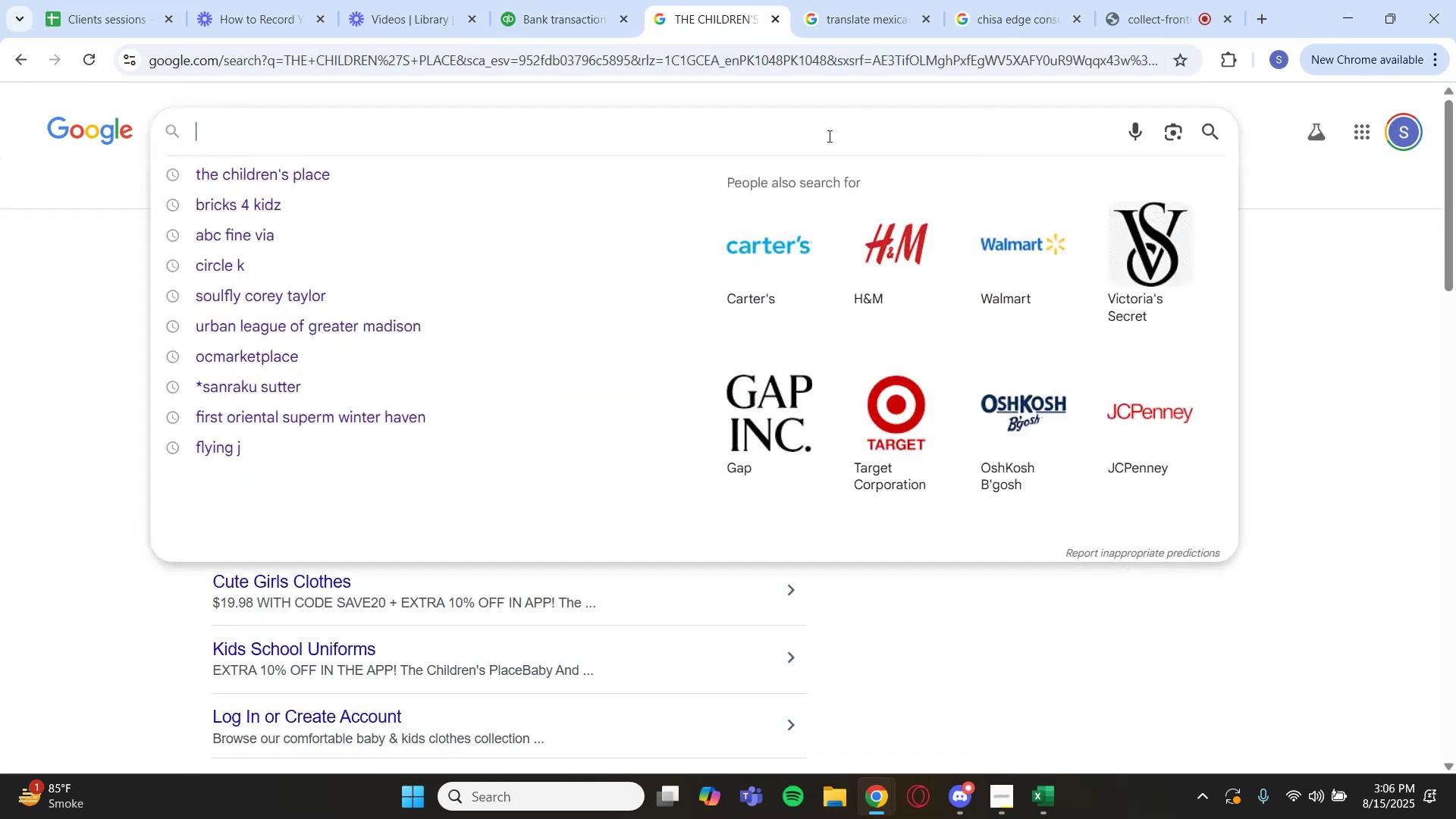 
key(Control+ControlLeft)
 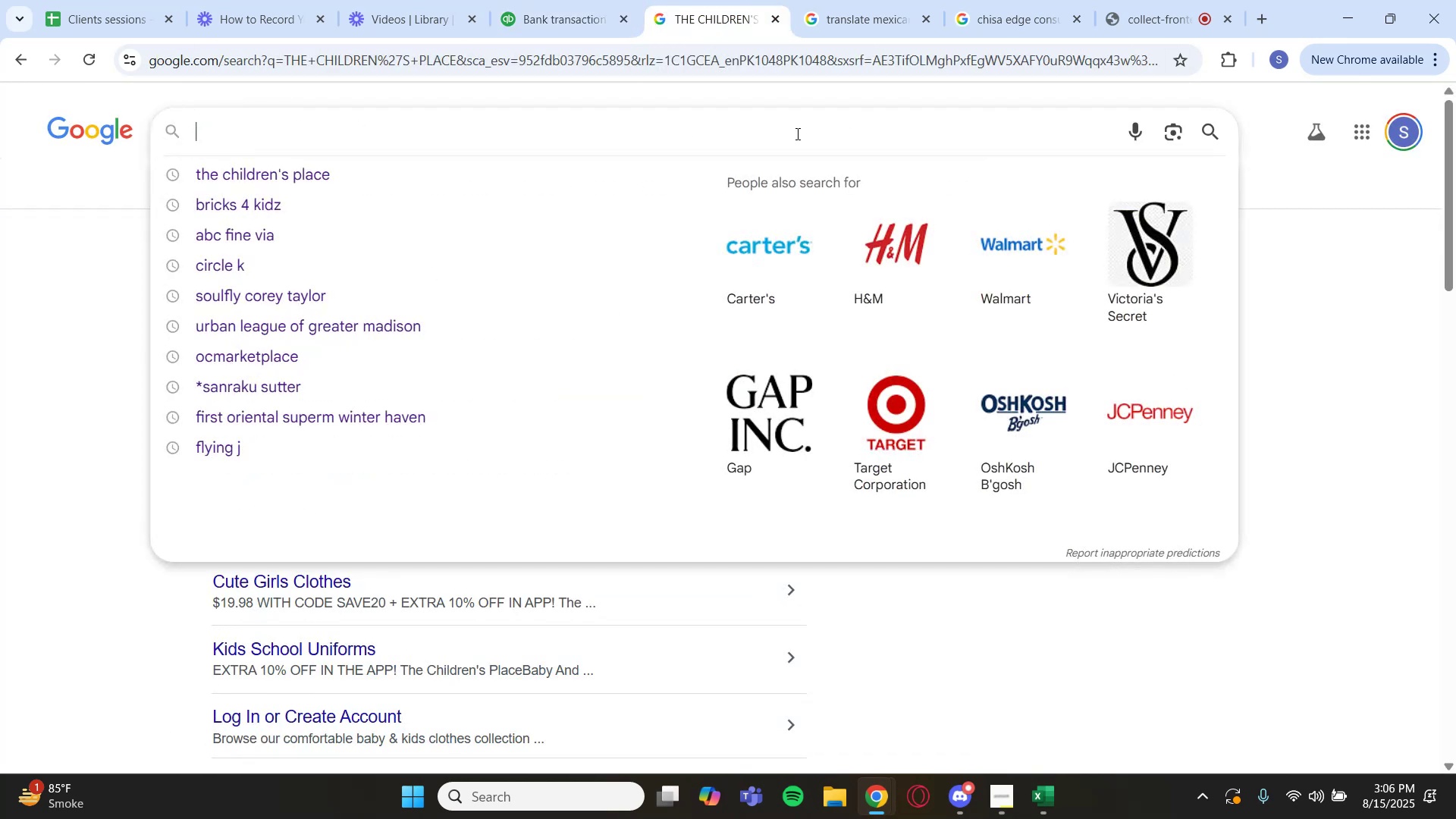 
key(Control+V)
 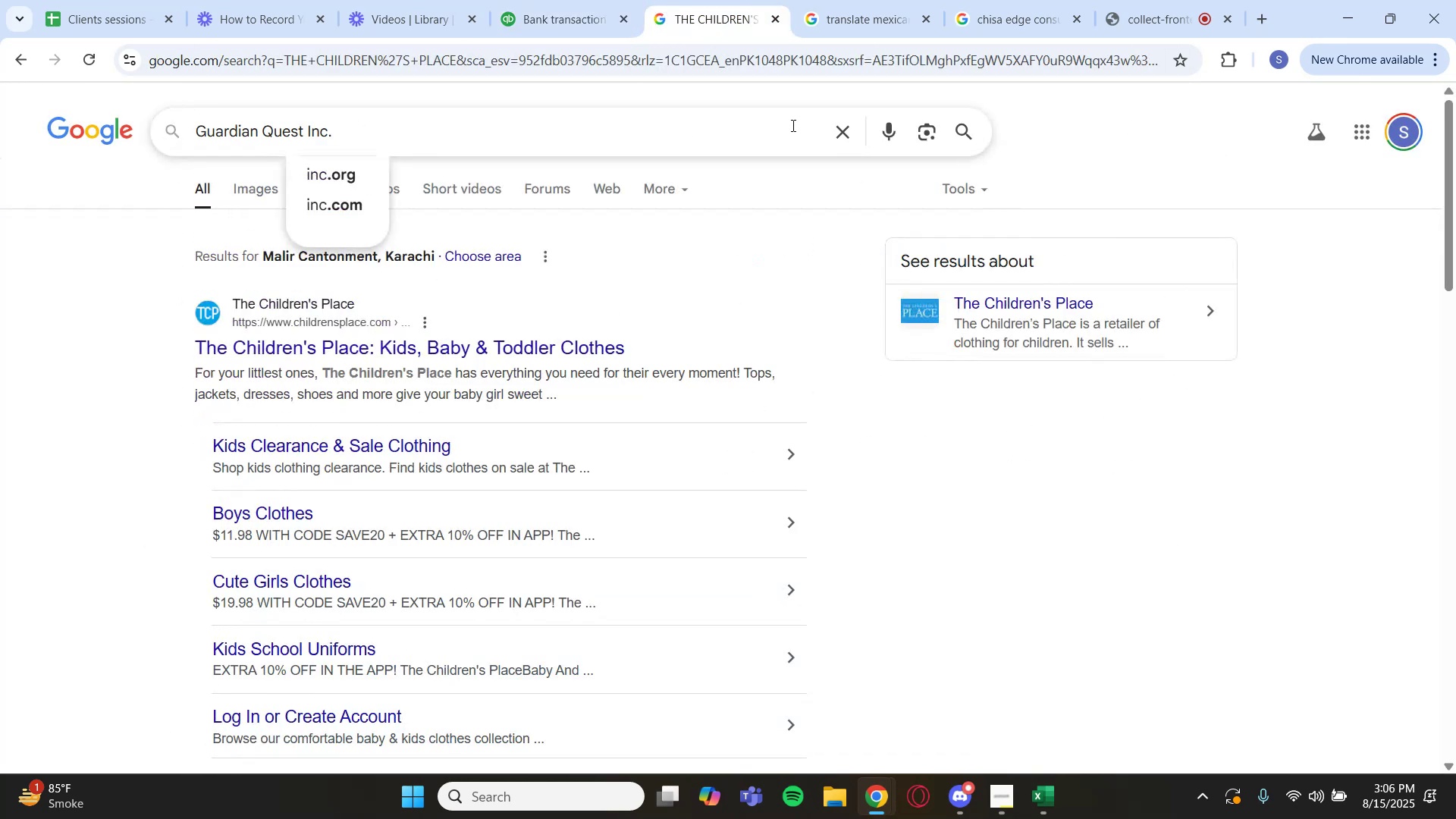 
key(Enter)
 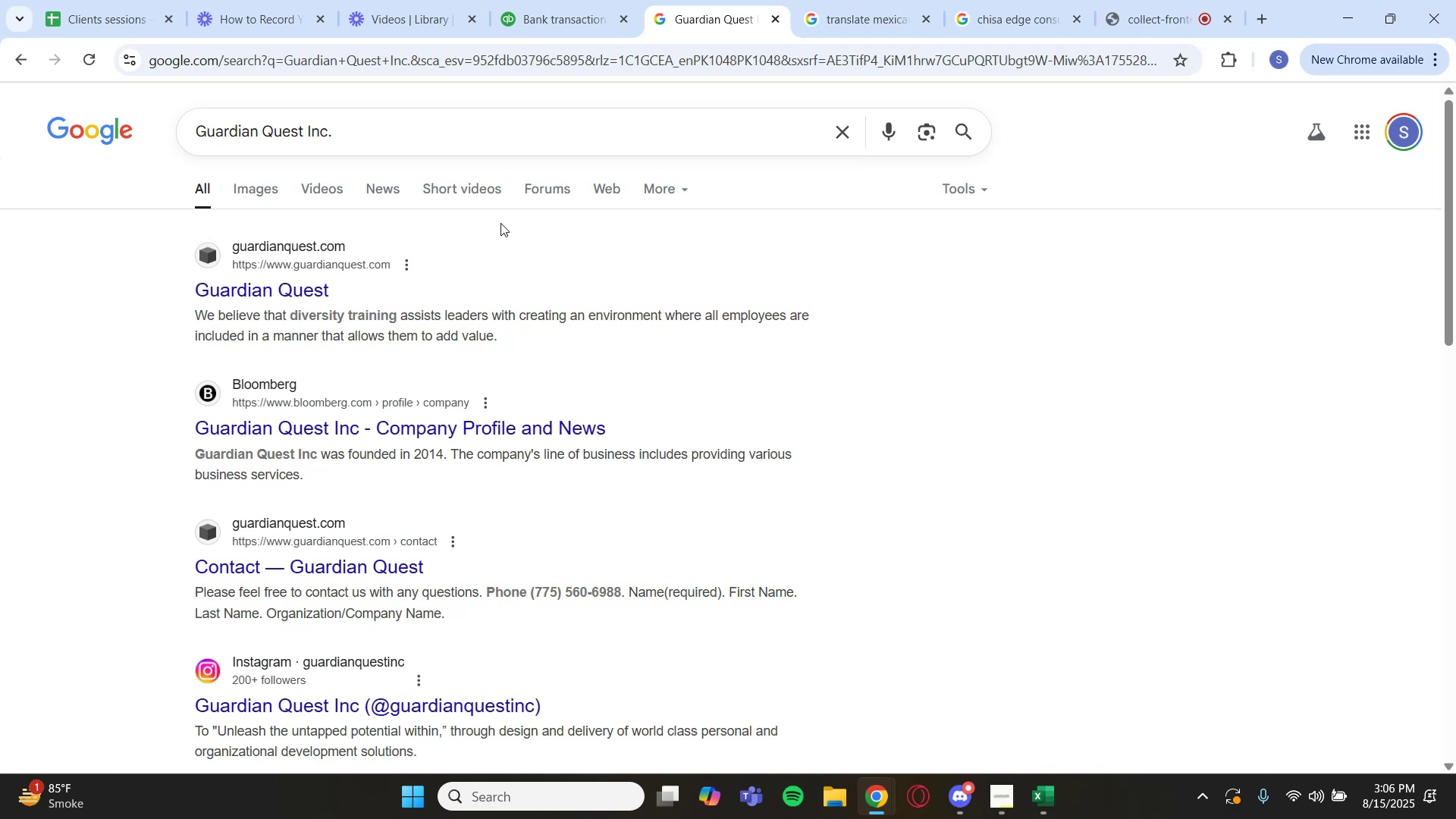 
wait(5.58)
 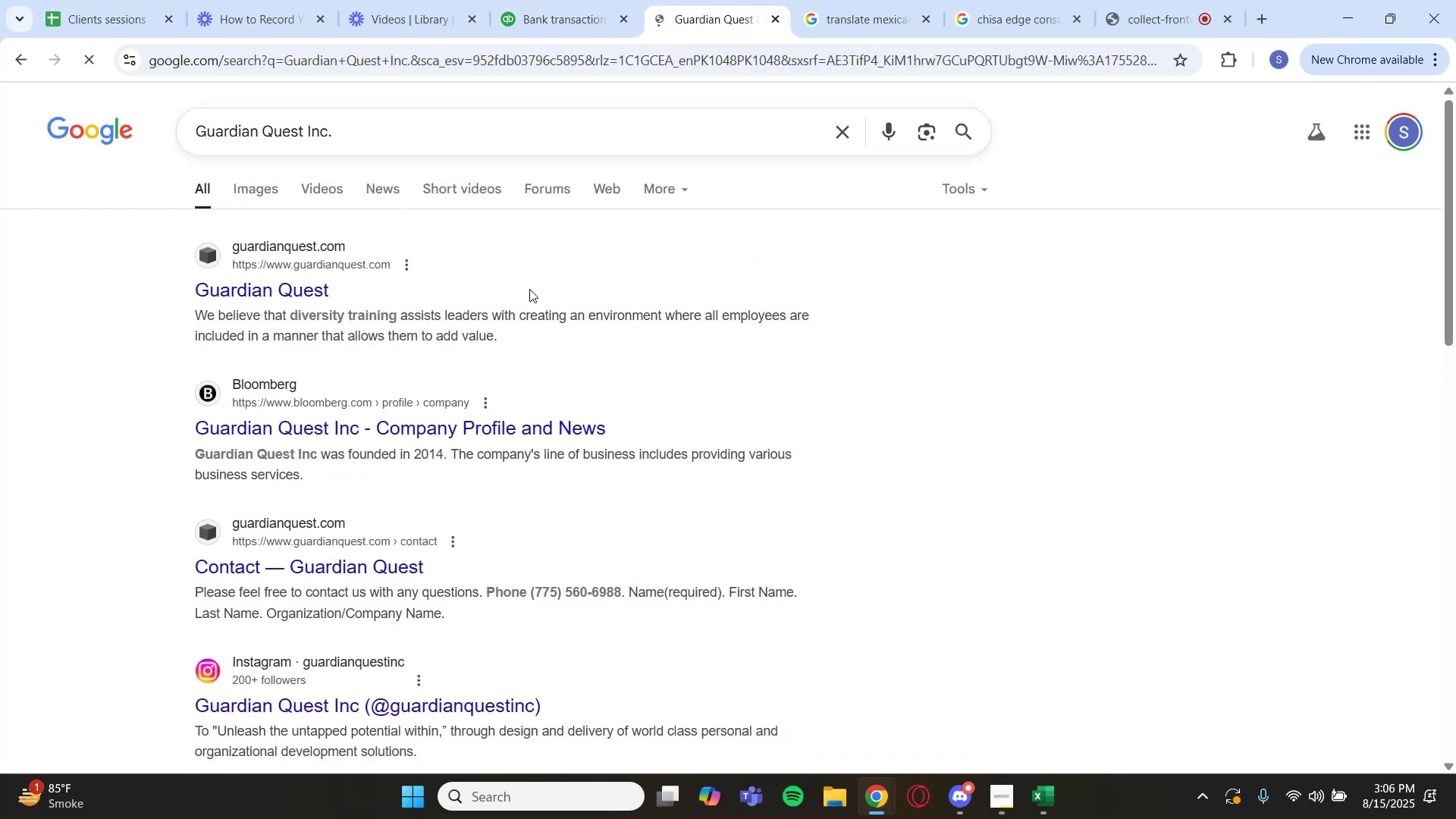 
left_click([551, 16])
 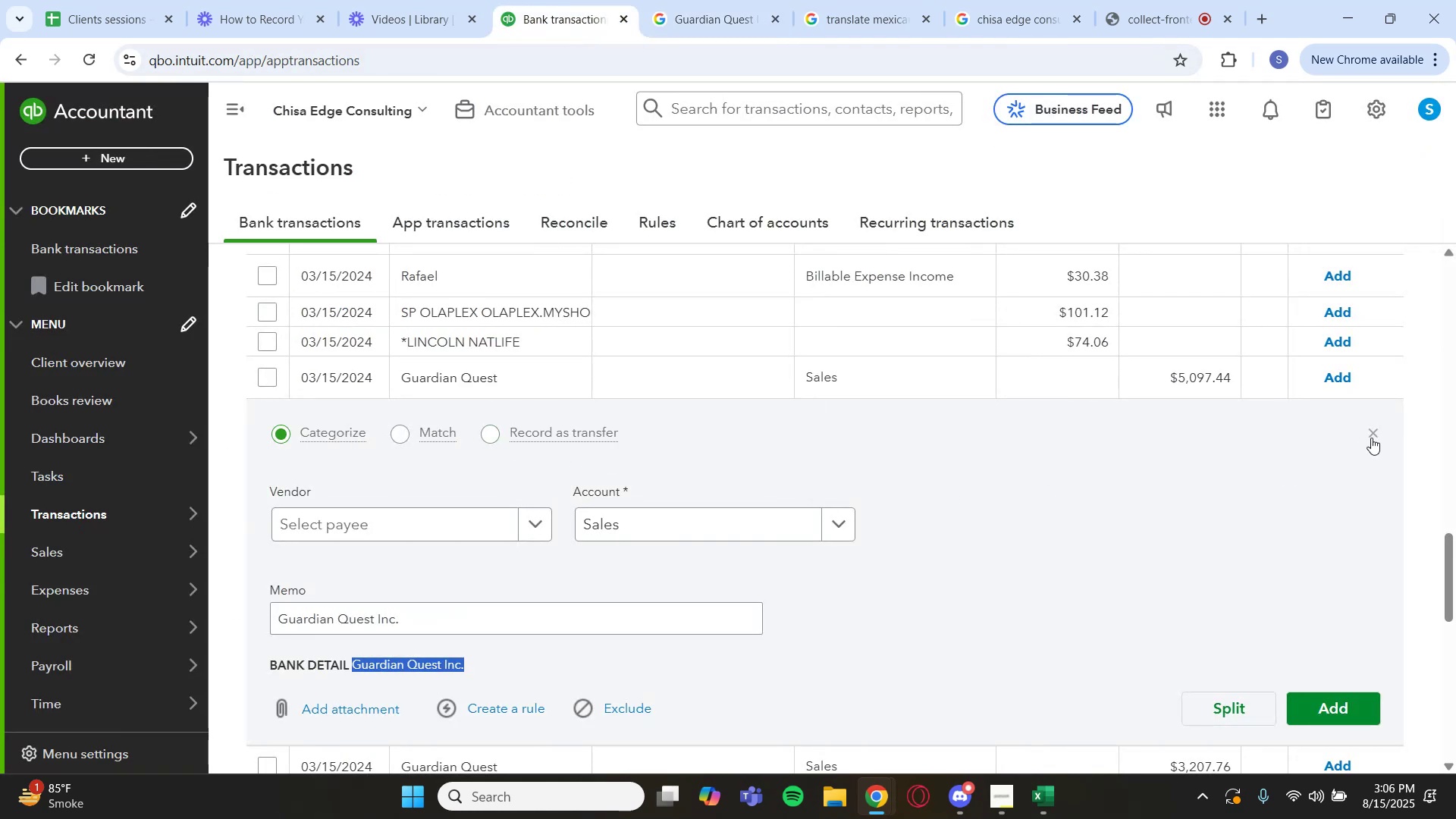 
scroll: coordinate [830, 378], scroll_direction: up, amount: 13.0
 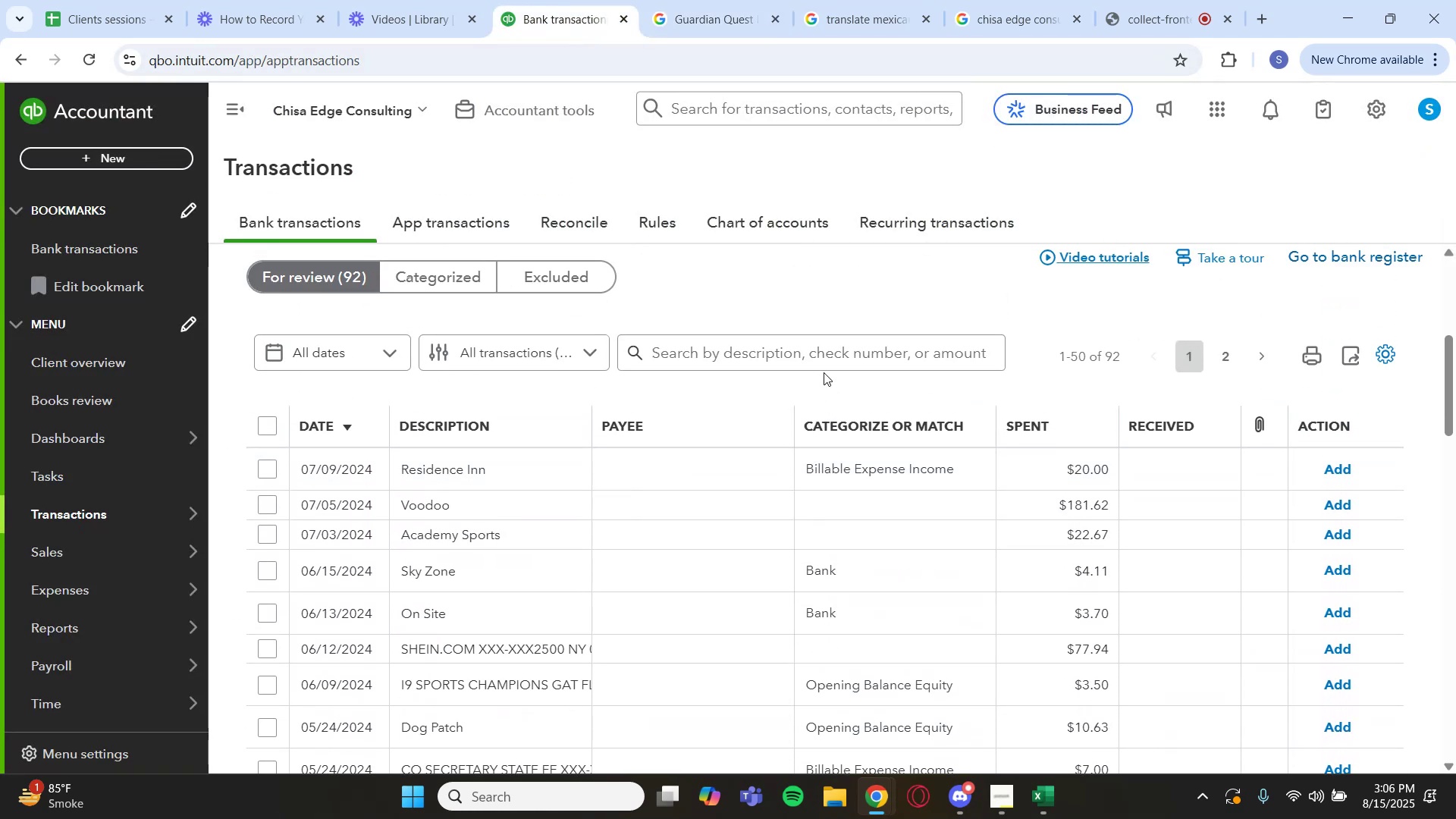 
left_click([830, 359])
 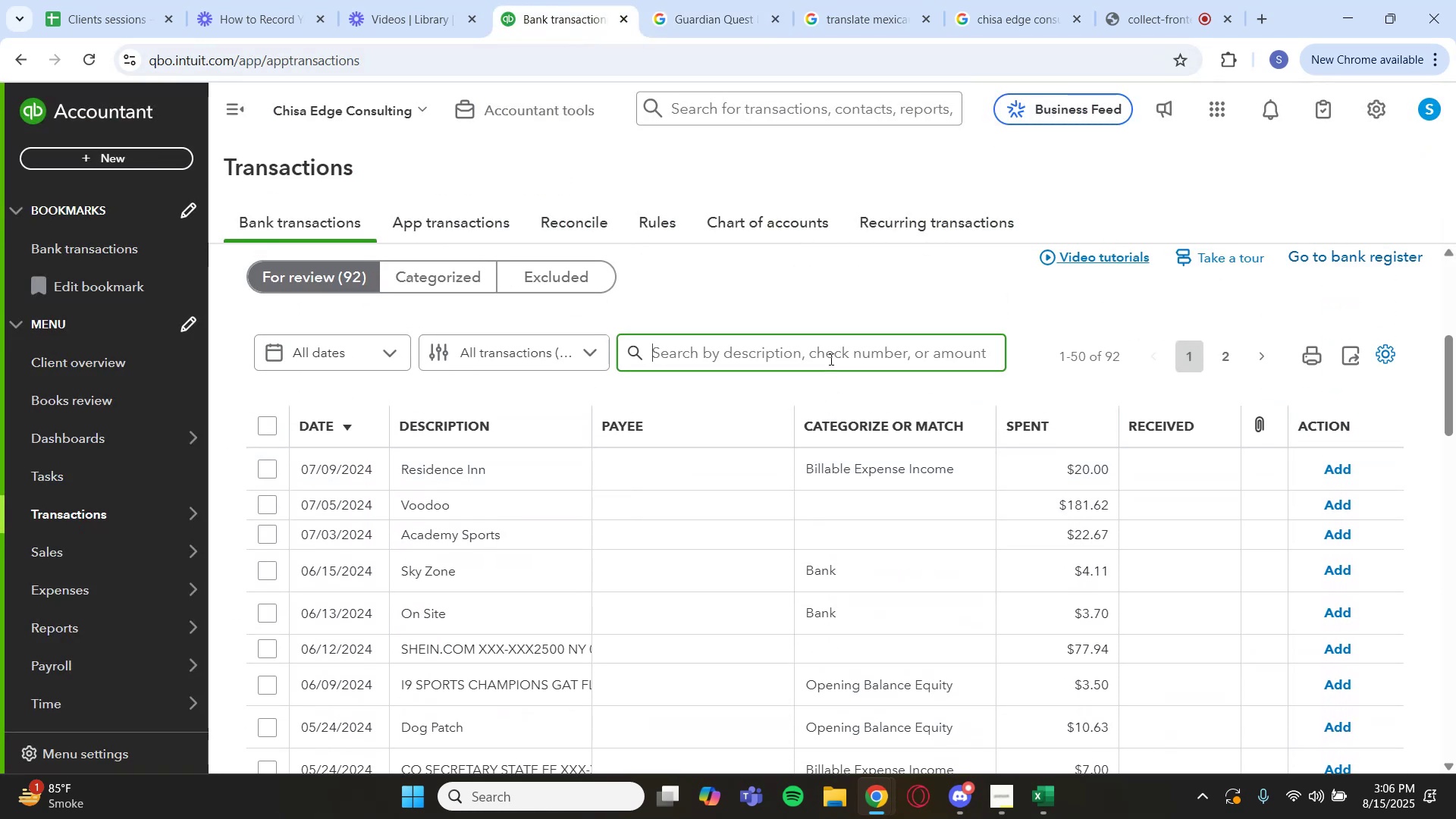 
key(Control+V)
 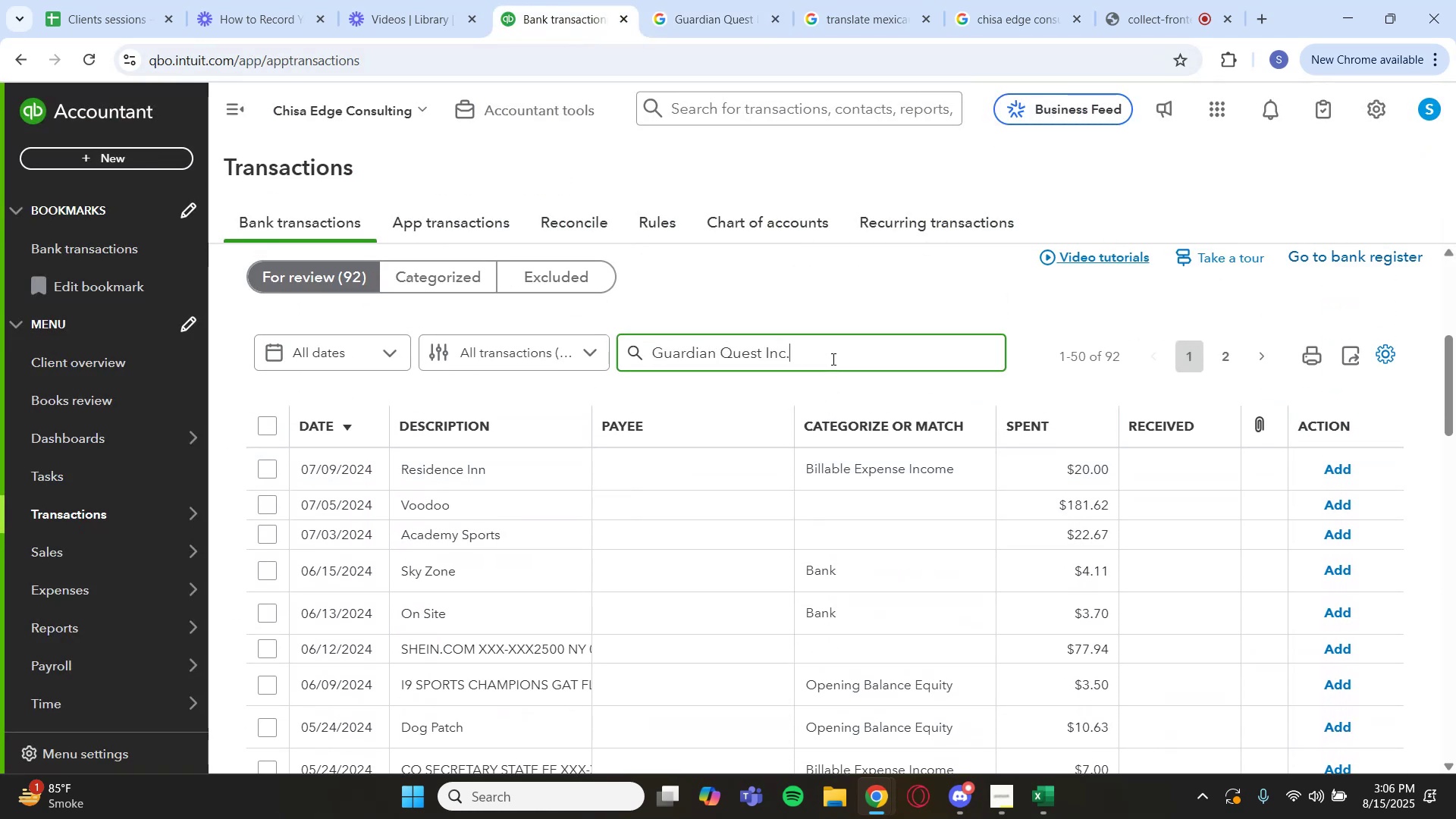 
key(Enter)
 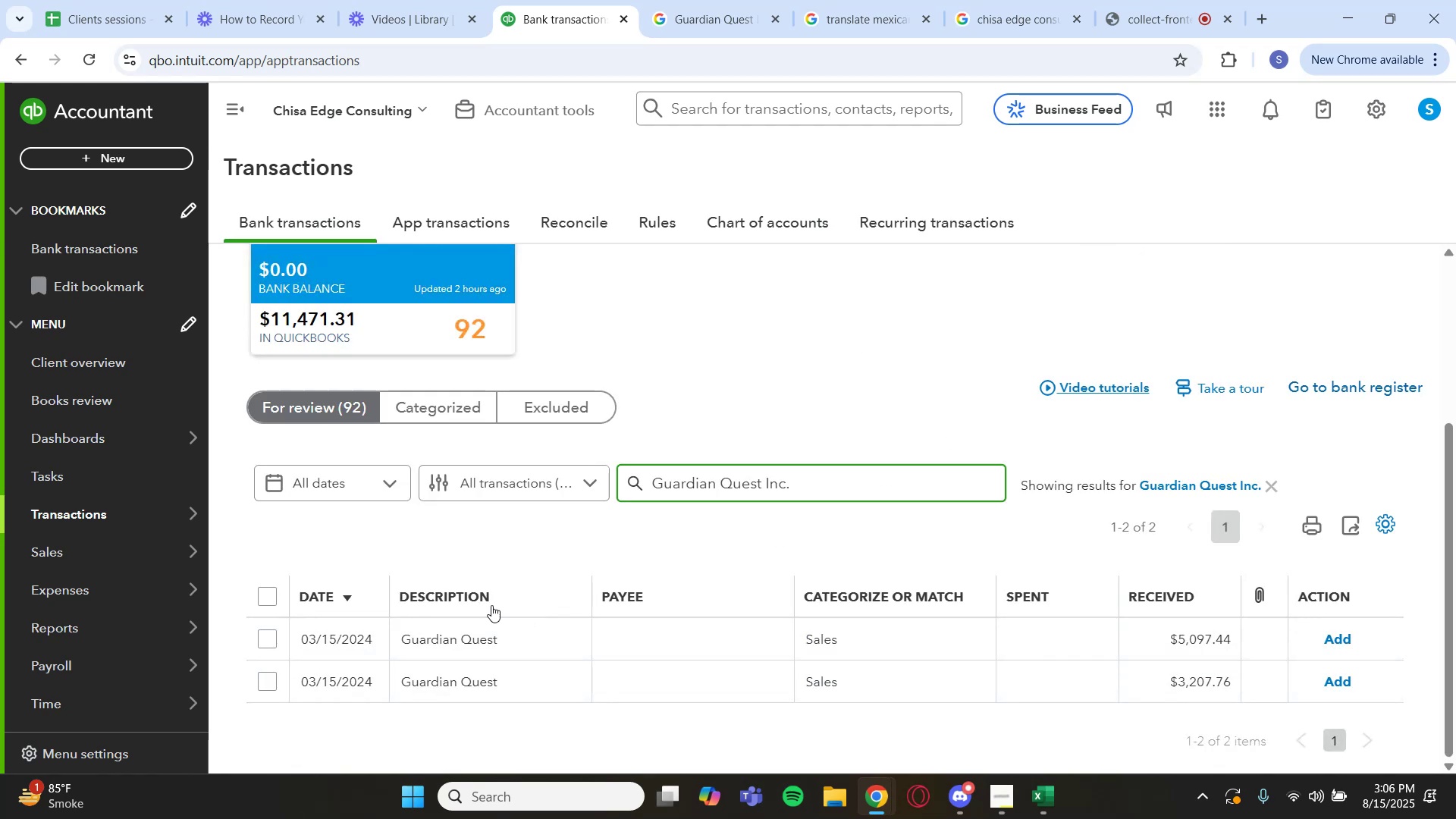 
left_click([261, 590])
 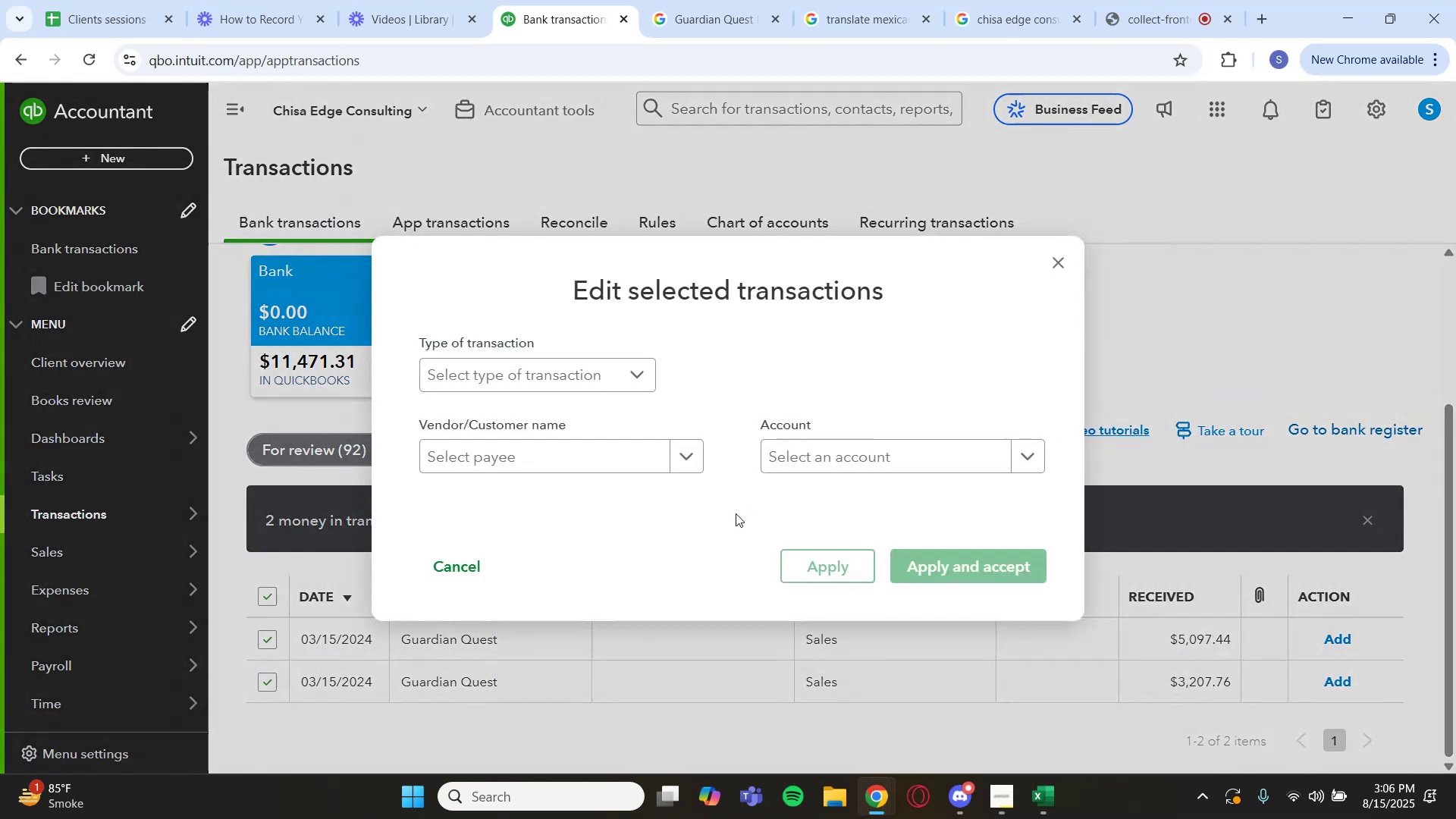 
left_click([925, 447])
 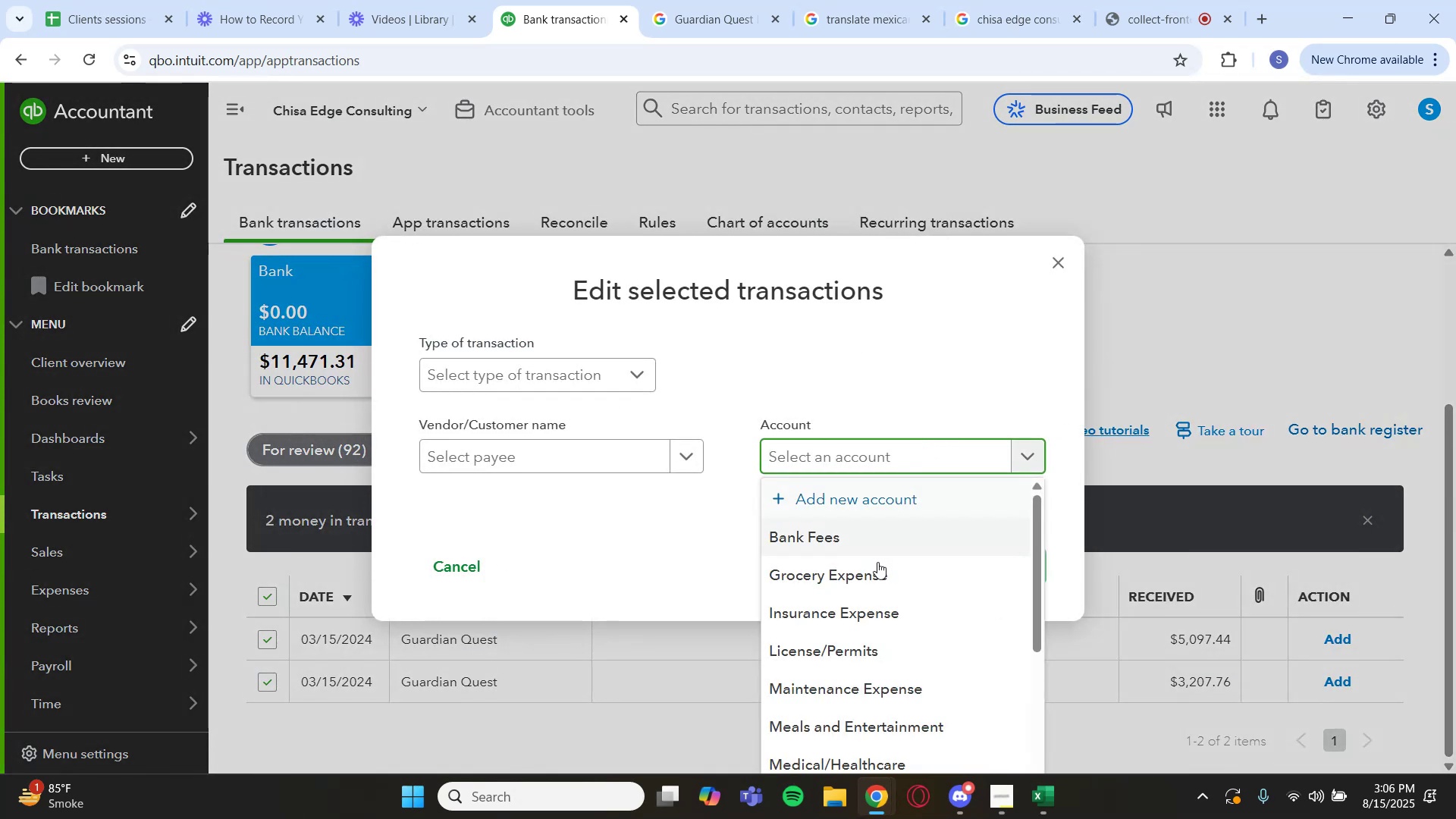 
scroll: coordinate [835, 630], scroll_direction: down, amount: 5.0
 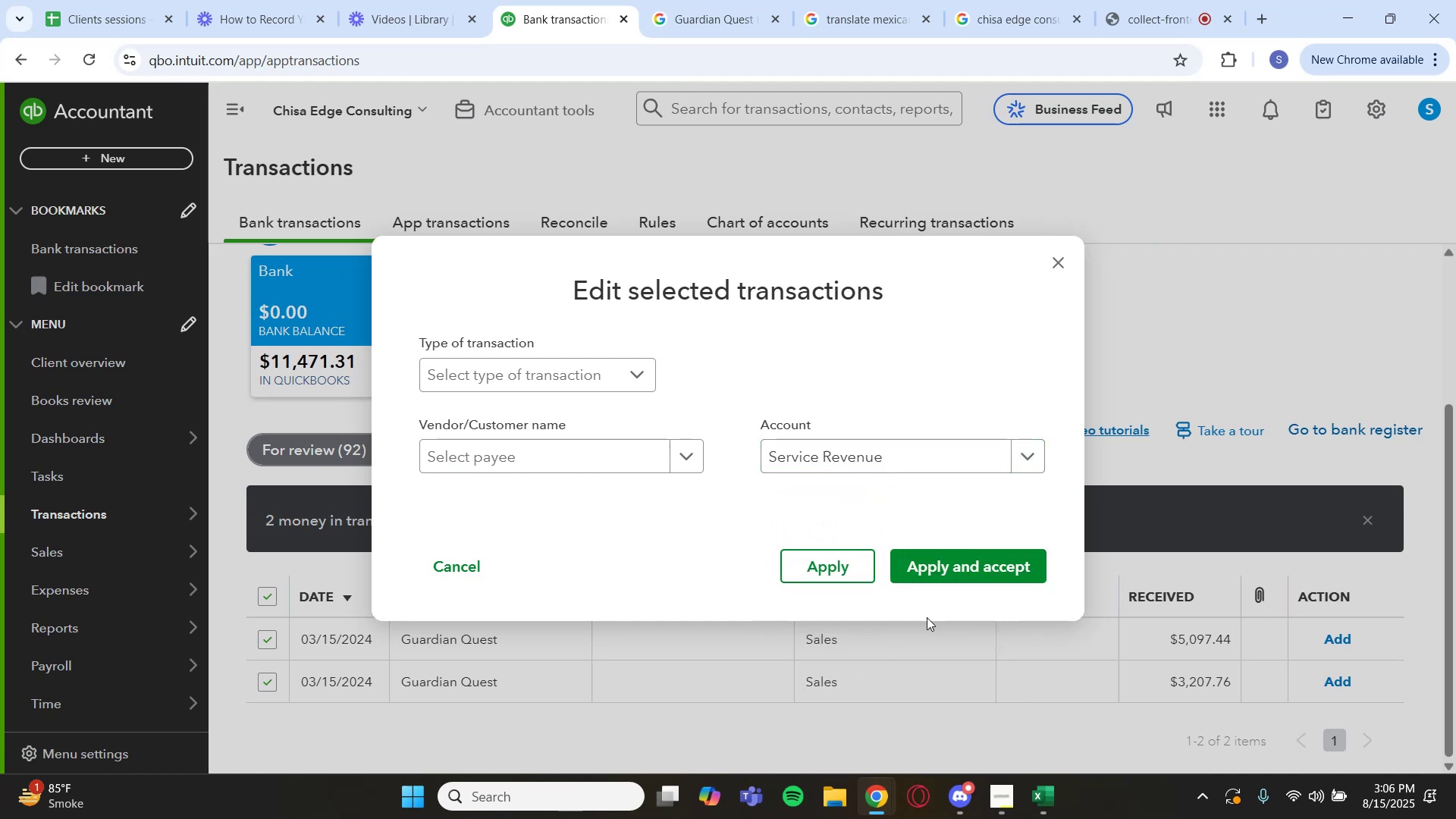 
left_click([952, 581])
 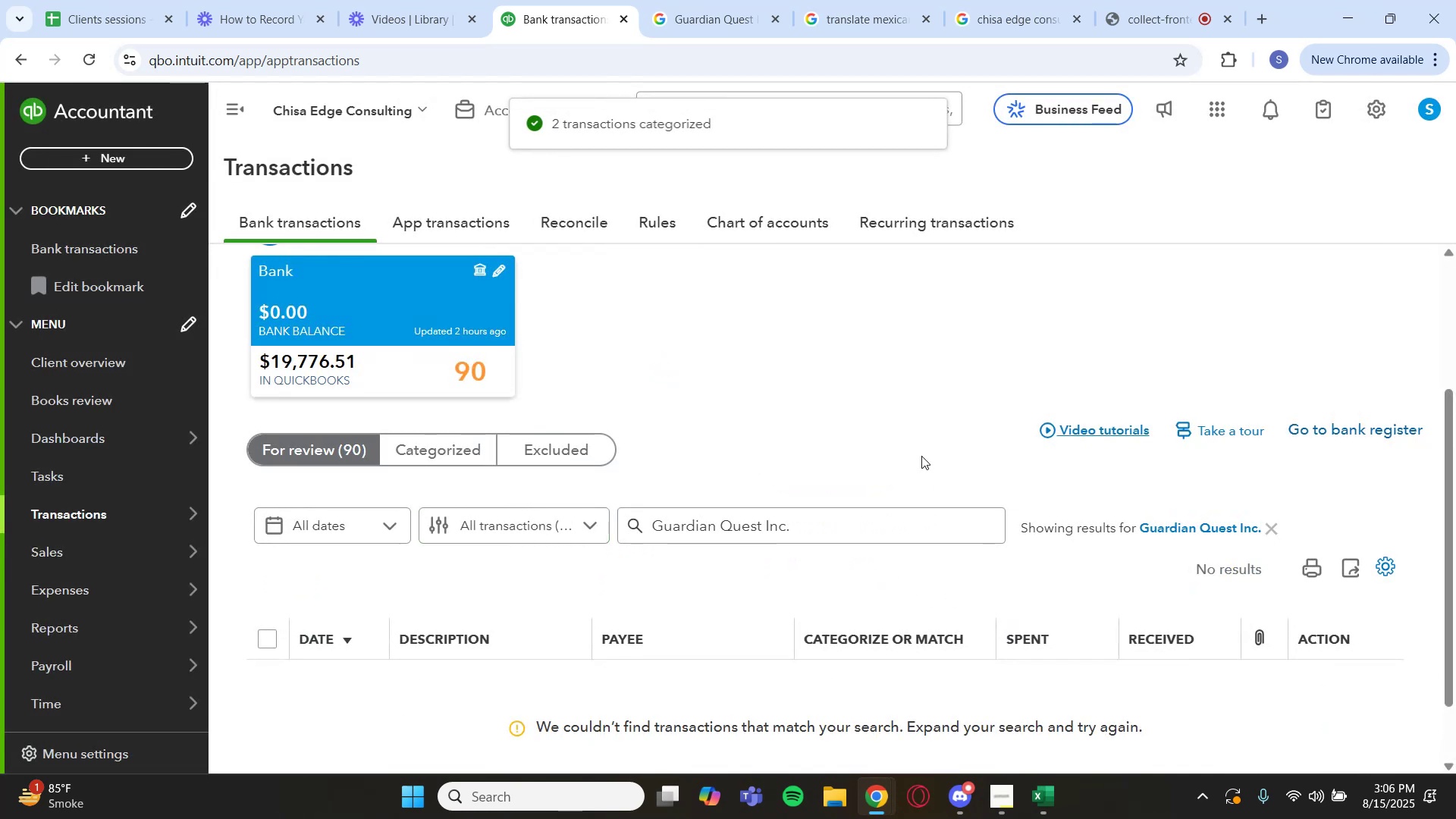 
left_click([1175, 528])
 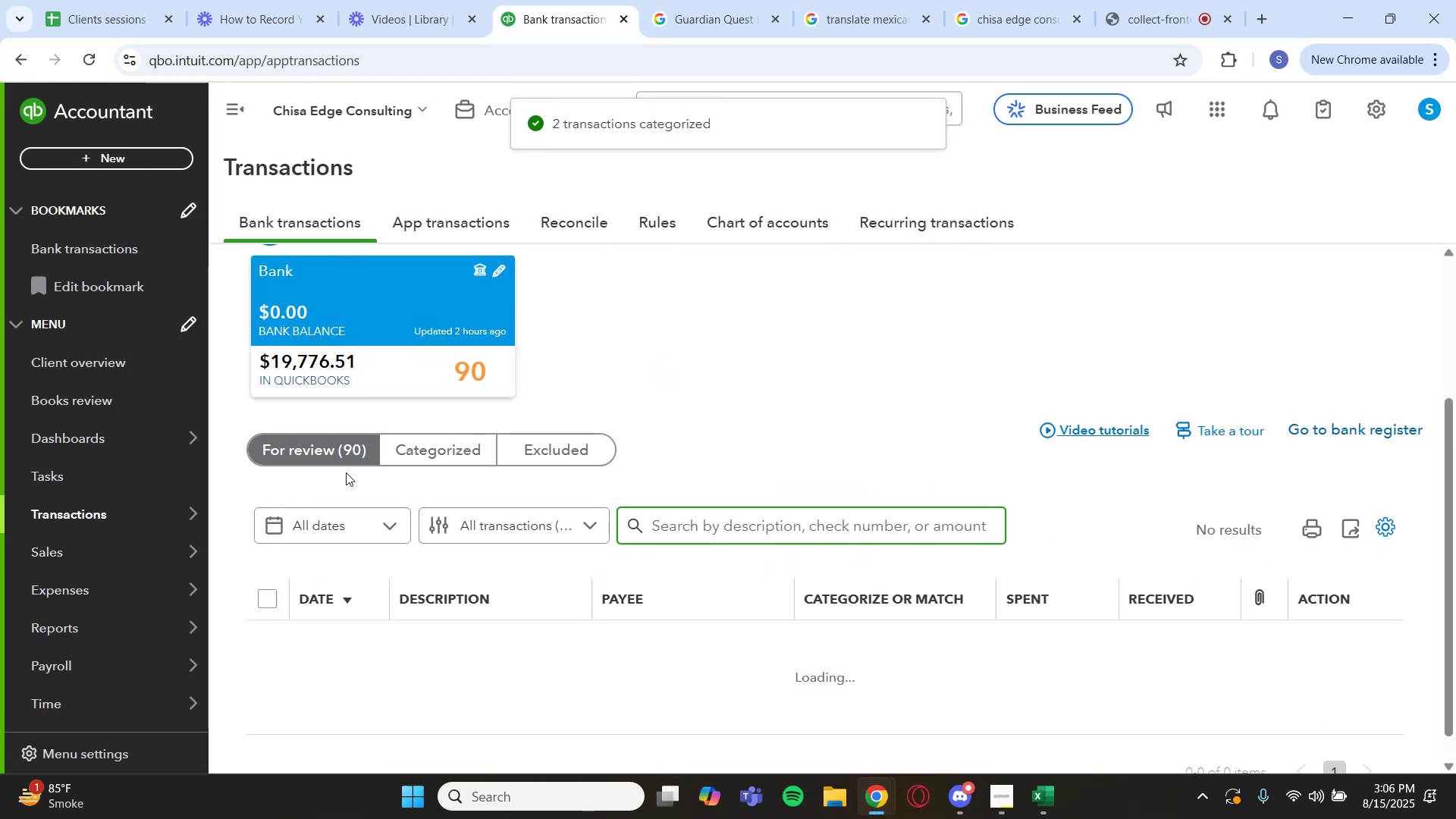 
left_click([343, 458])
 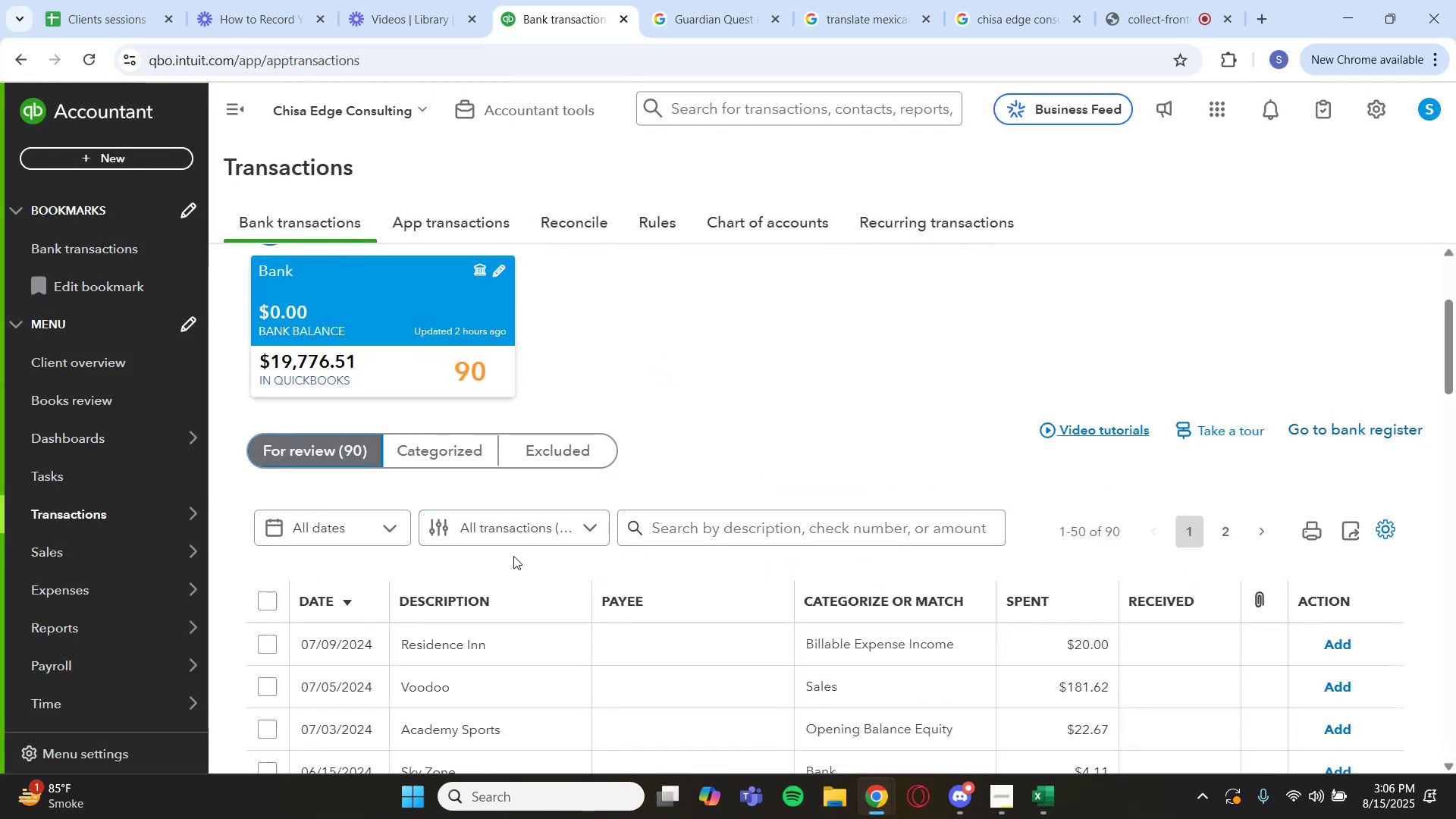 
scroll: coordinate [514, 556], scroll_direction: down, amount: 2.0
 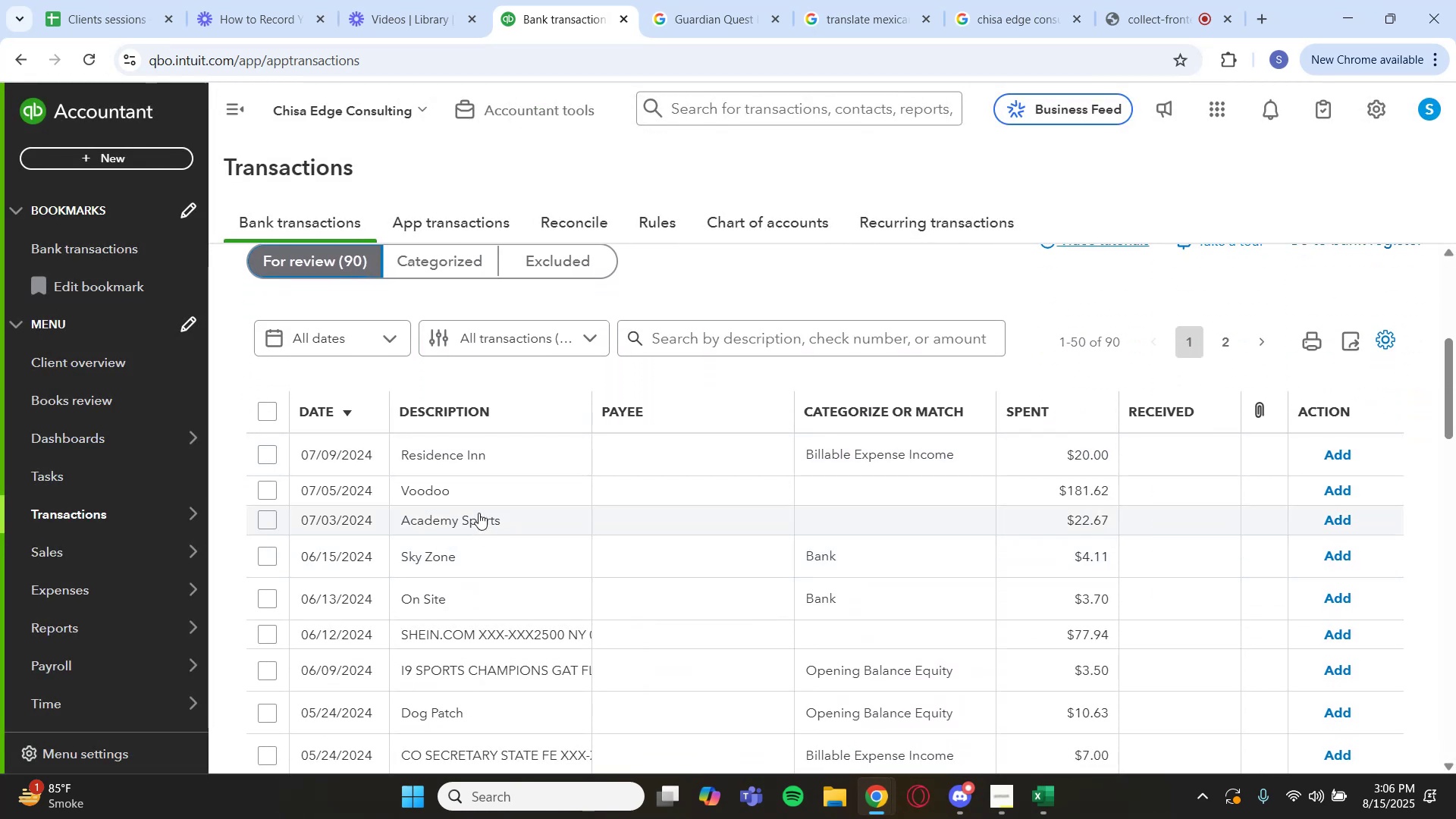 
left_click([479, 494])
 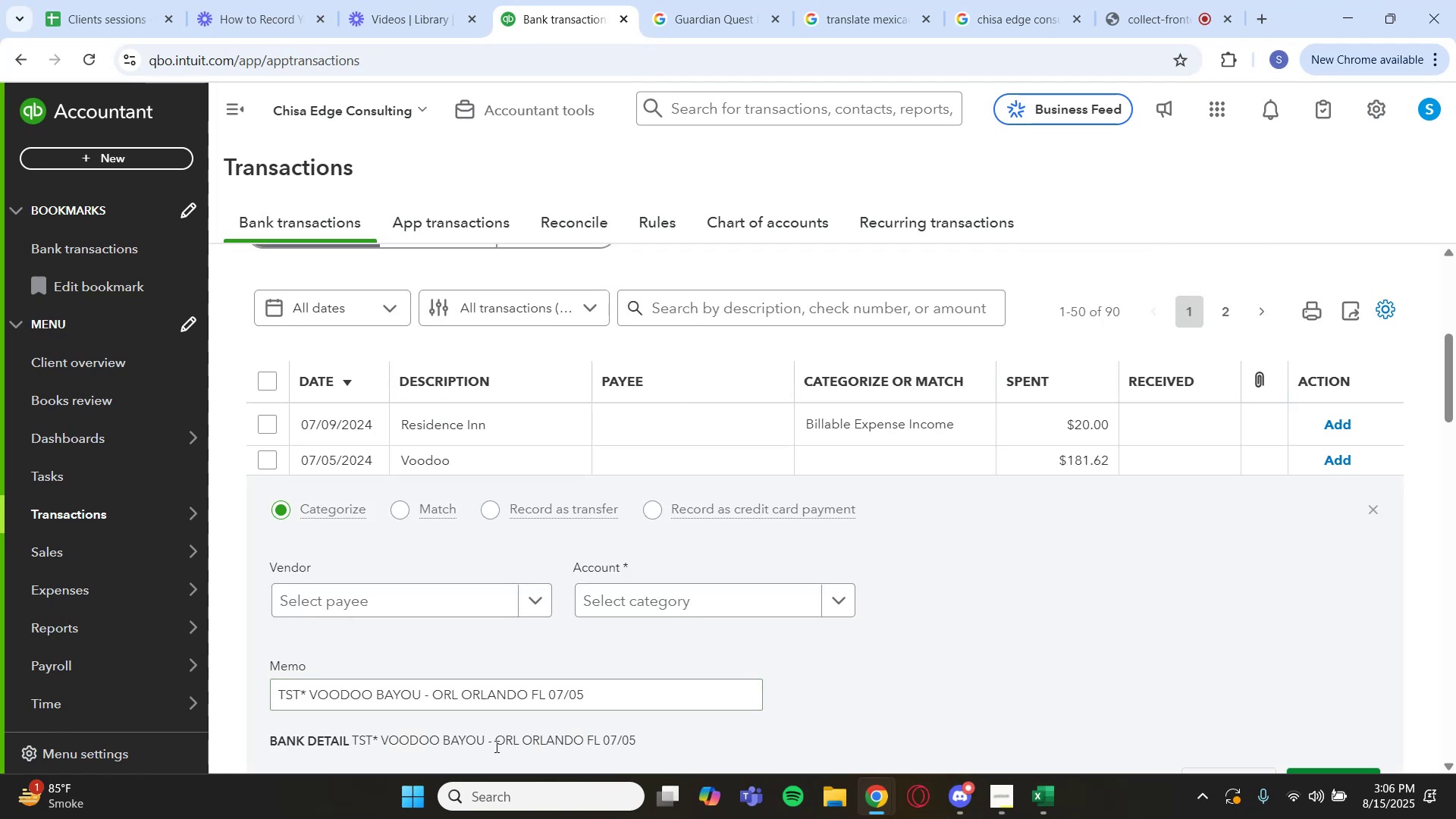 
left_click_drag(start_coordinate=[485, 742], to_coordinate=[381, 744])
 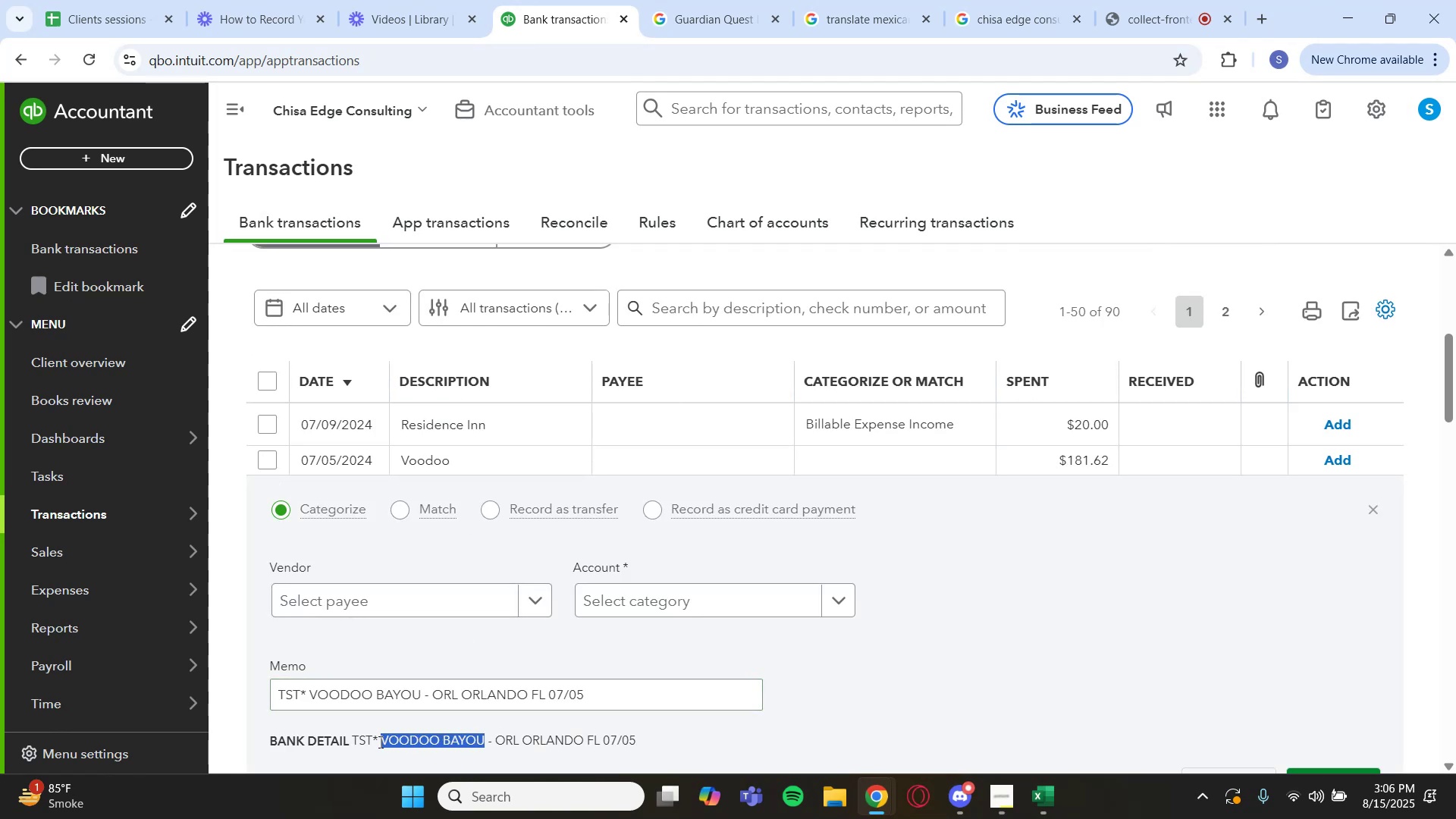 
key(Control+ControlLeft)
 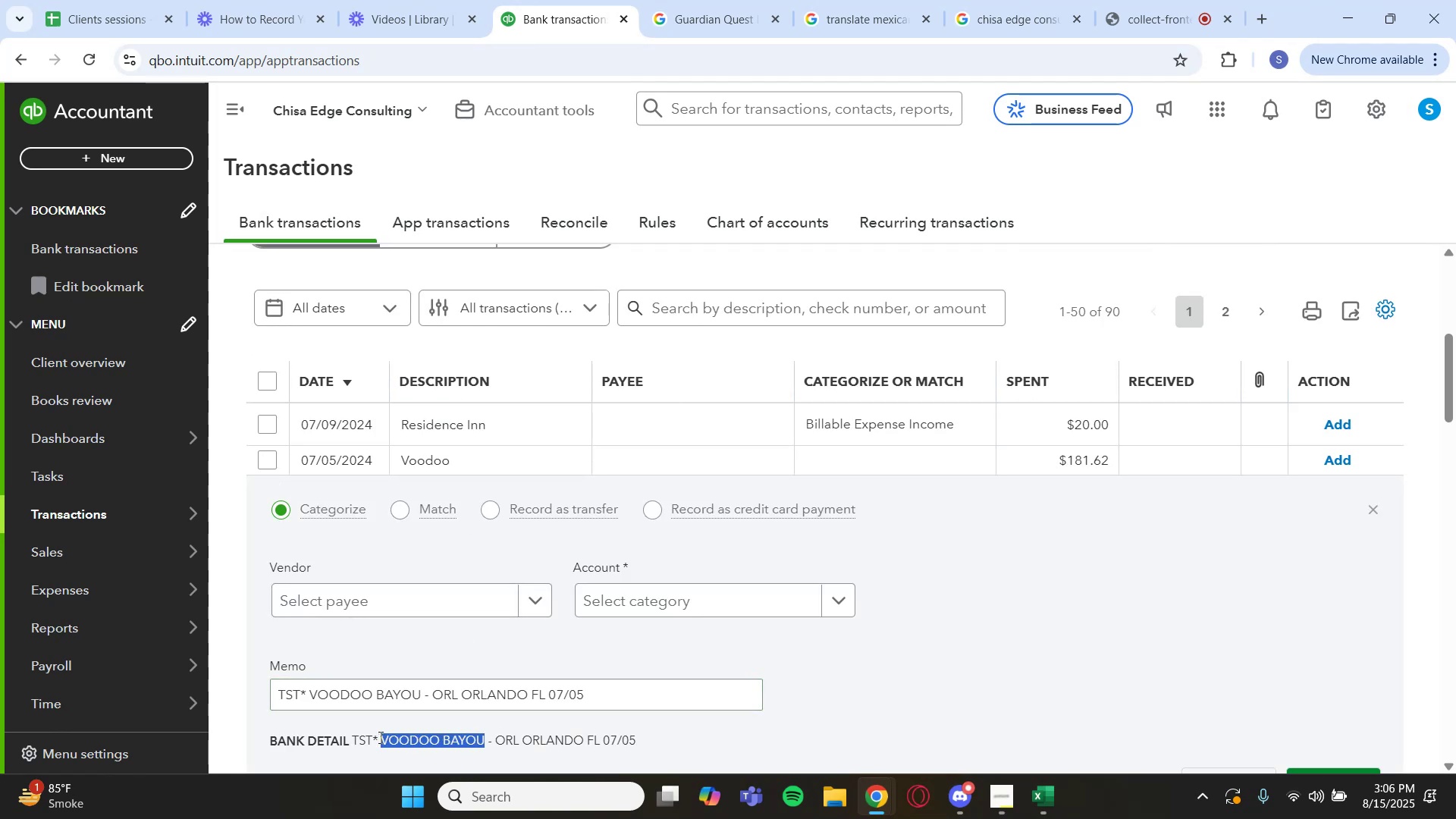 
key(Control+C)
 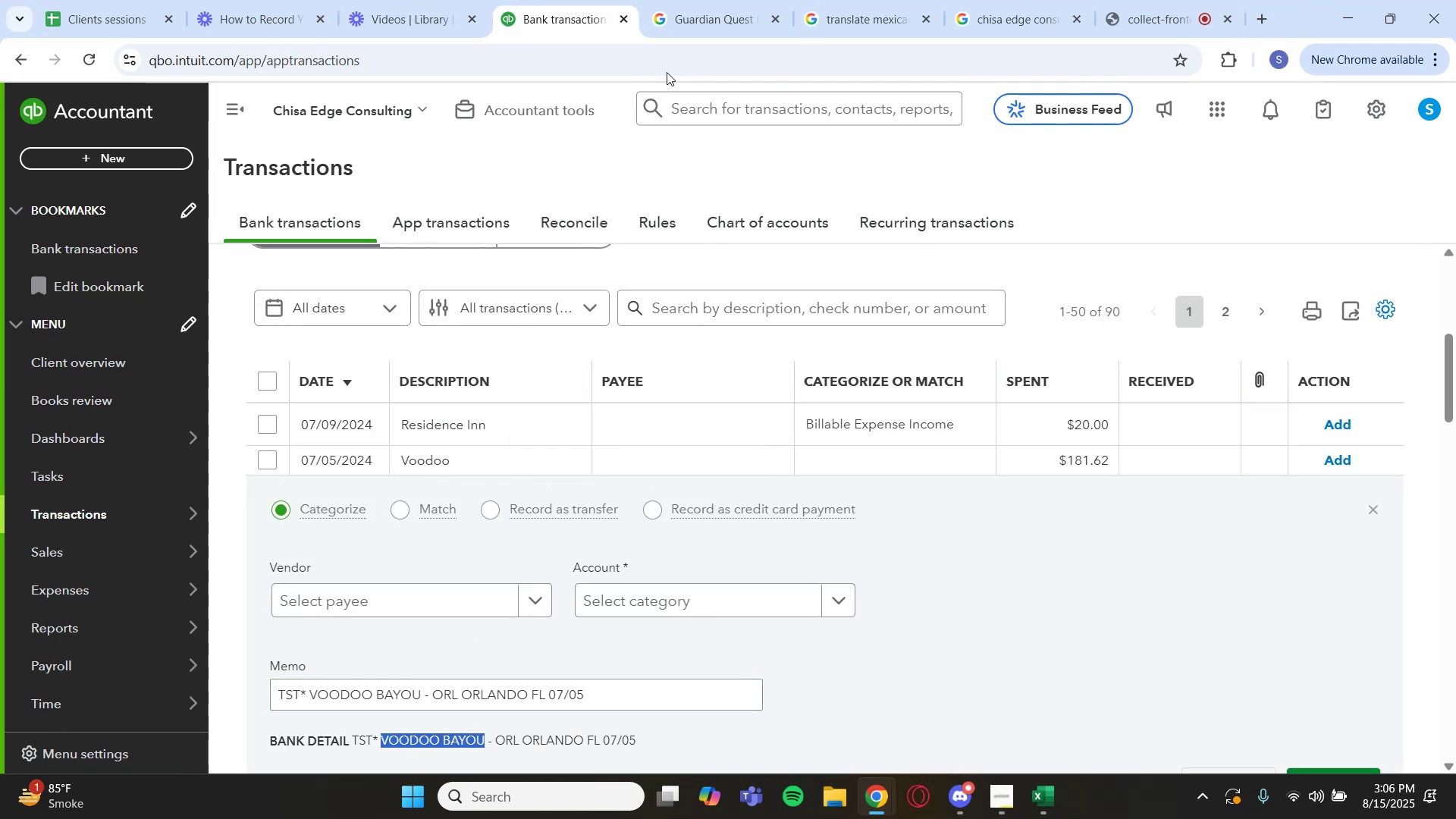 
left_click([702, 5])
 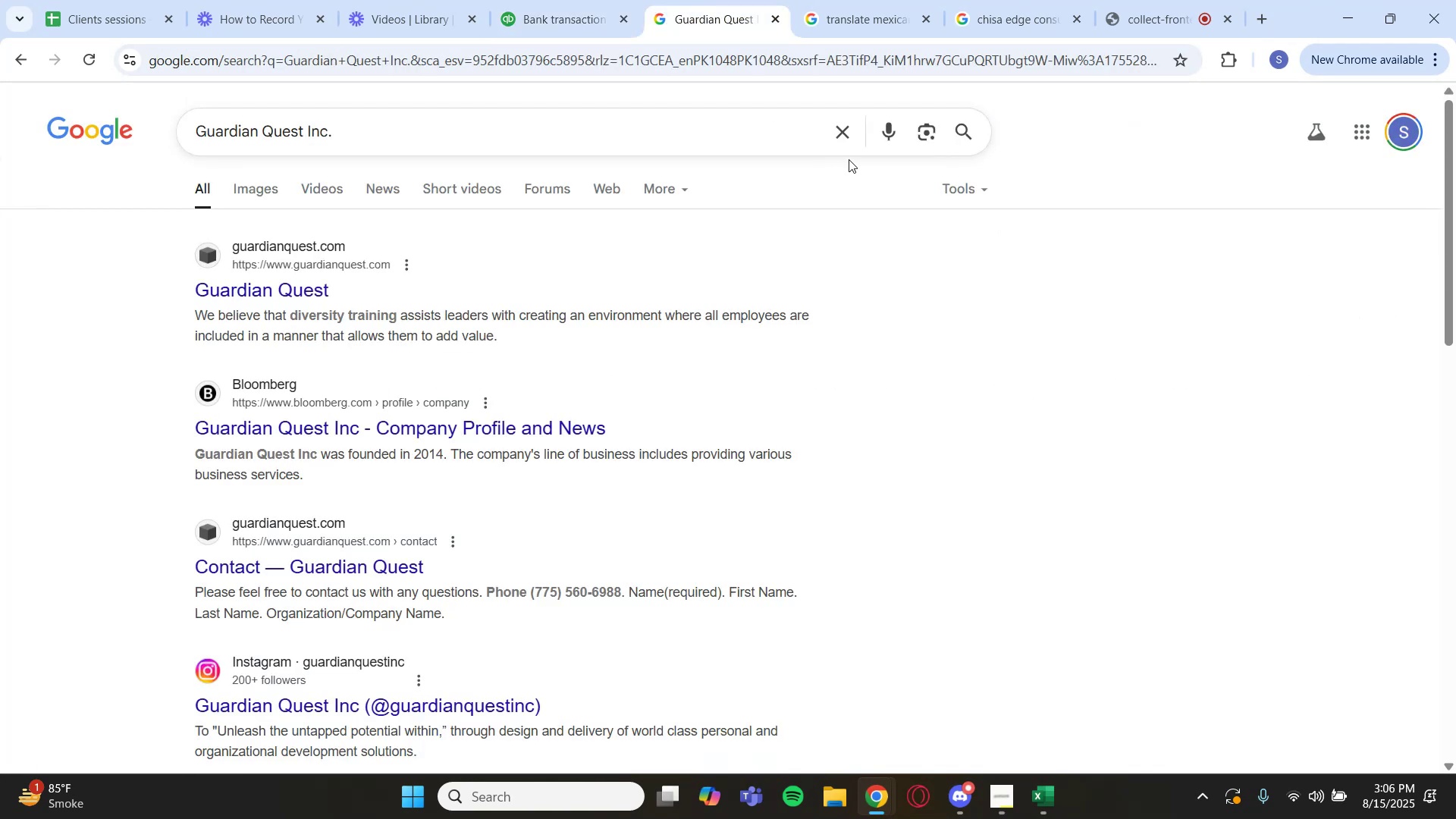 
left_click([847, 149])
 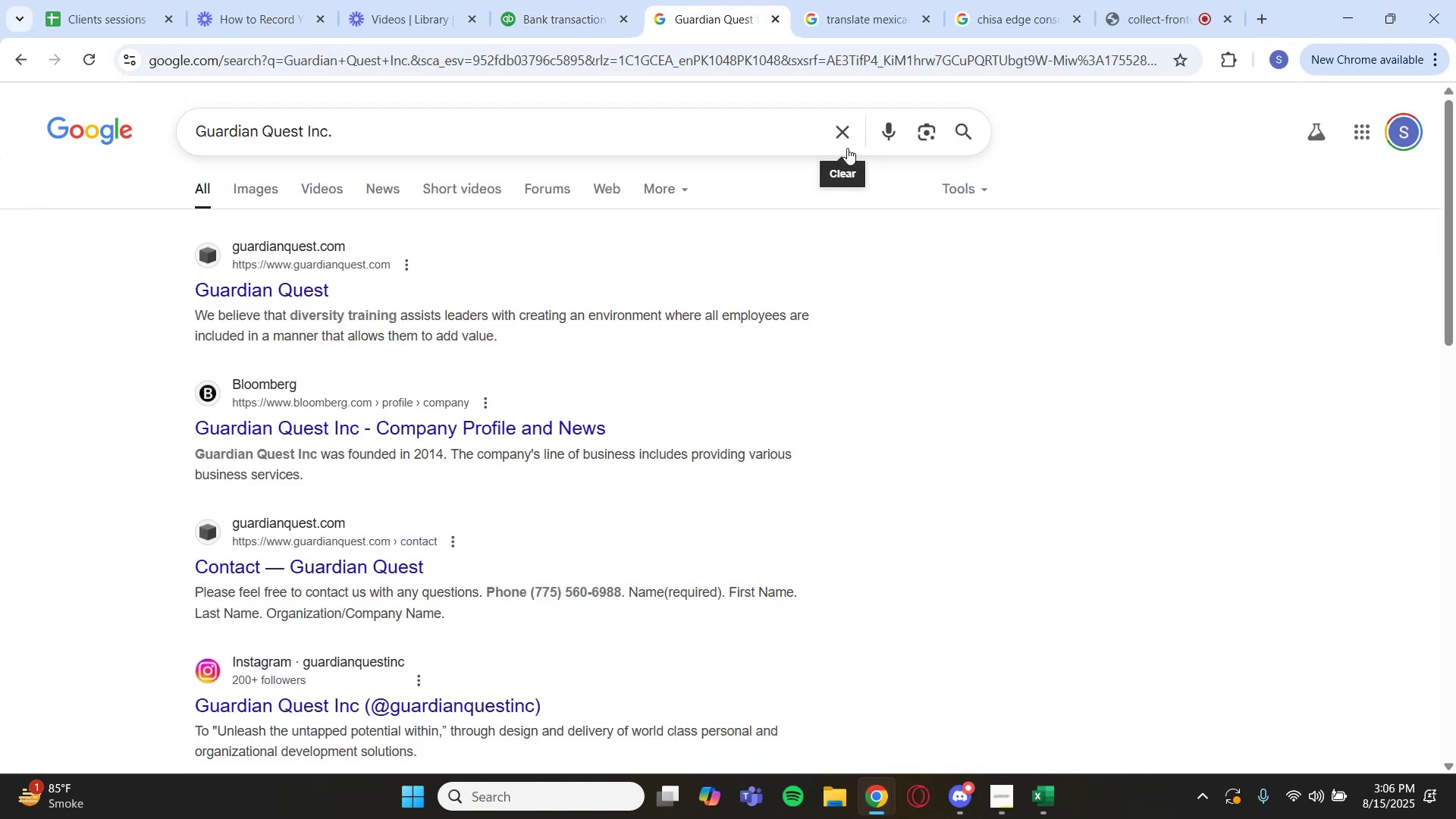 
key(Control+V)
 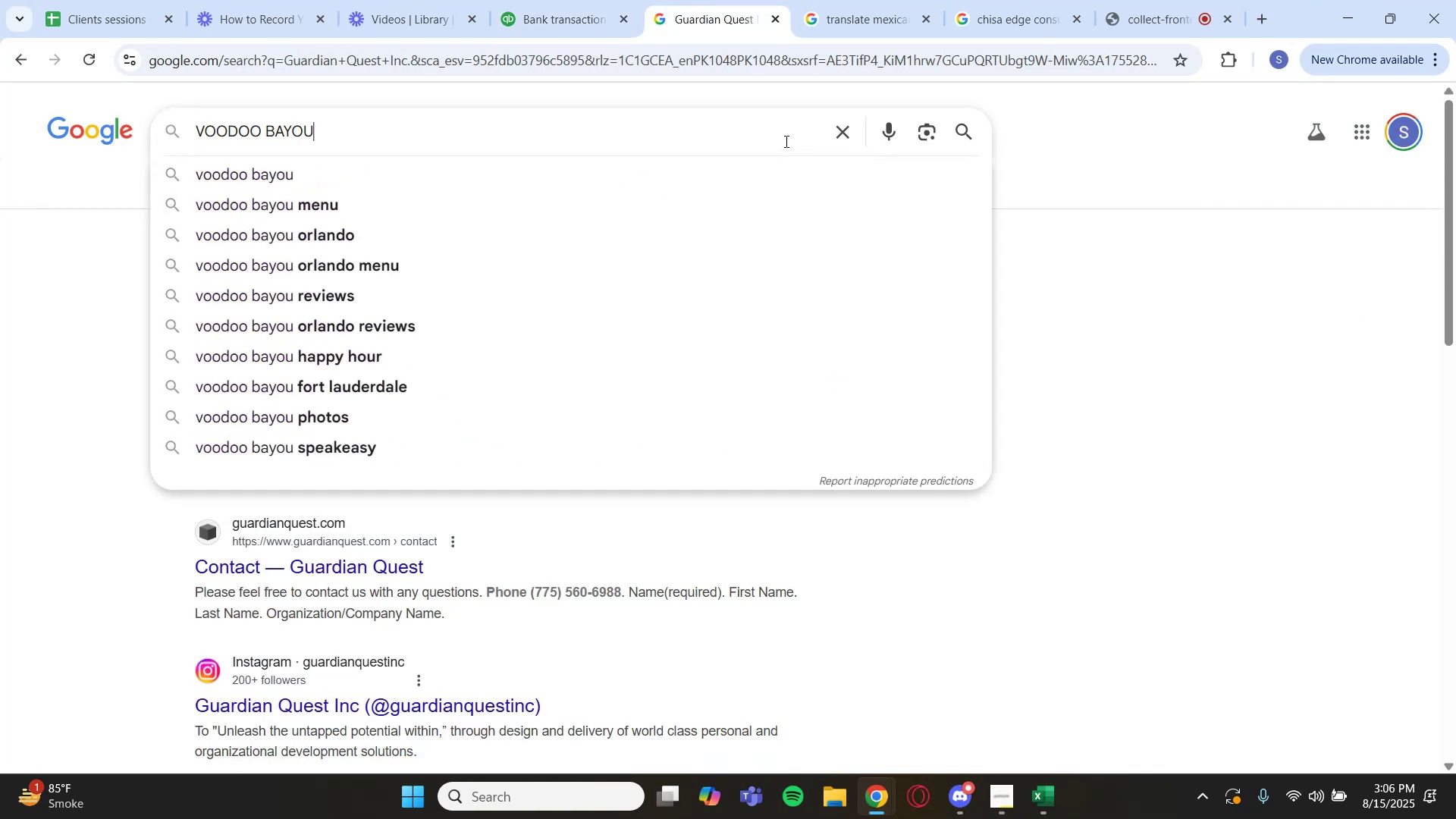 
key(Control+Enter)
 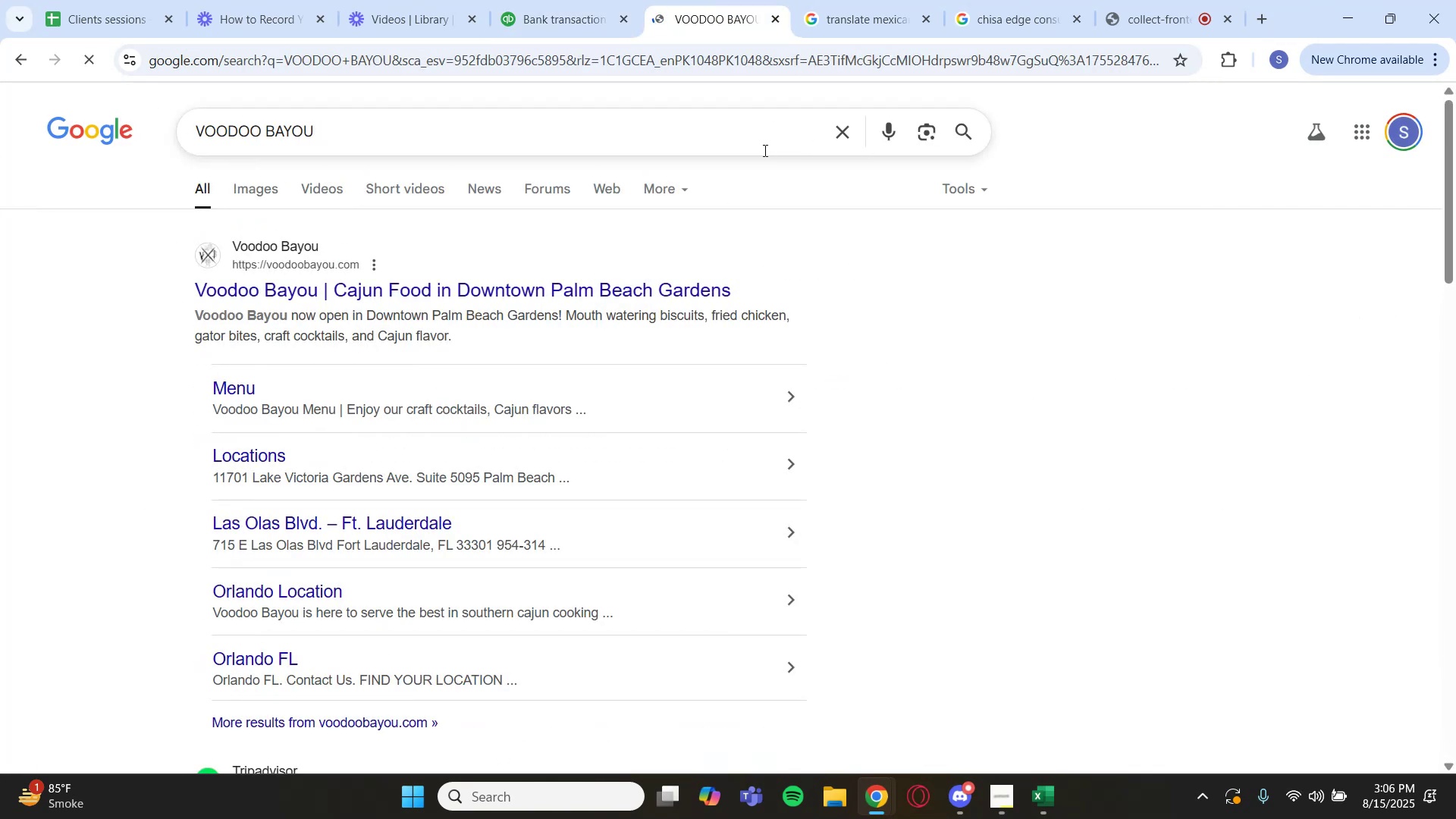 
left_click([546, 17])
 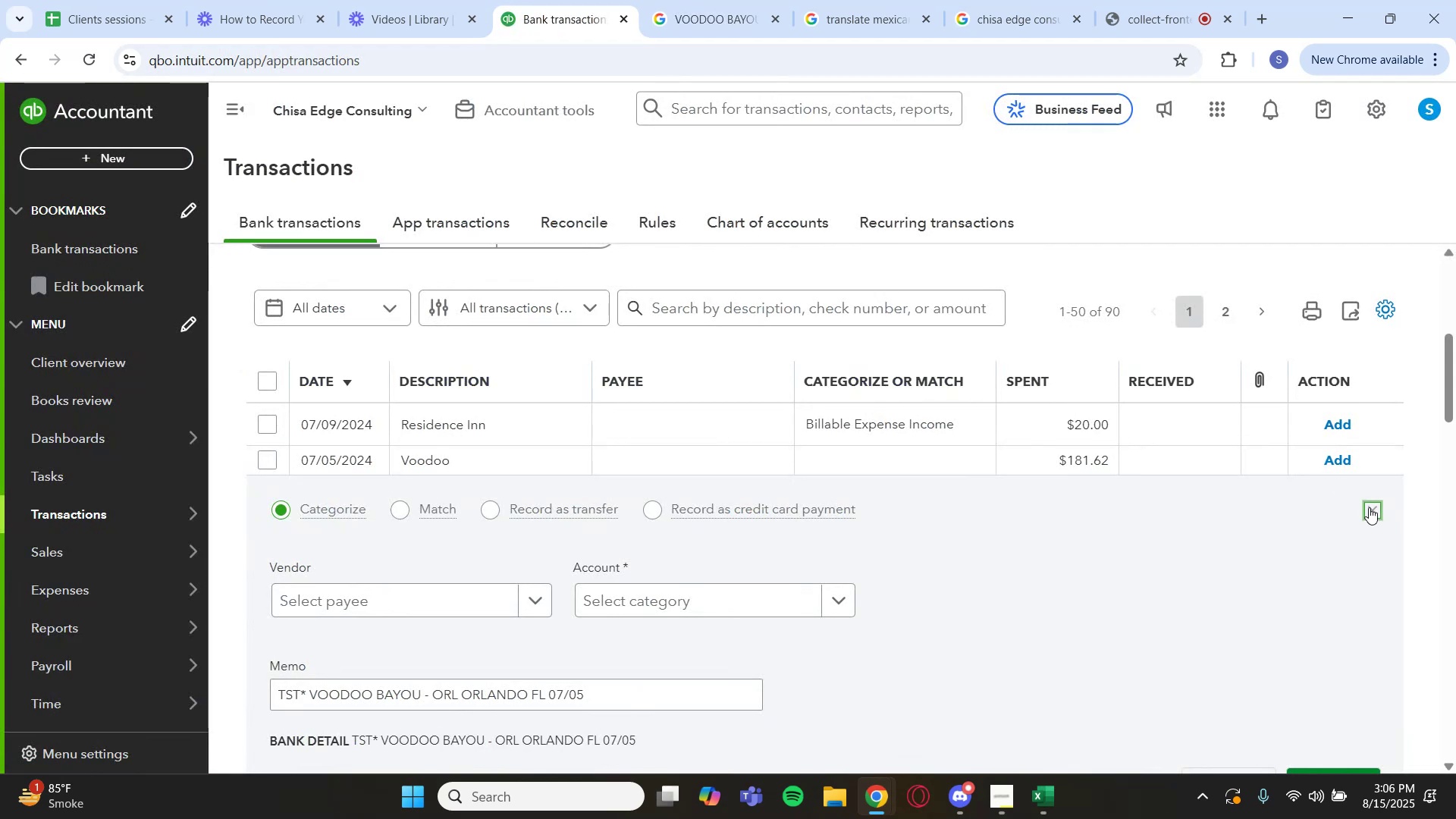 
left_click([833, 312])
 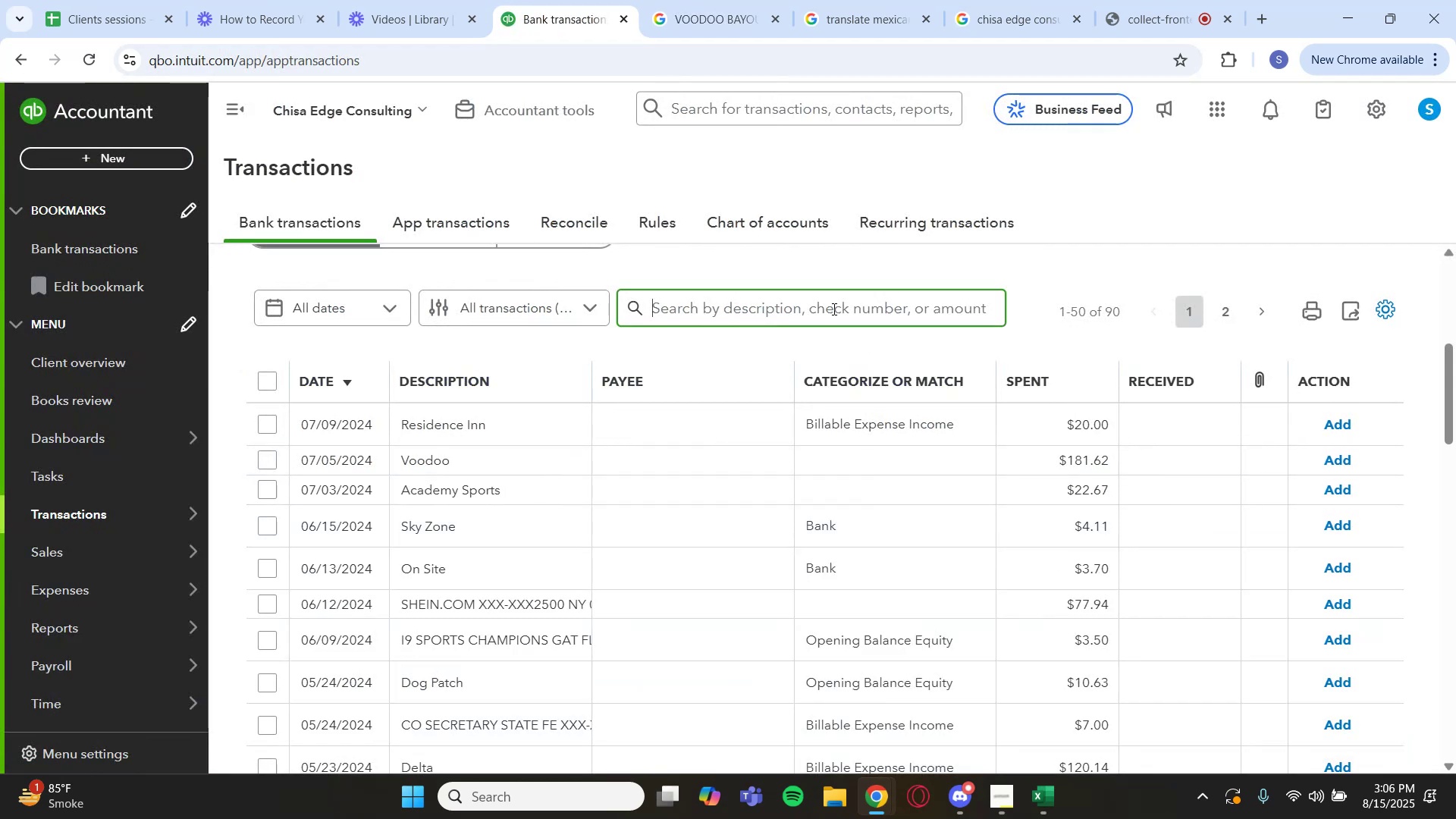 
key(Control+V)
 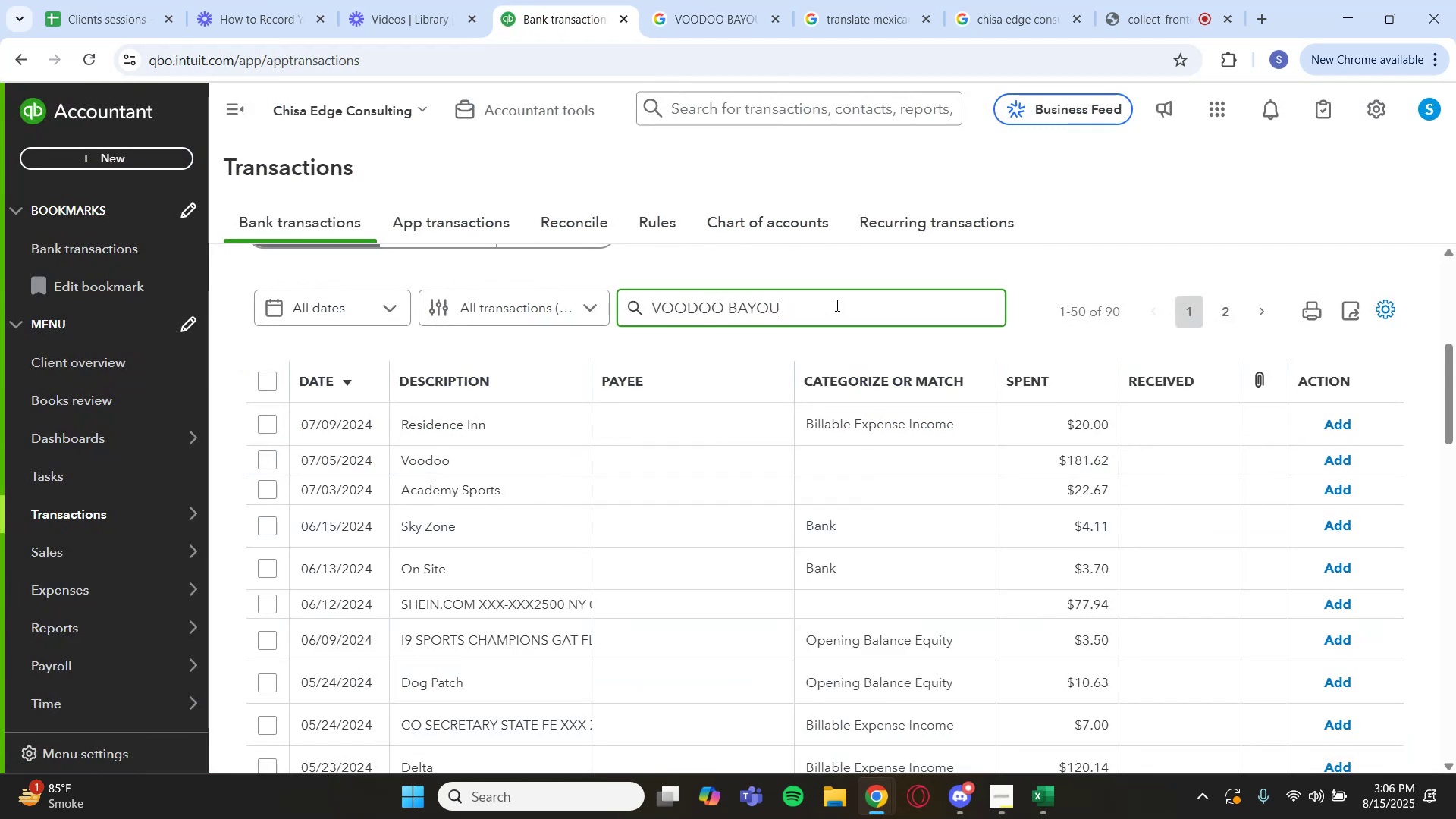 
key(Enter)
 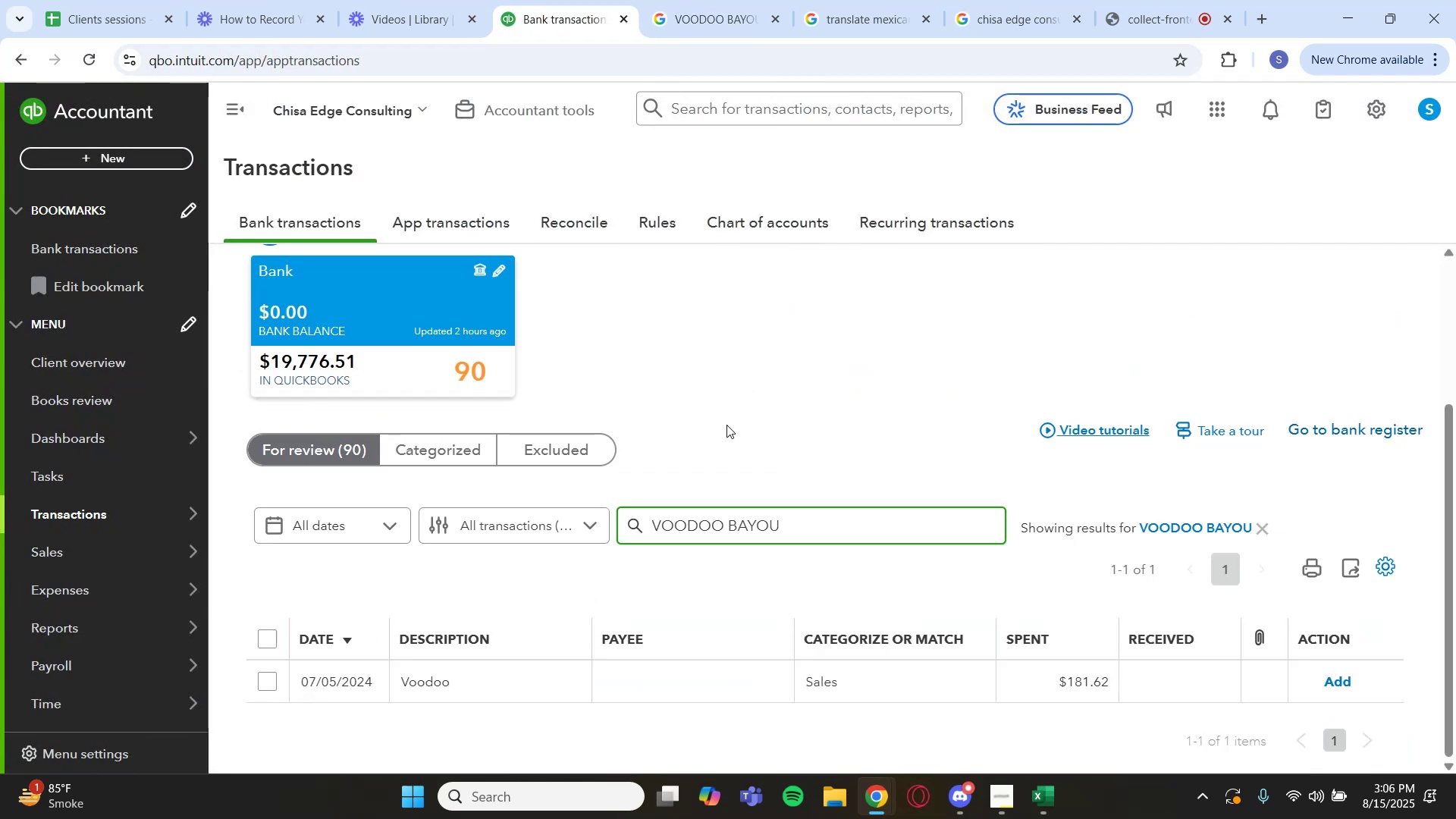 
left_click([724, 679])
 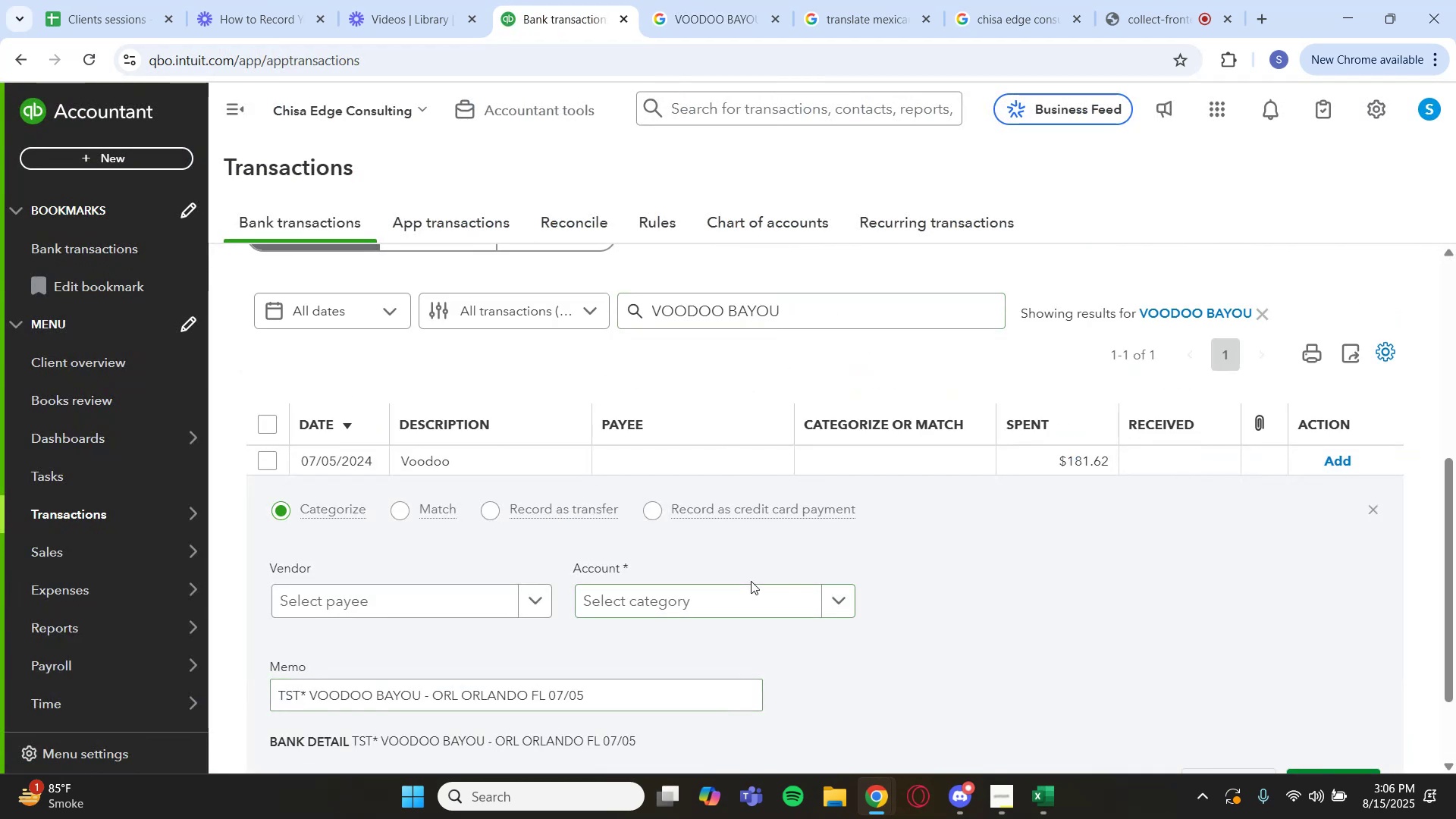 
left_click([814, 600])
 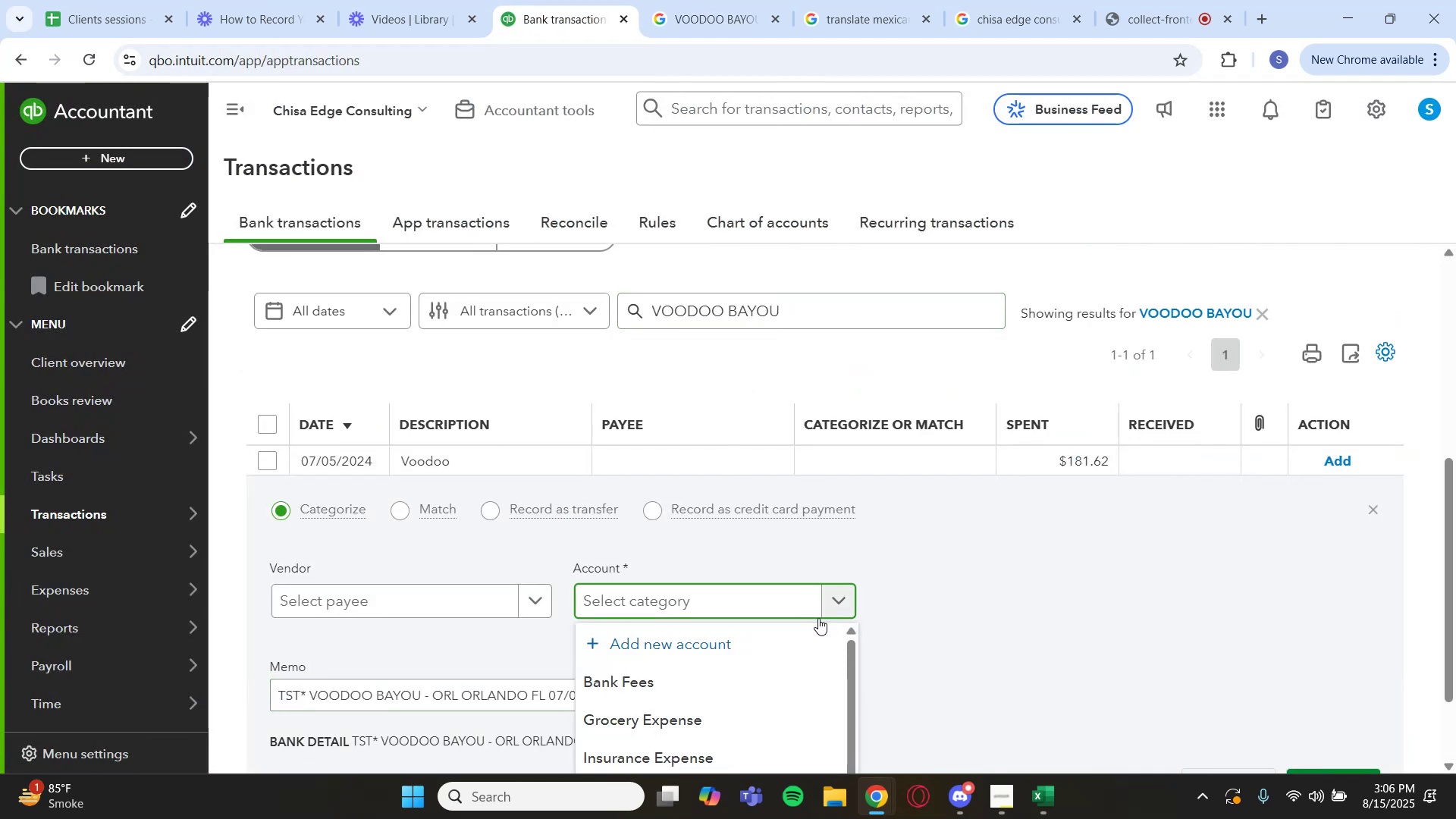 
scroll: coordinate [1223, 667], scroll_direction: down, amount: 4.0
 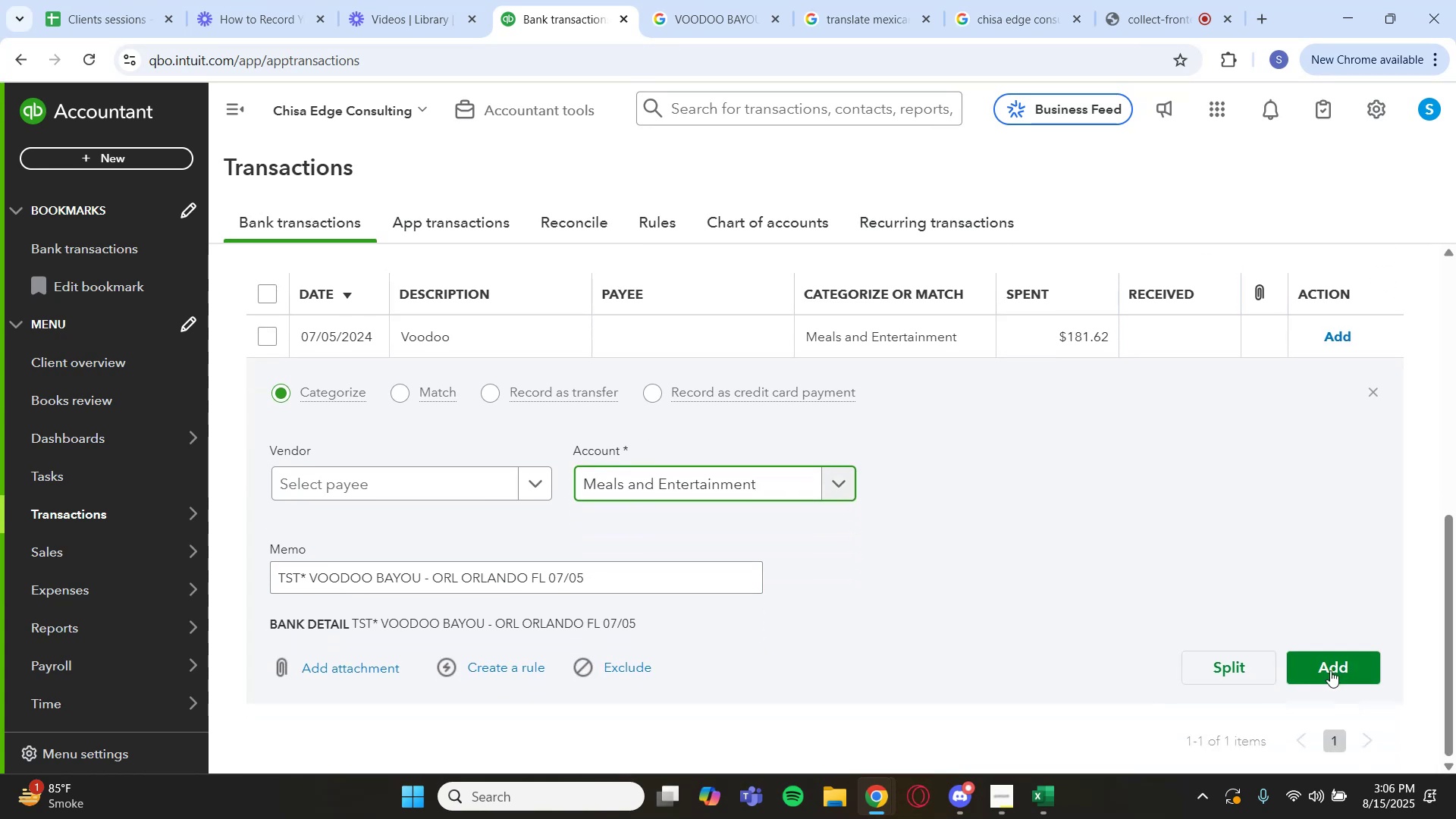 
left_click([1332, 670])
 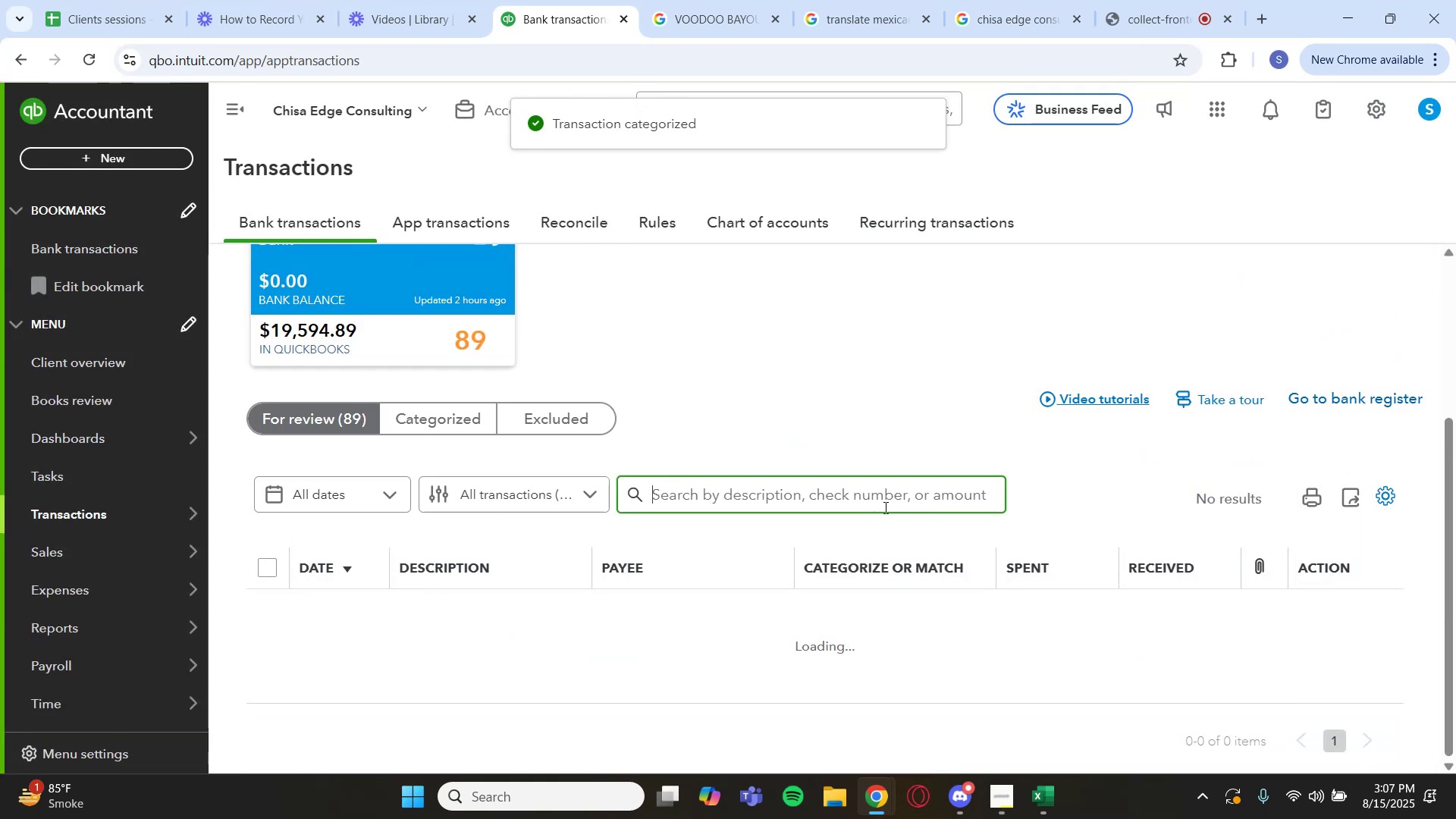 
mouse_move([330, 403])
 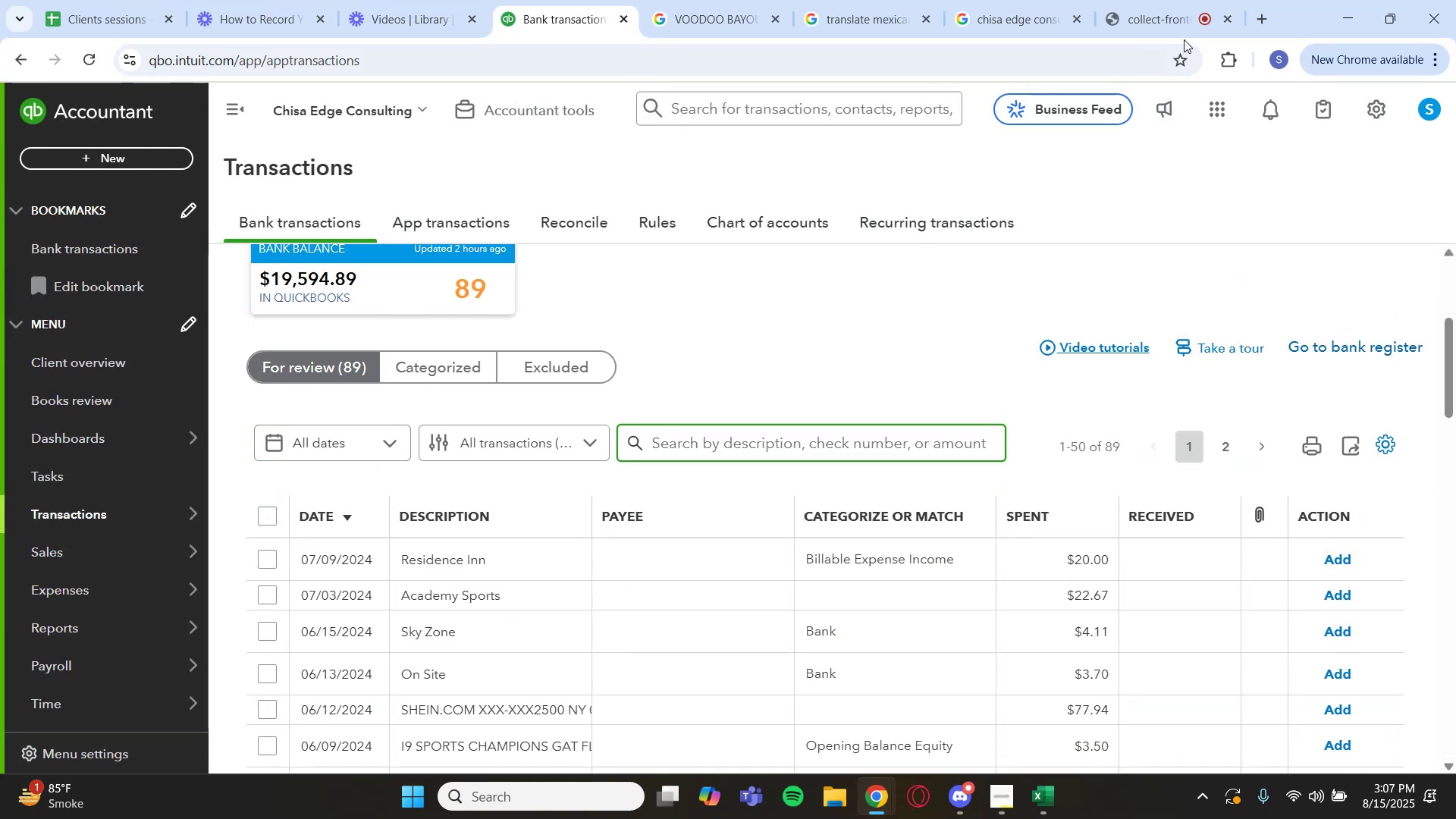 
left_click([1169, 18])
 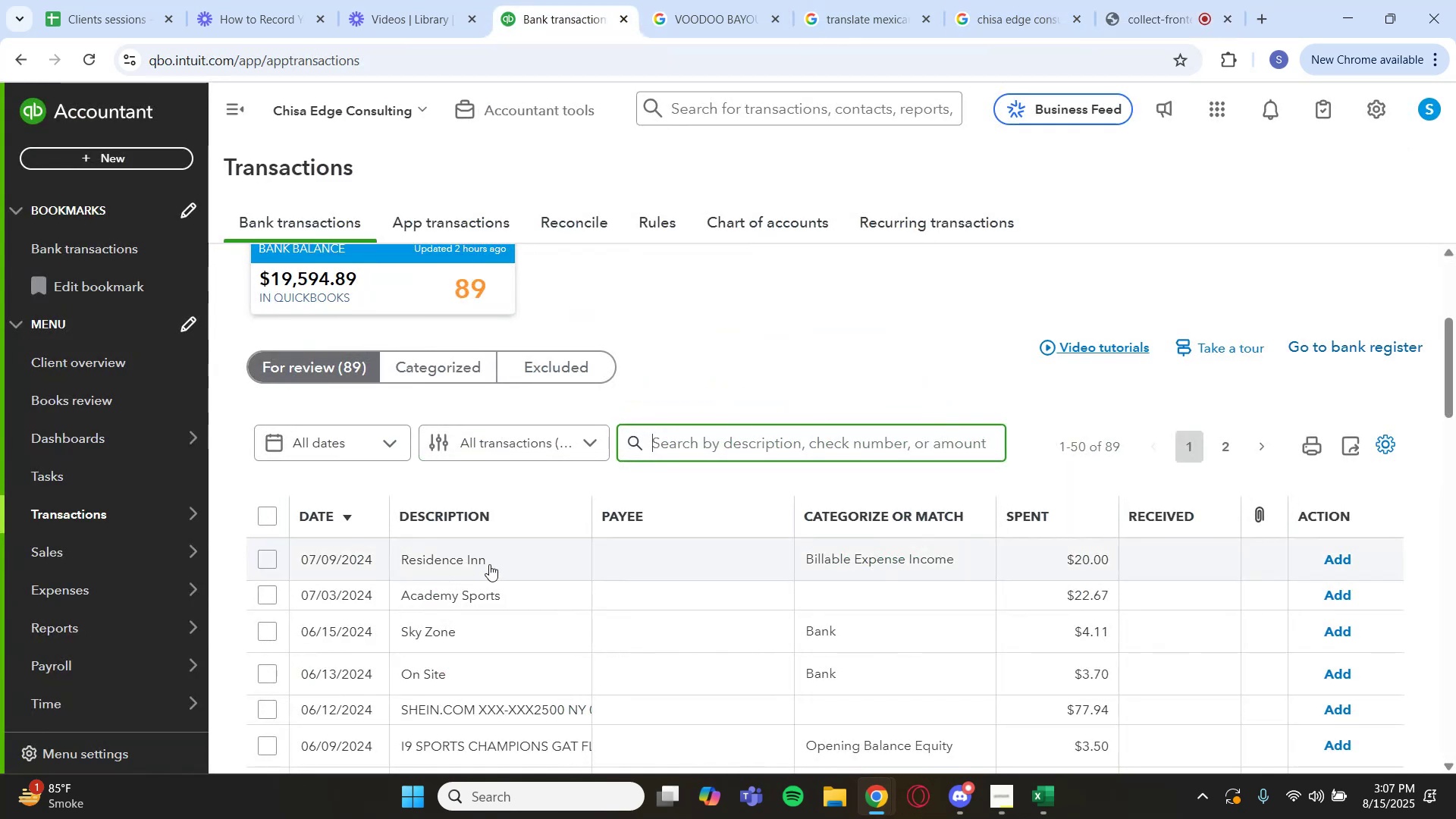 
scroll: coordinate [491, 561], scroll_direction: down, amount: 1.0
 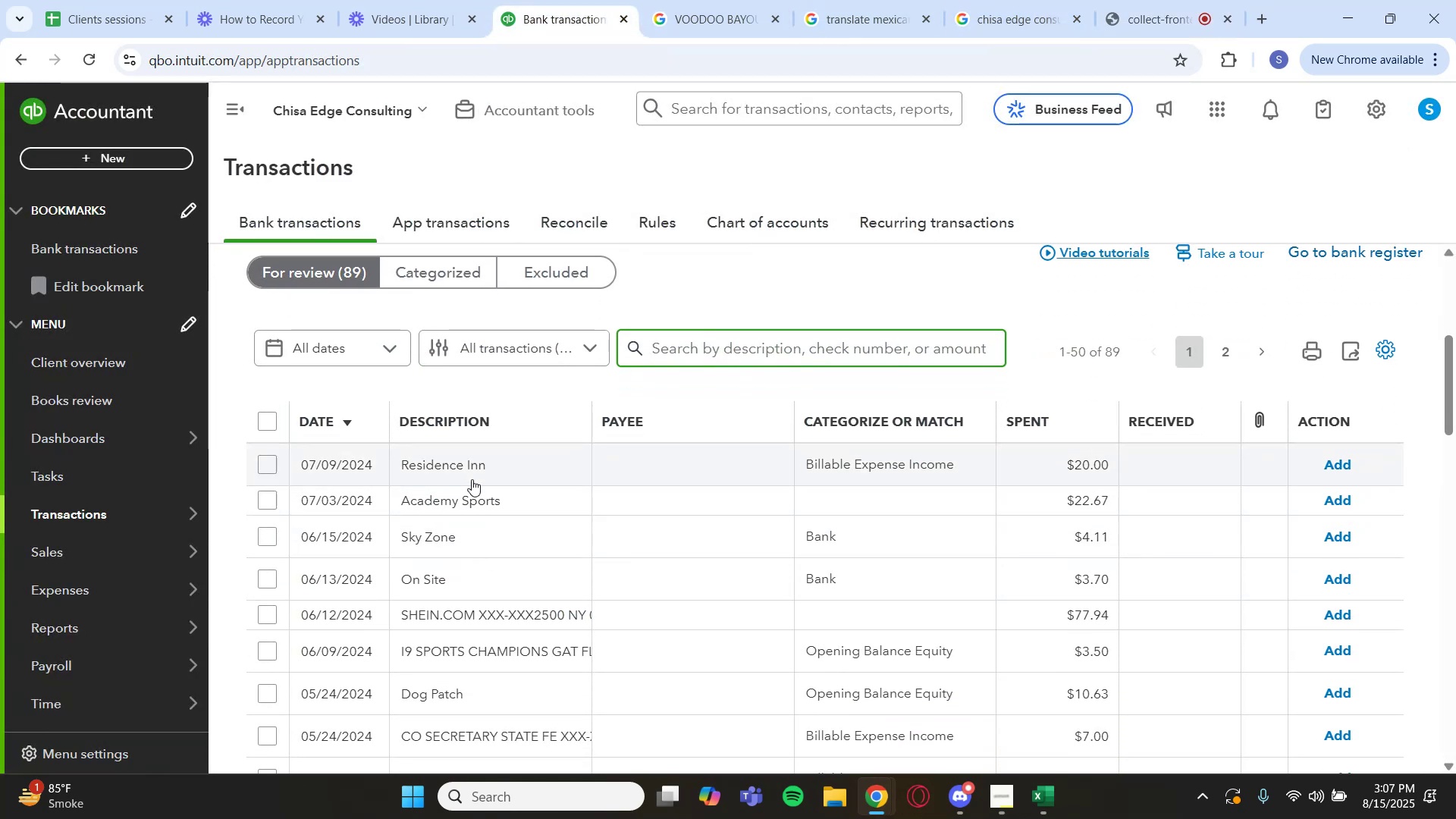 
left_click([486, 472])
 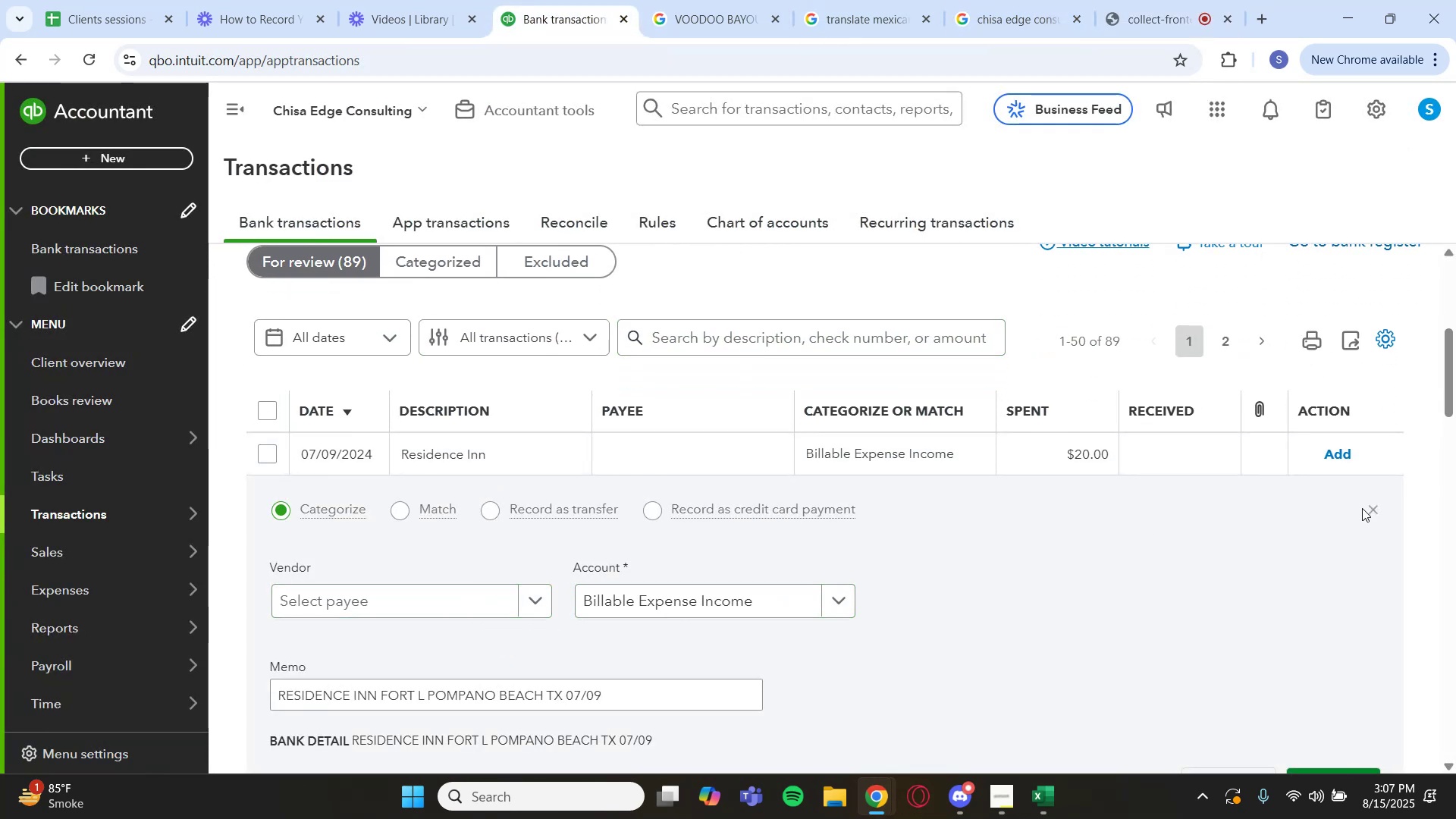 
double_click([833, 604])
 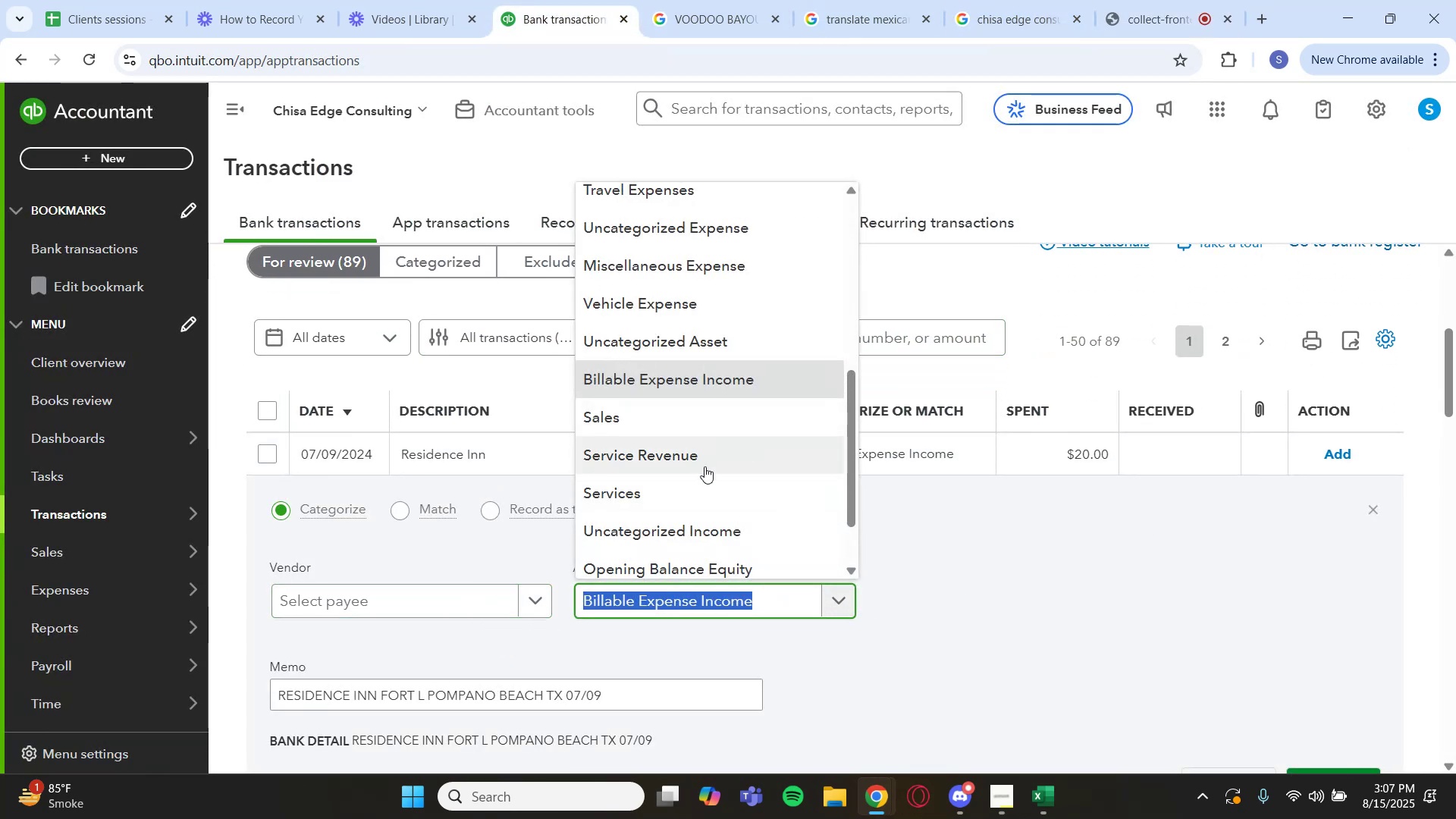 
scroll: coordinate [704, 350], scroll_direction: up, amount: 2.0
 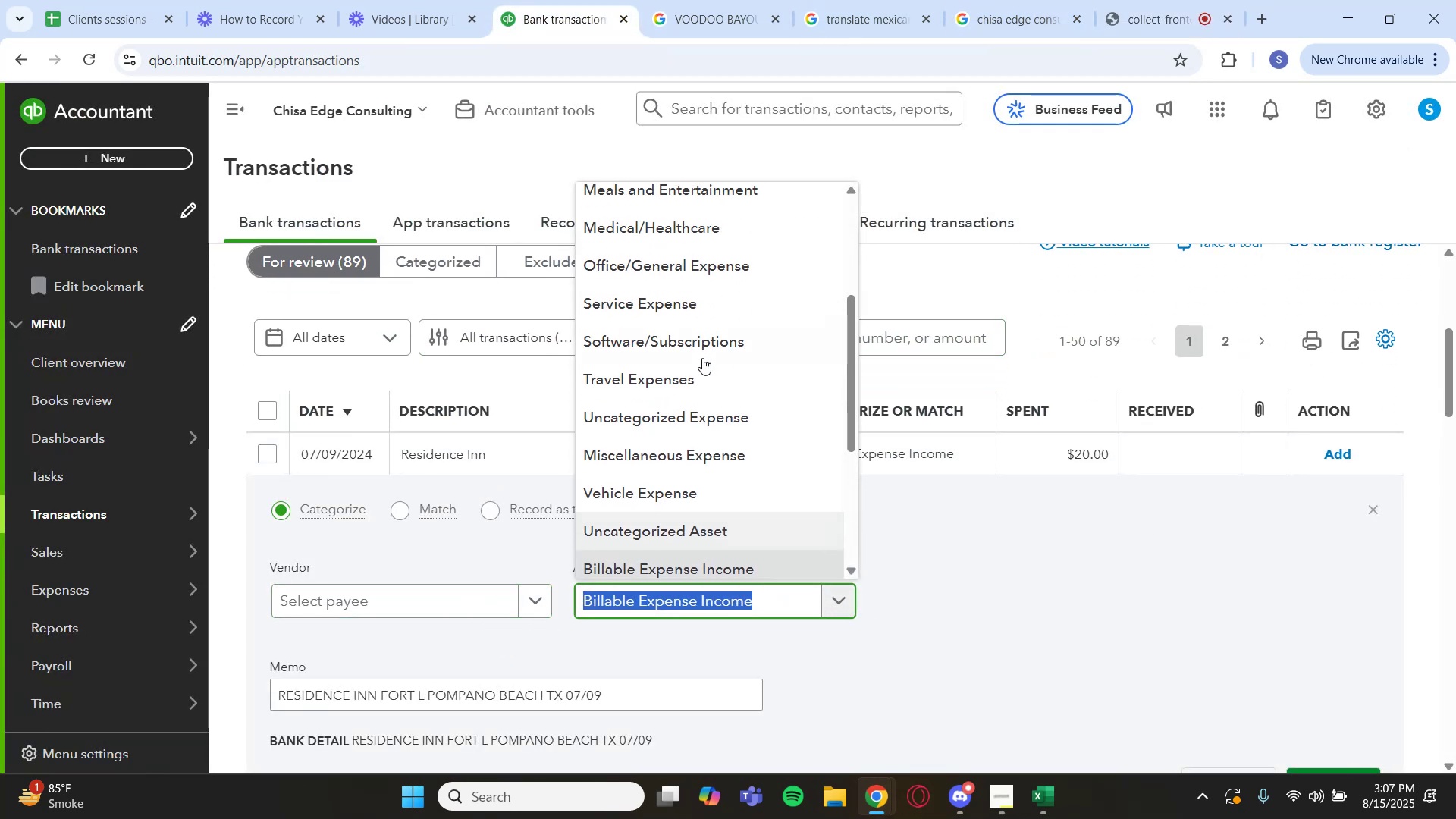 
left_click([703, 386])
 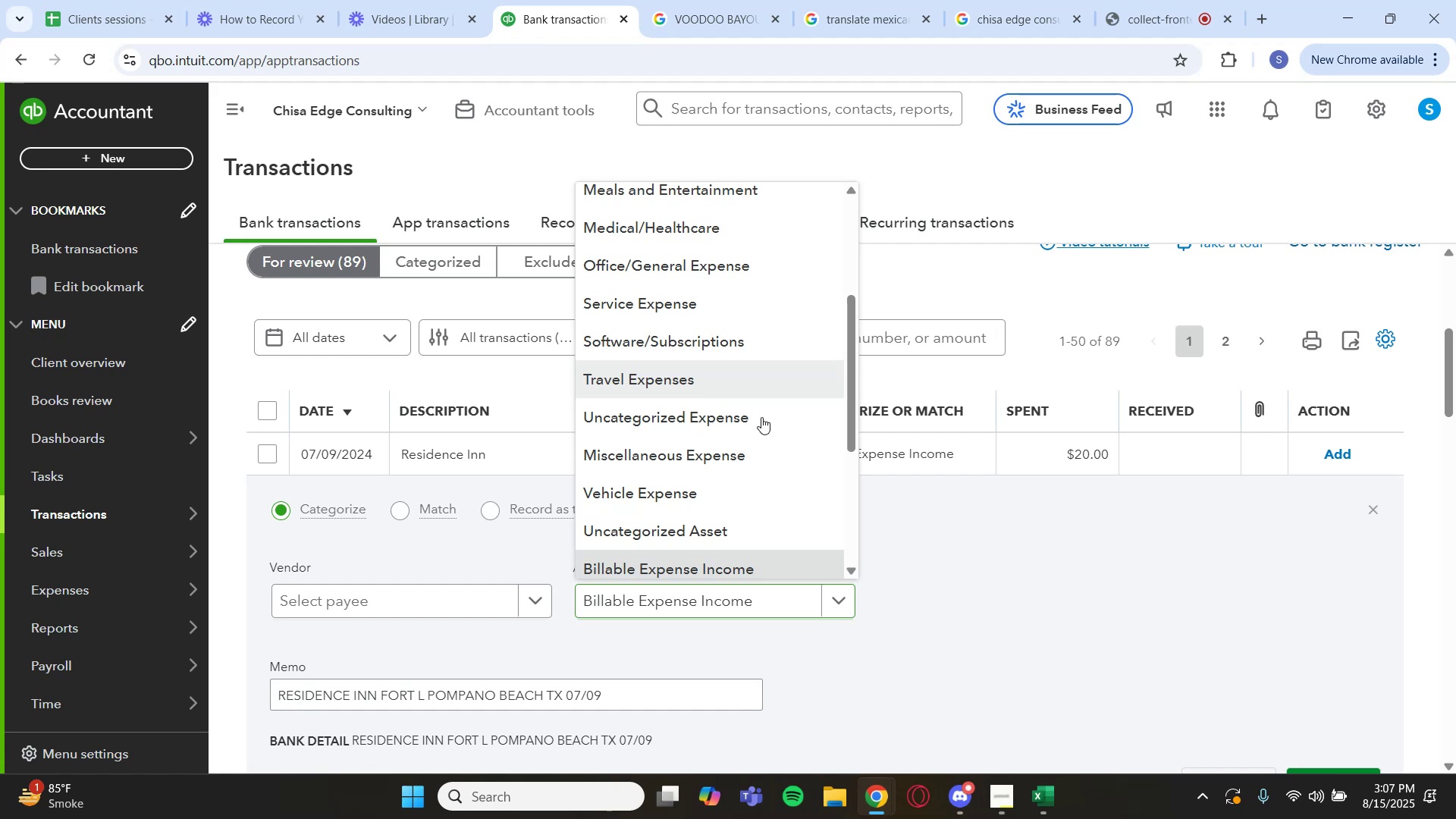 
scroll: coordinate [1236, 614], scroll_direction: down, amount: 2.0
 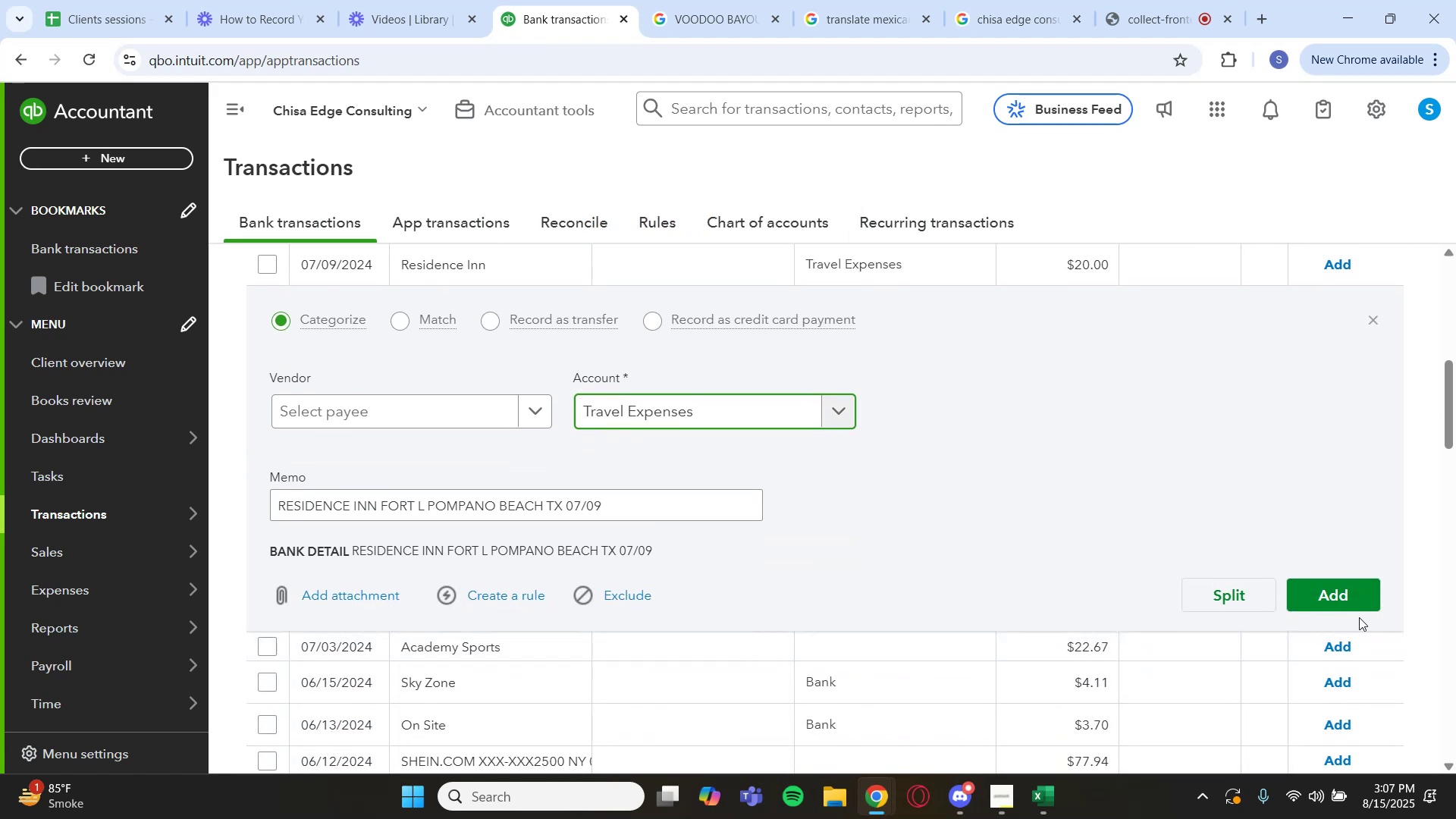 
left_click([1344, 596])
 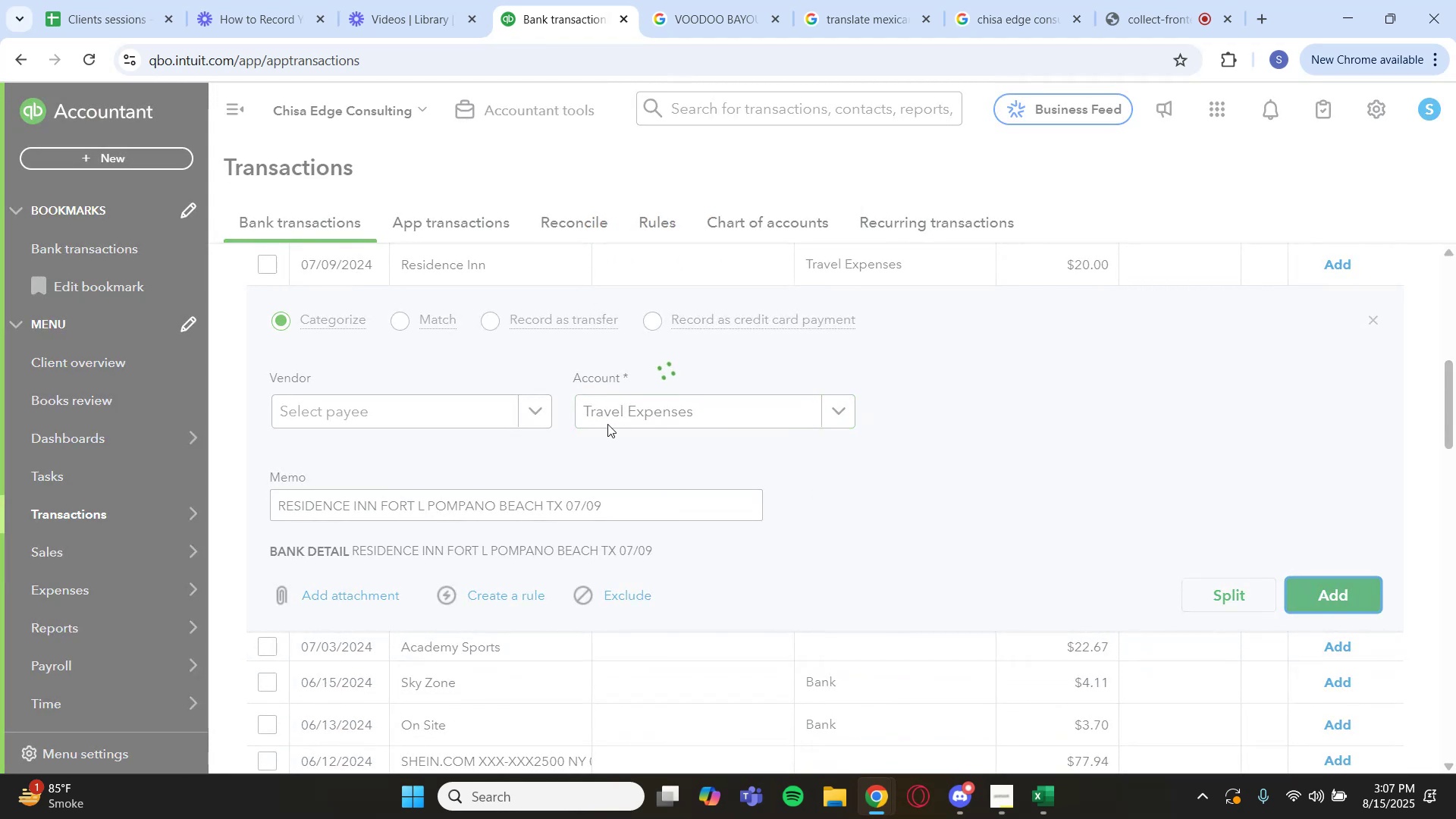 
mouse_move([542, 418])
 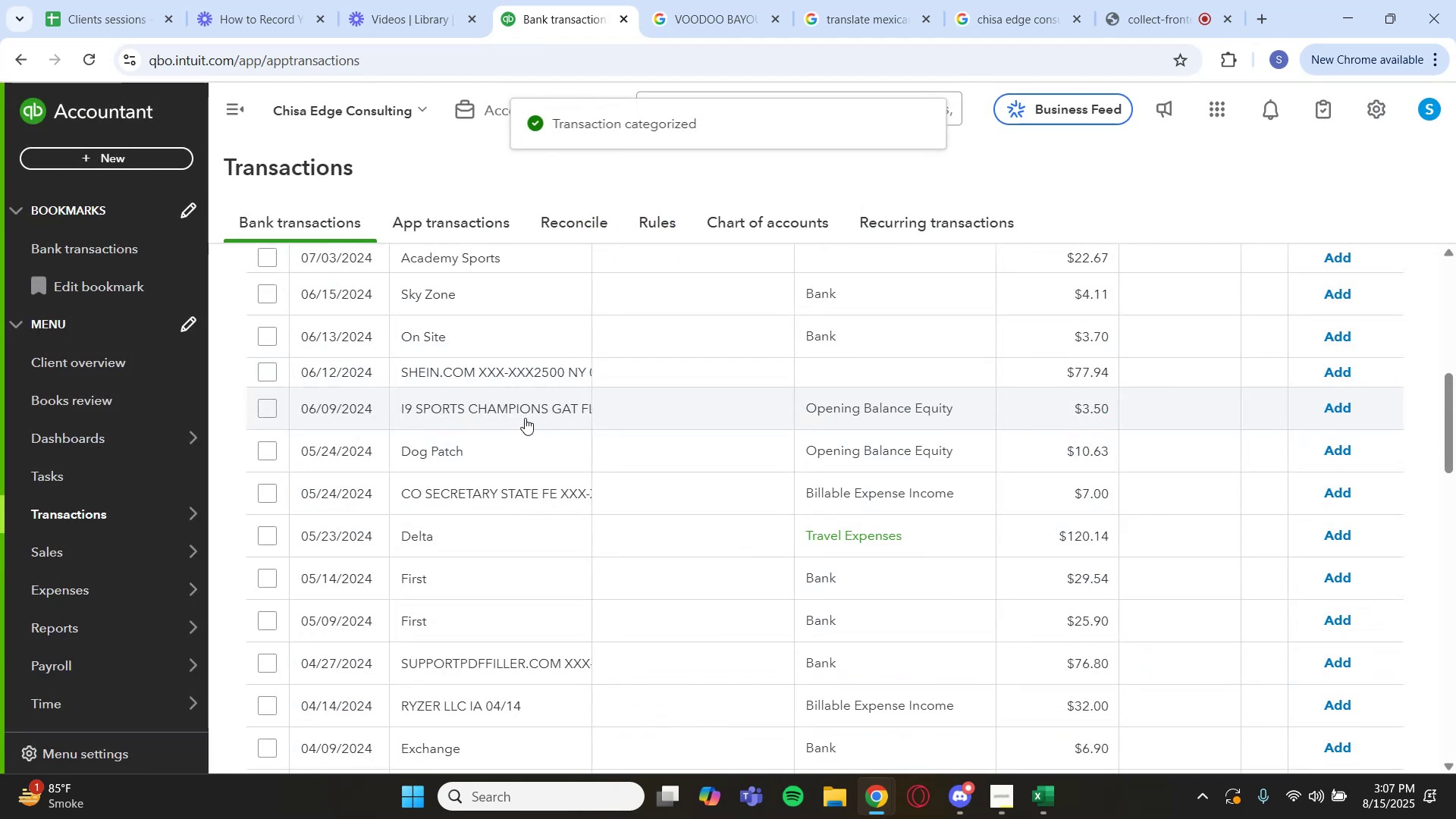 
scroll: coordinate [516, 418], scroll_direction: up, amount: 1.0
 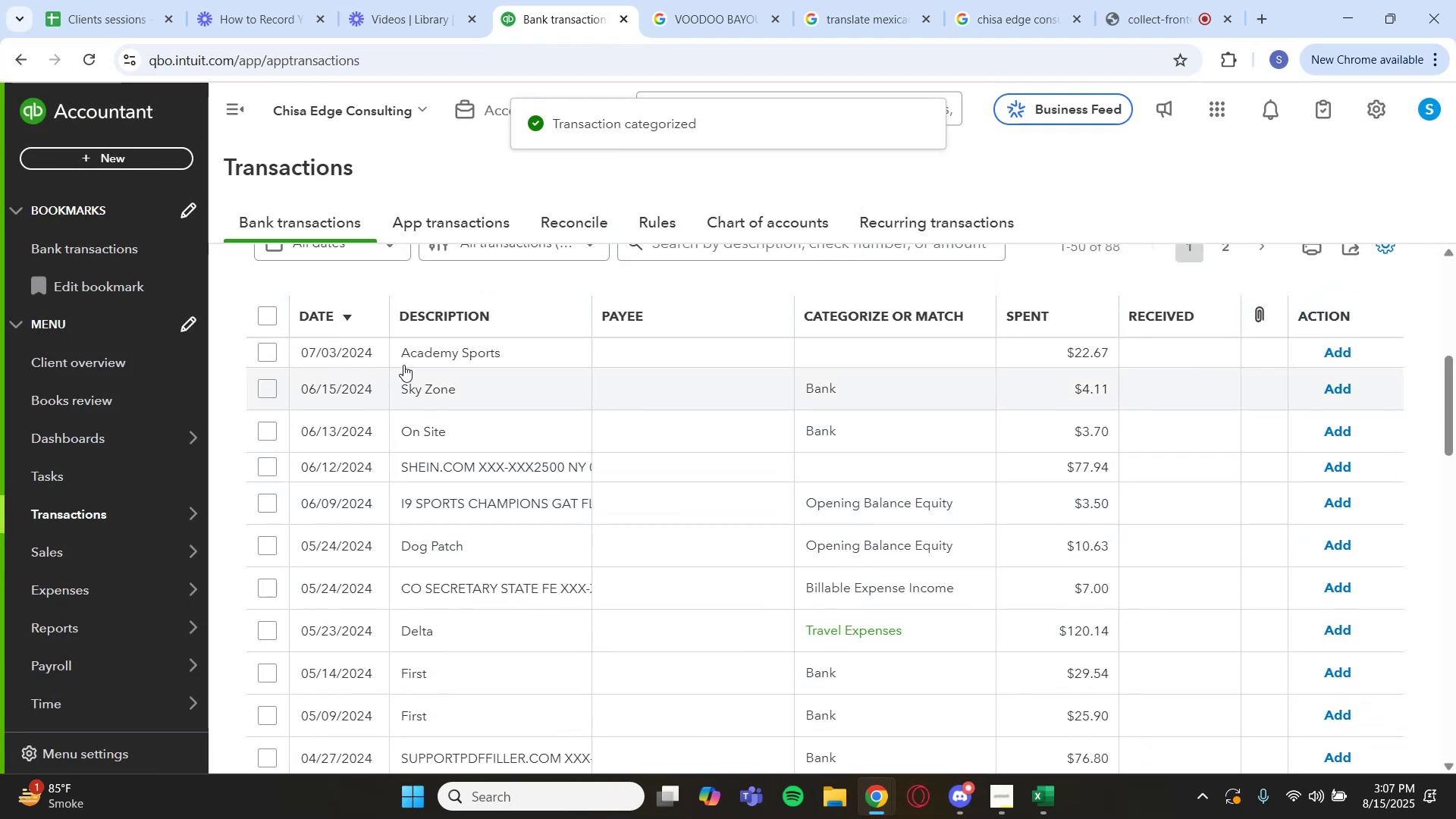 
left_click([424, 353])
 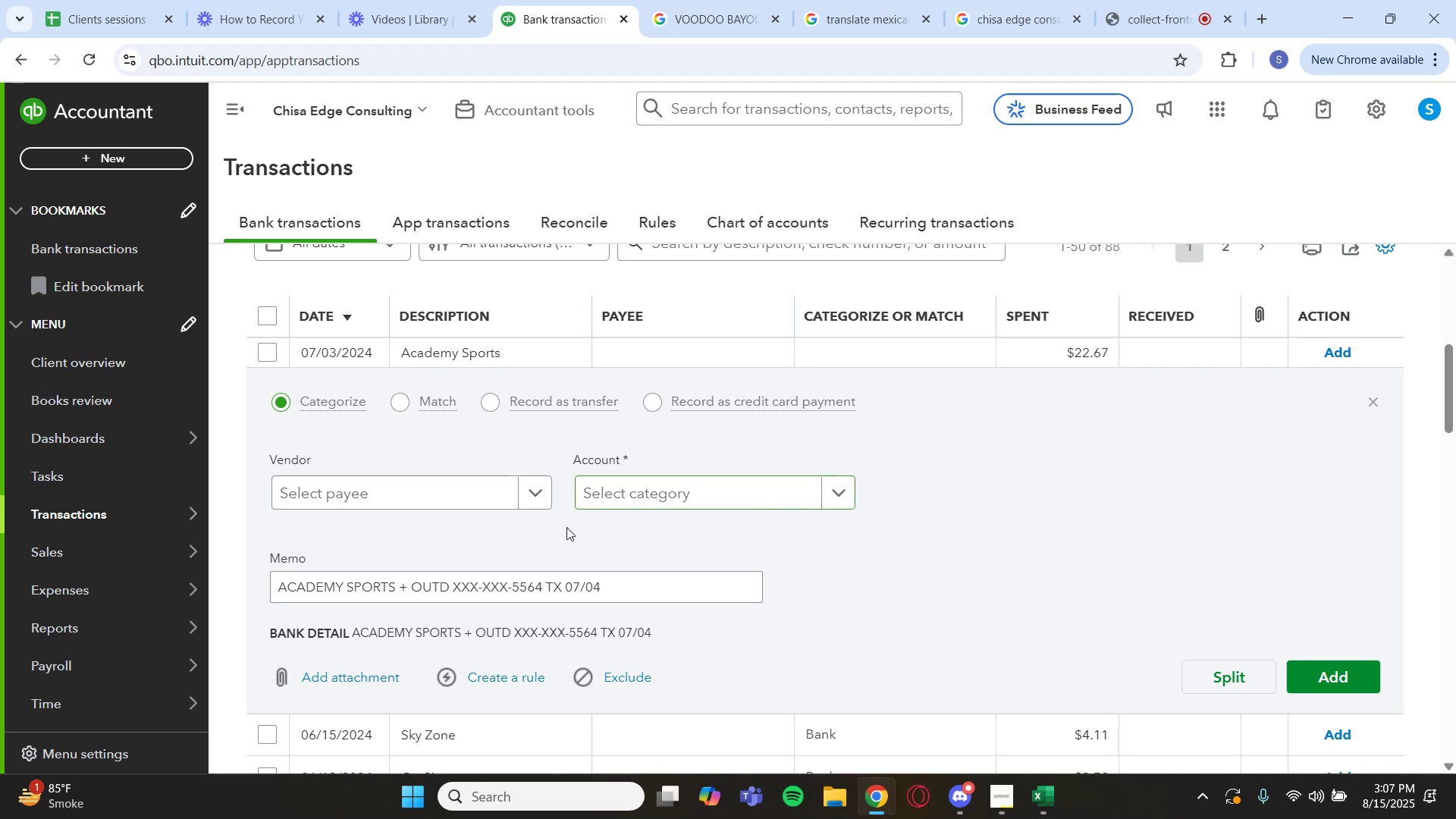 
left_click_drag(start_coordinate=[396, 588], to_coordinate=[275, 595])
 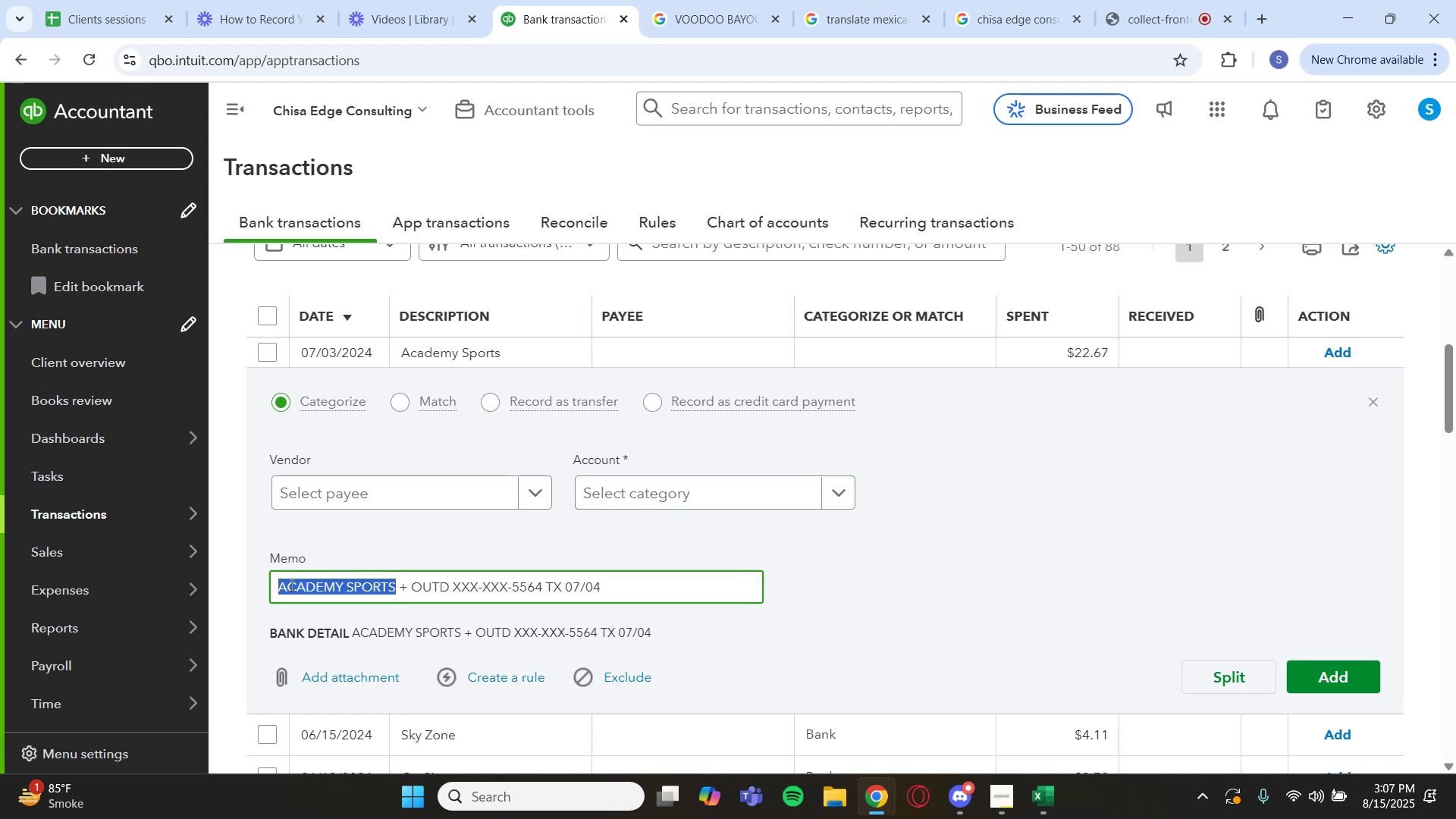 
key(Control+C)
 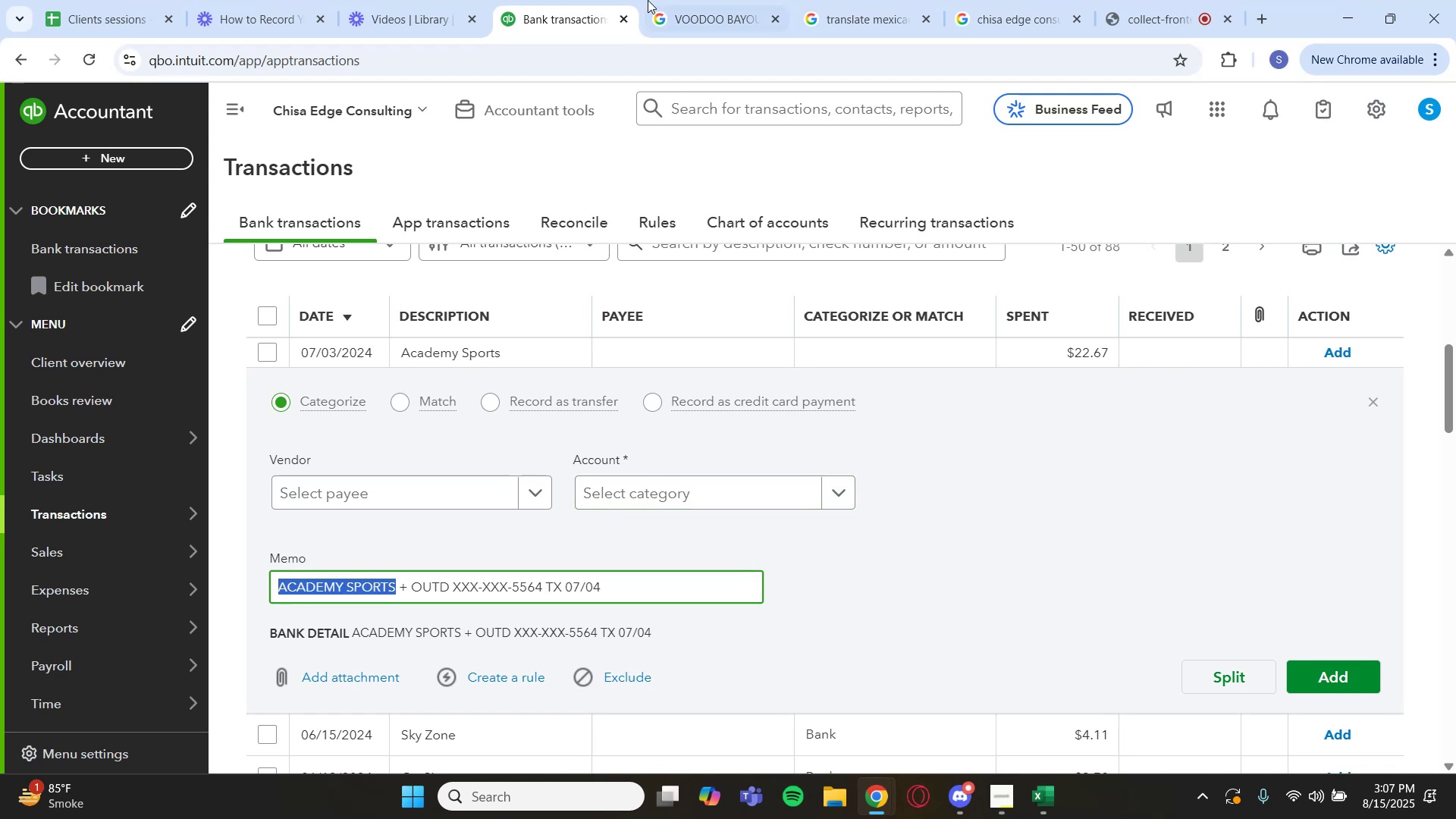 
left_click([681, 0])
 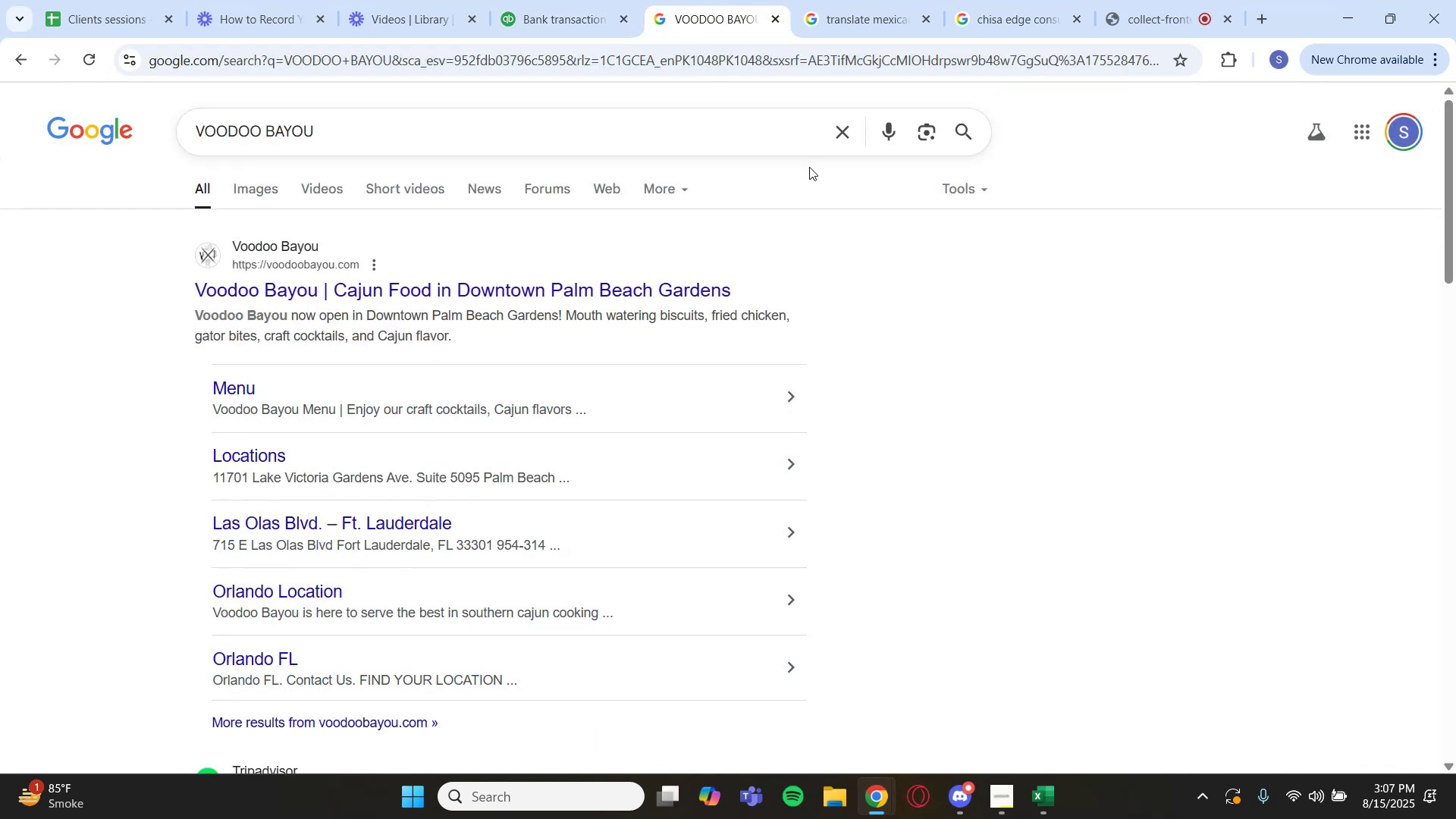 
left_click_drag(start_coordinate=[859, 123], to_coordinate=[855, 125])
 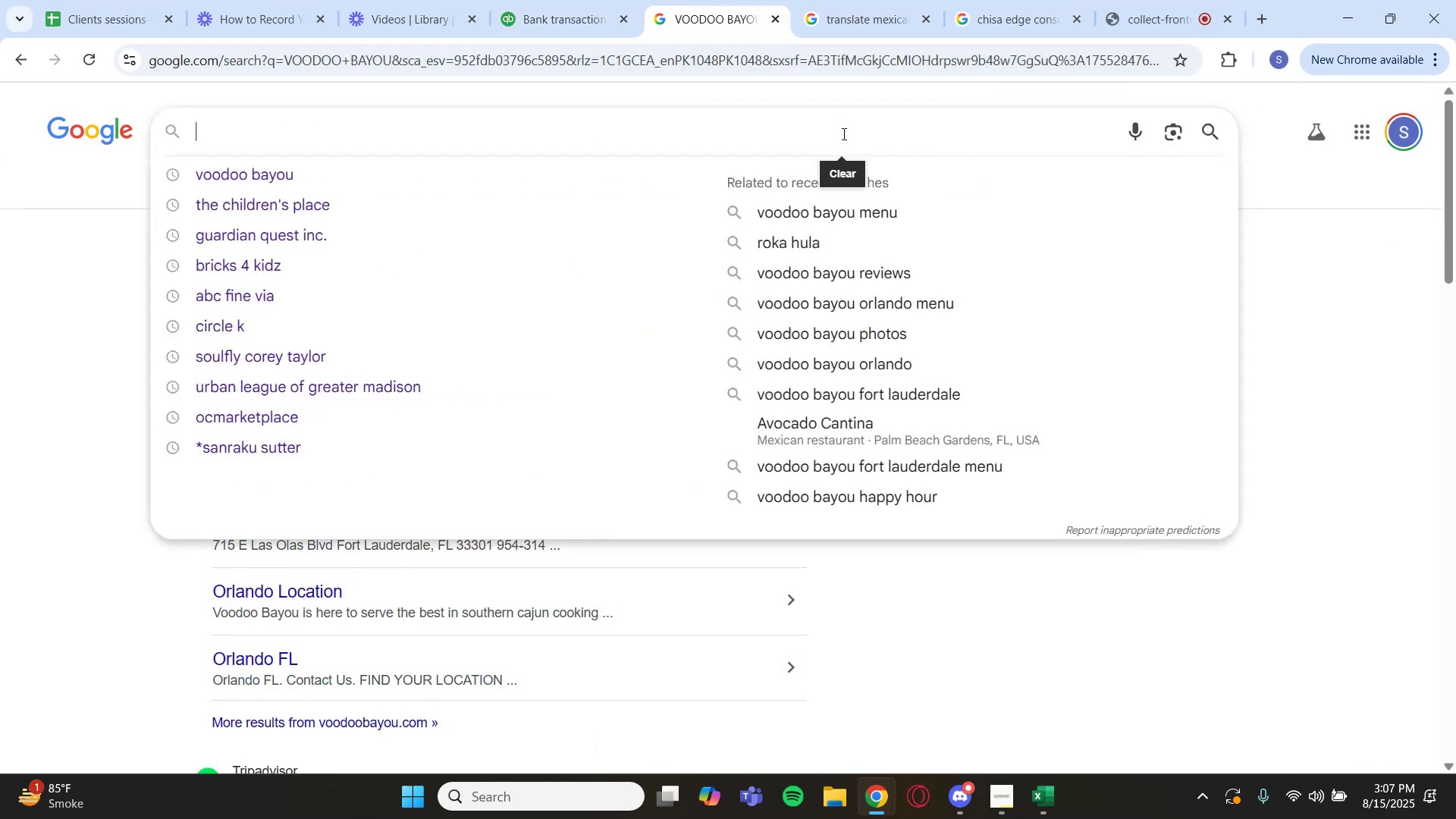 
key(Control+V)
 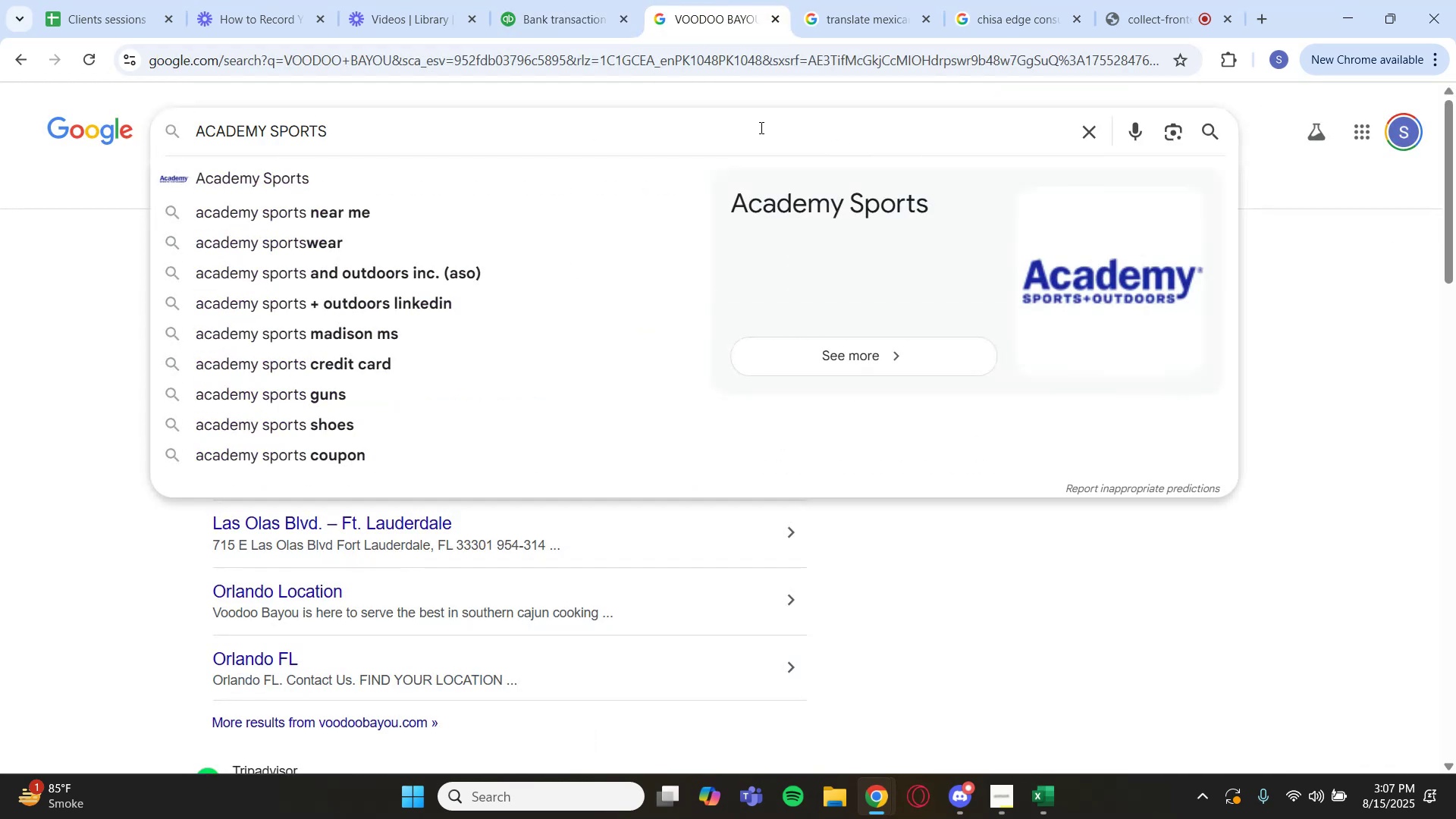 
key(Enter)
 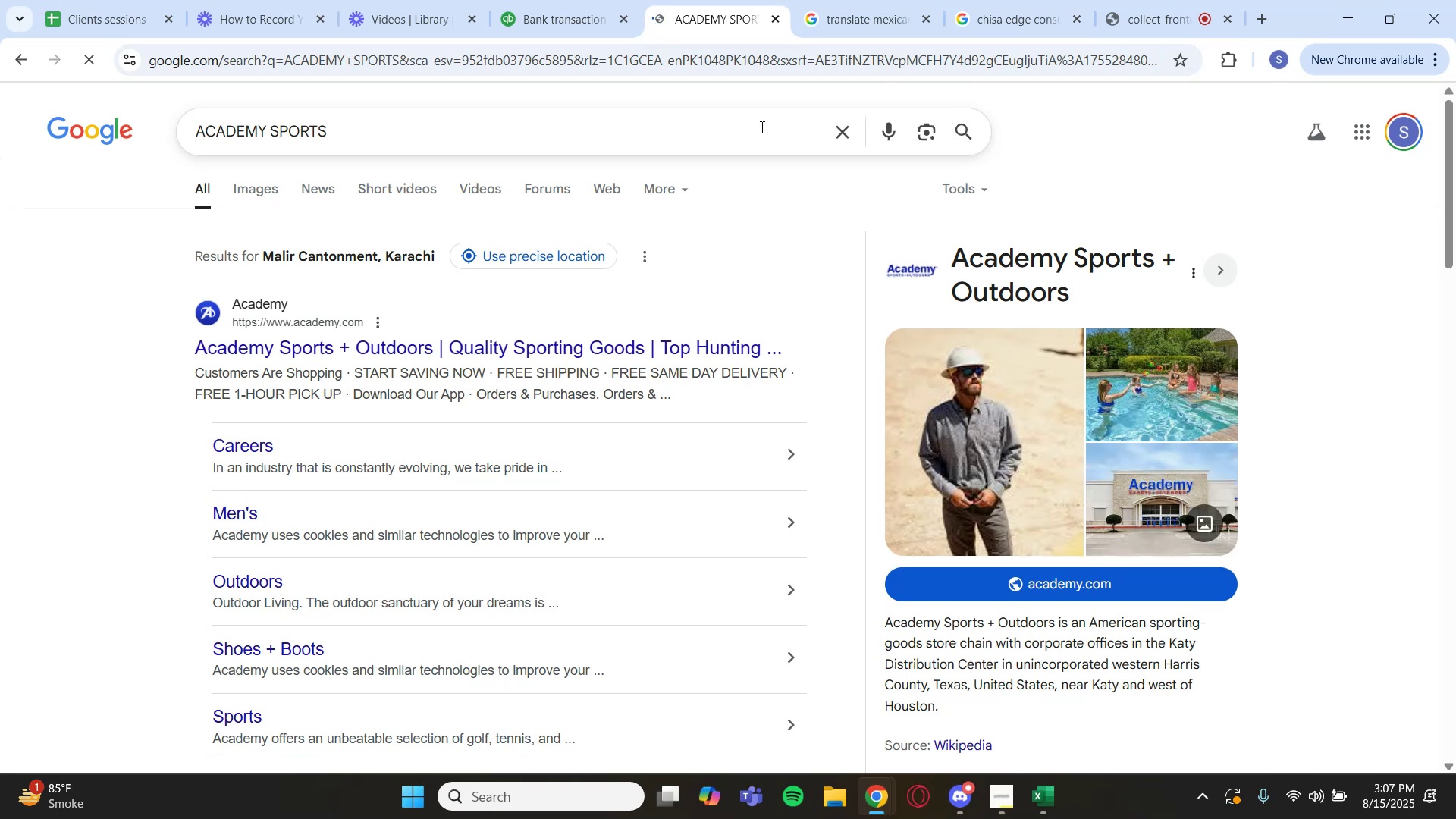 
wait(9.11)
 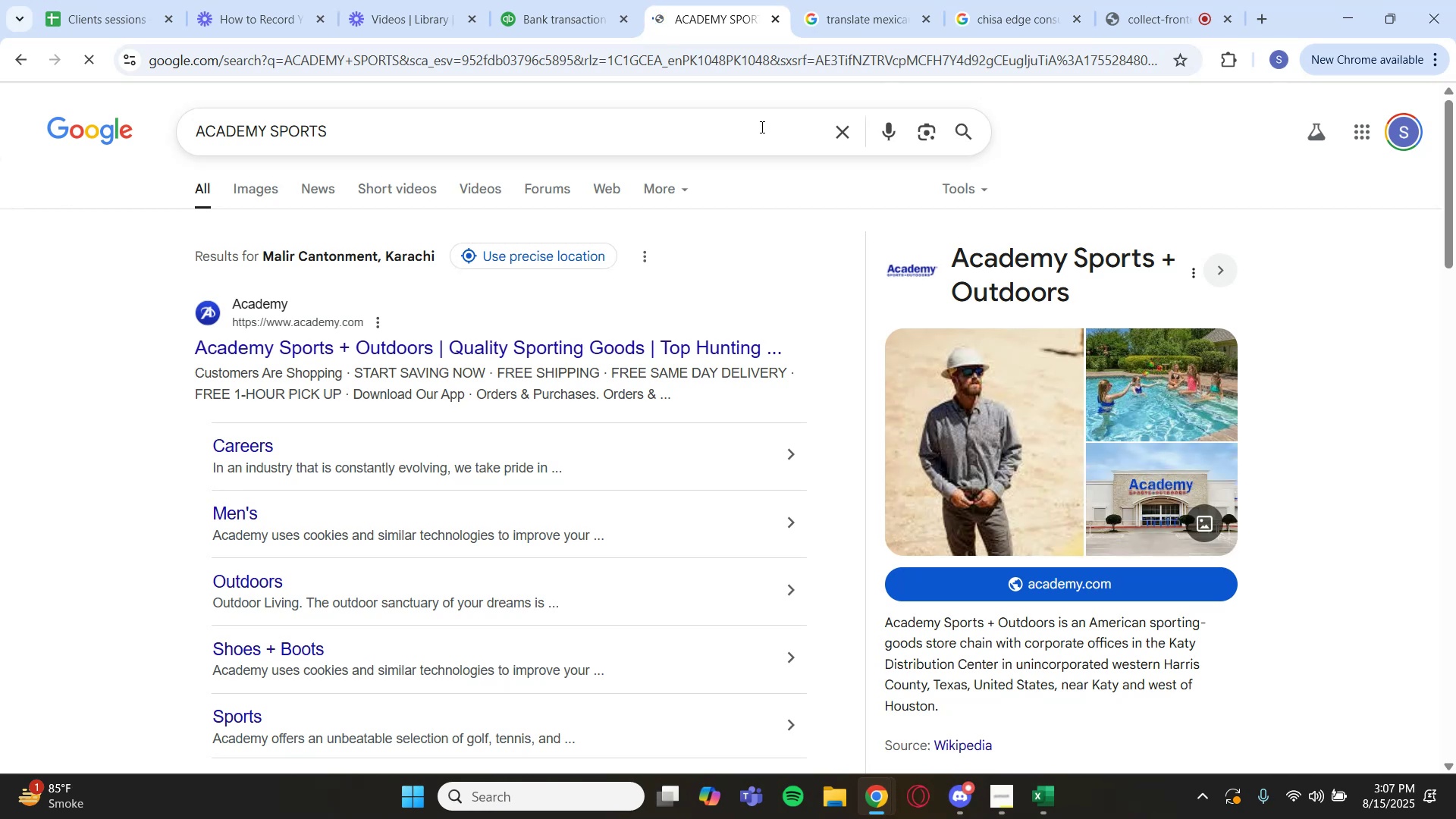 
left_click([542, 17])
 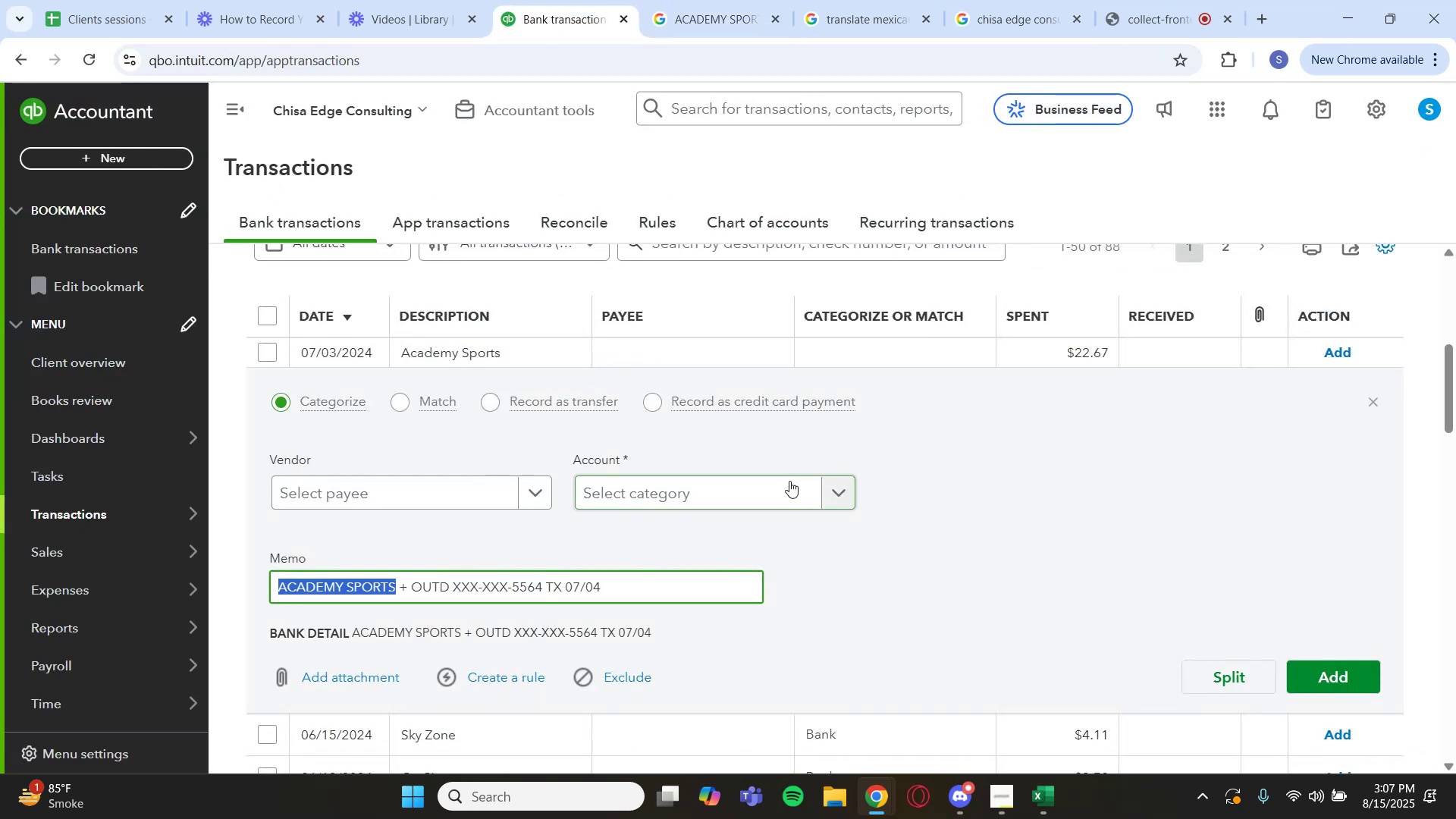 
left_click([835, 489])
 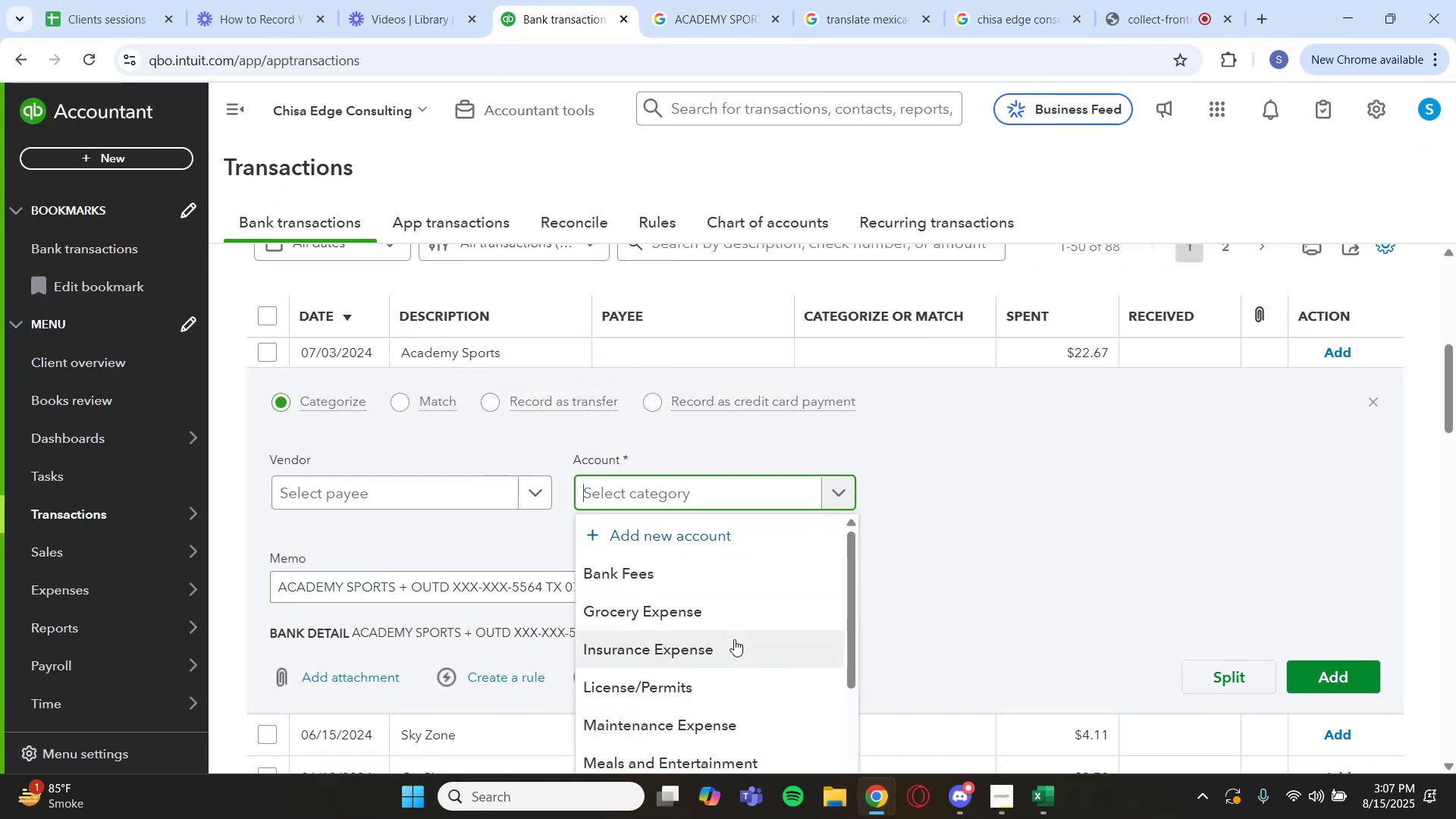 
scroll: coordinate [727, 655], scroll_direction: down, amount: 1.0
 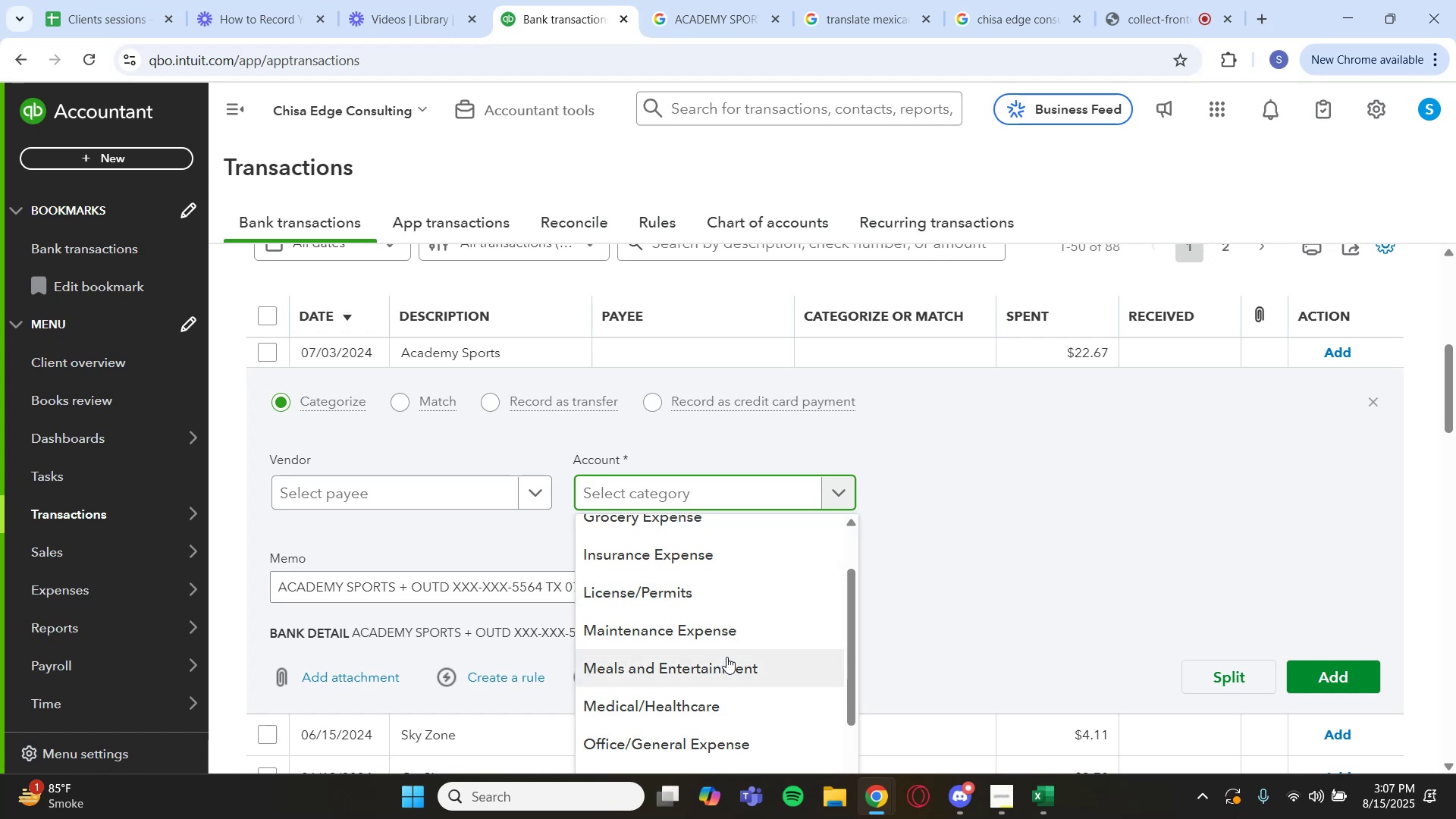 
scroll: coordinate [677, 579], scroll_direction: up, amount: 1.0
 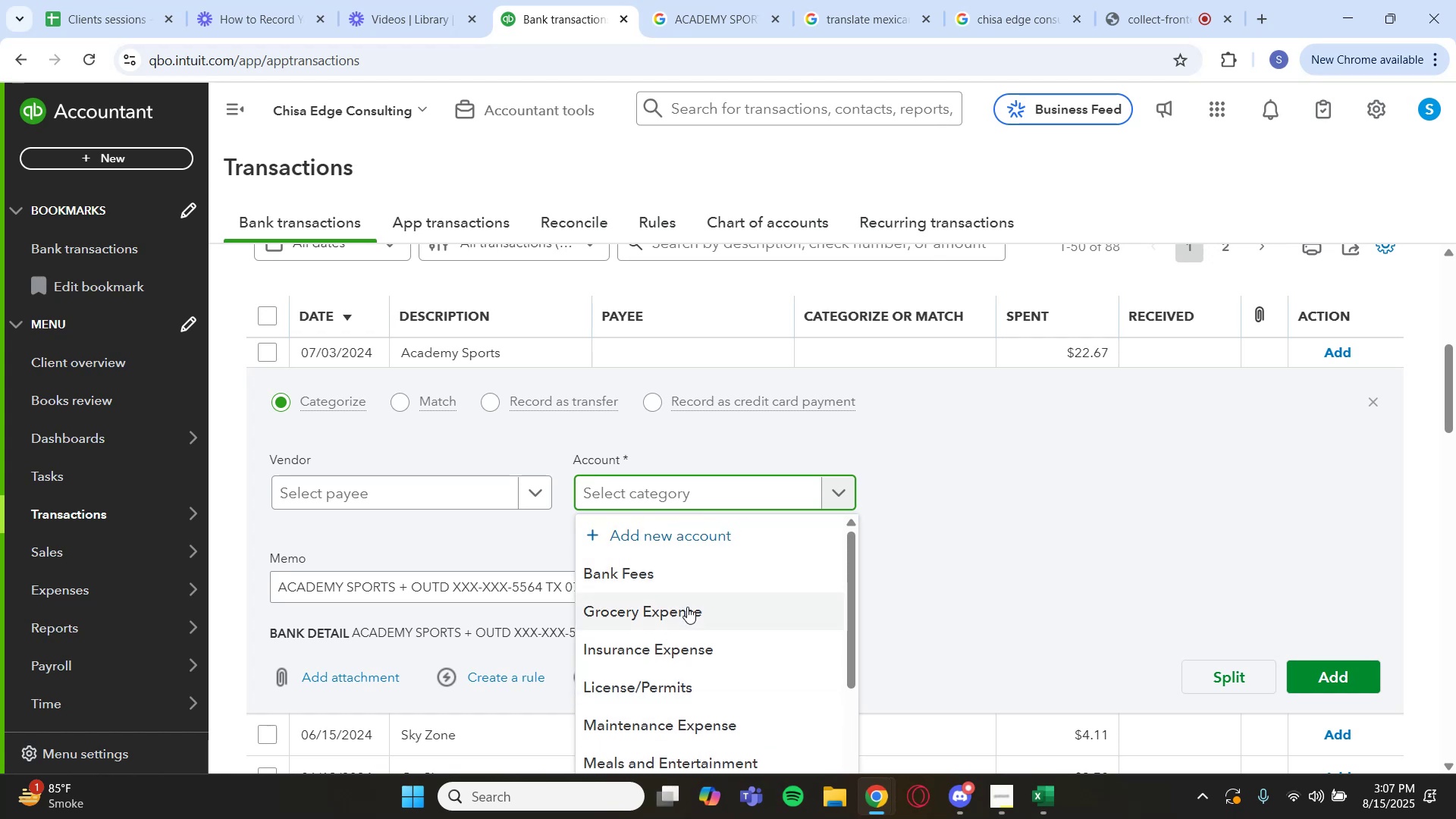 
left_click([688, 610])
 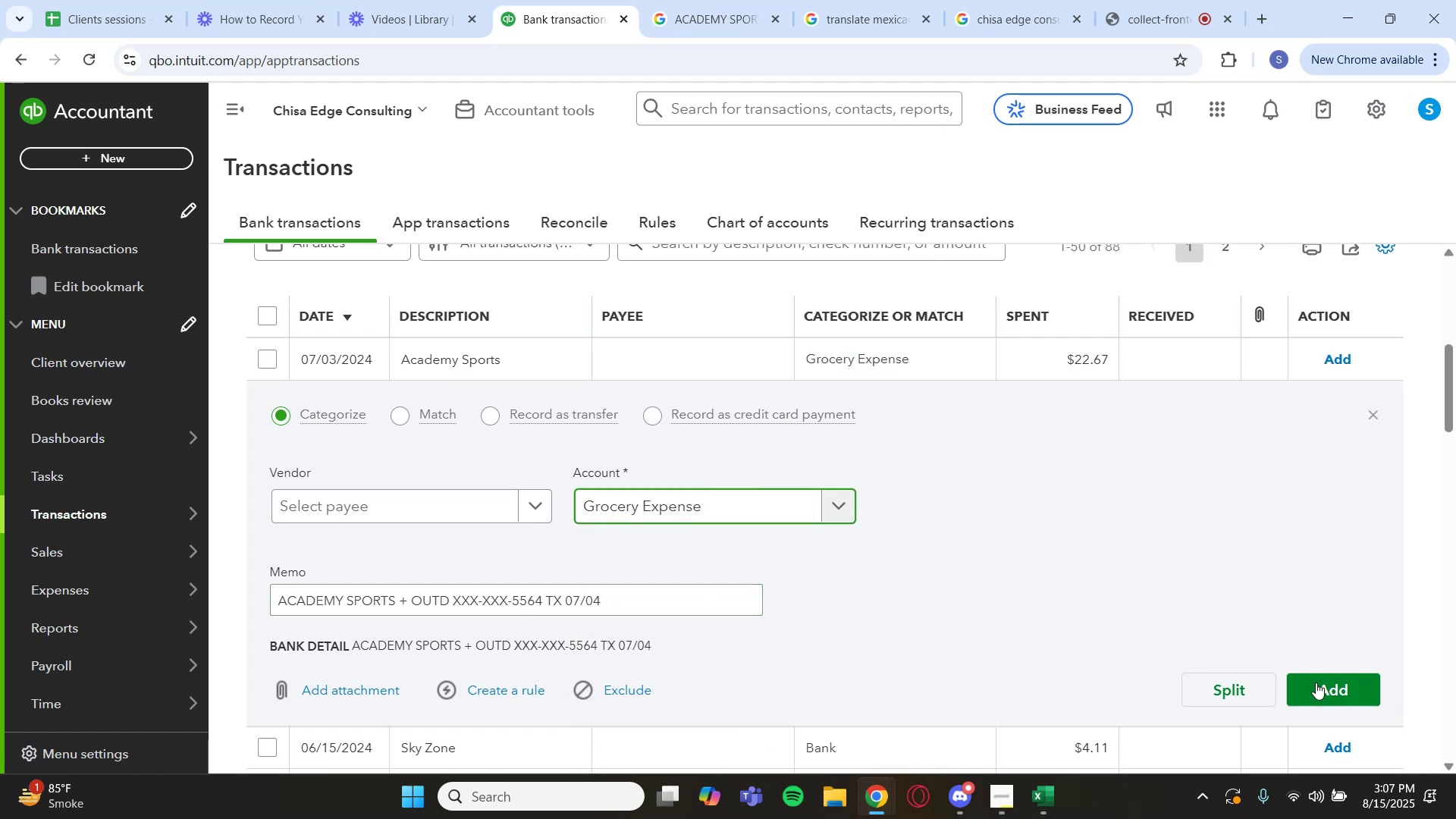 
left_click([1319, 692])
 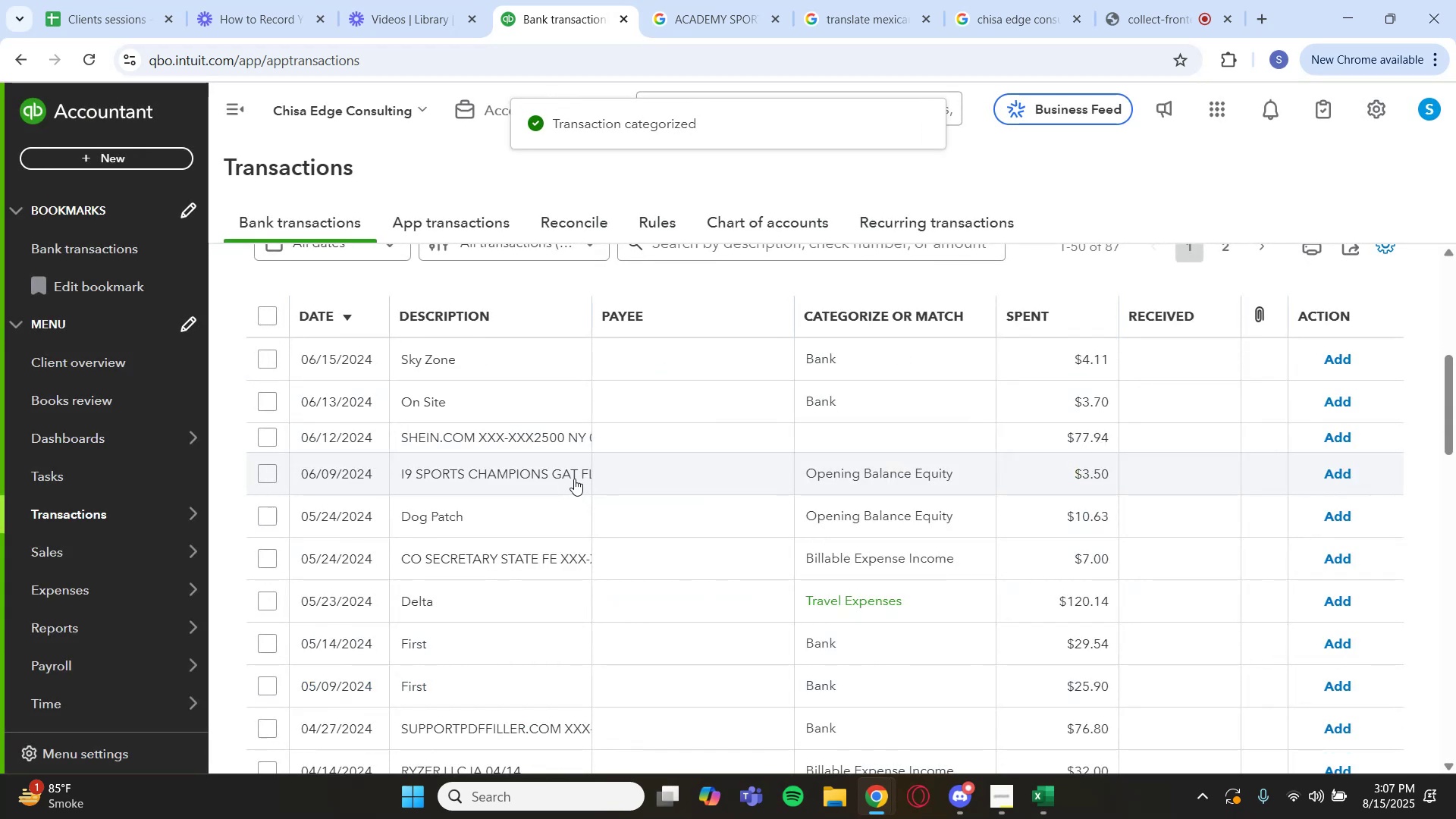 
wait(7.07)
 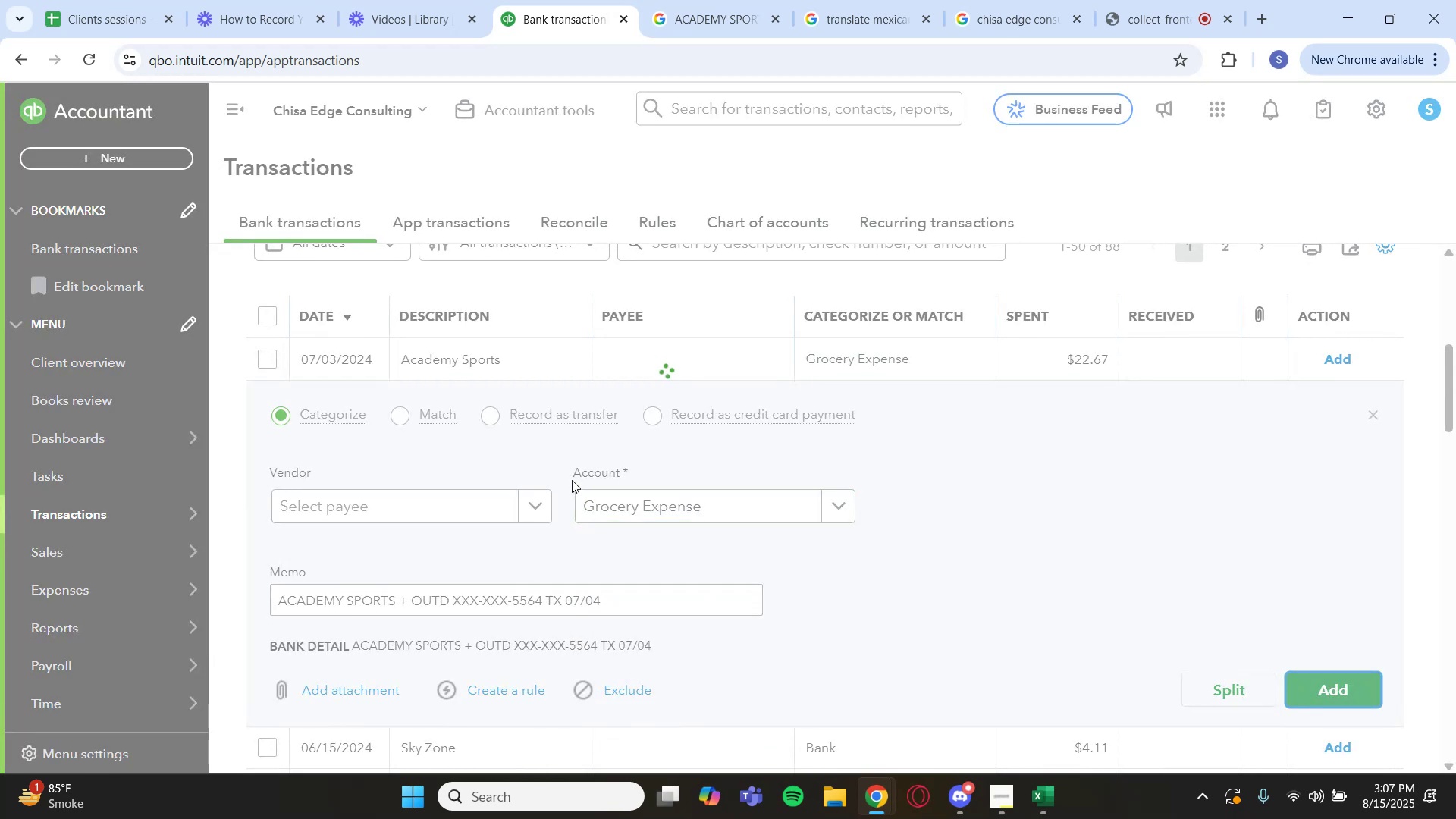 
scroll: coordinate [558, 354], scroll_direction: down, amount: 12.0
 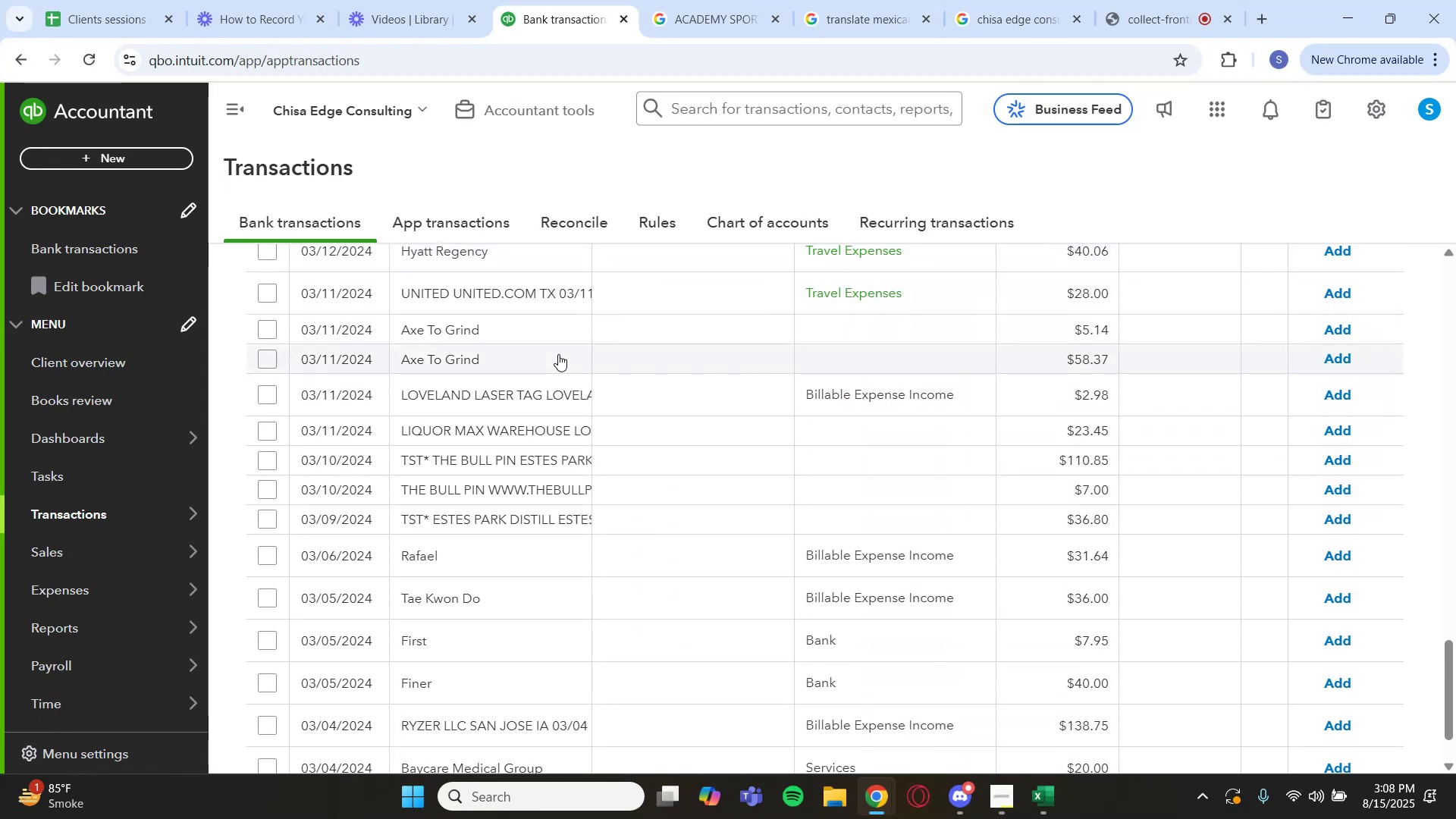 
scroll: coordinate [557, 355], scroll_direction: down, amount: 2.0
 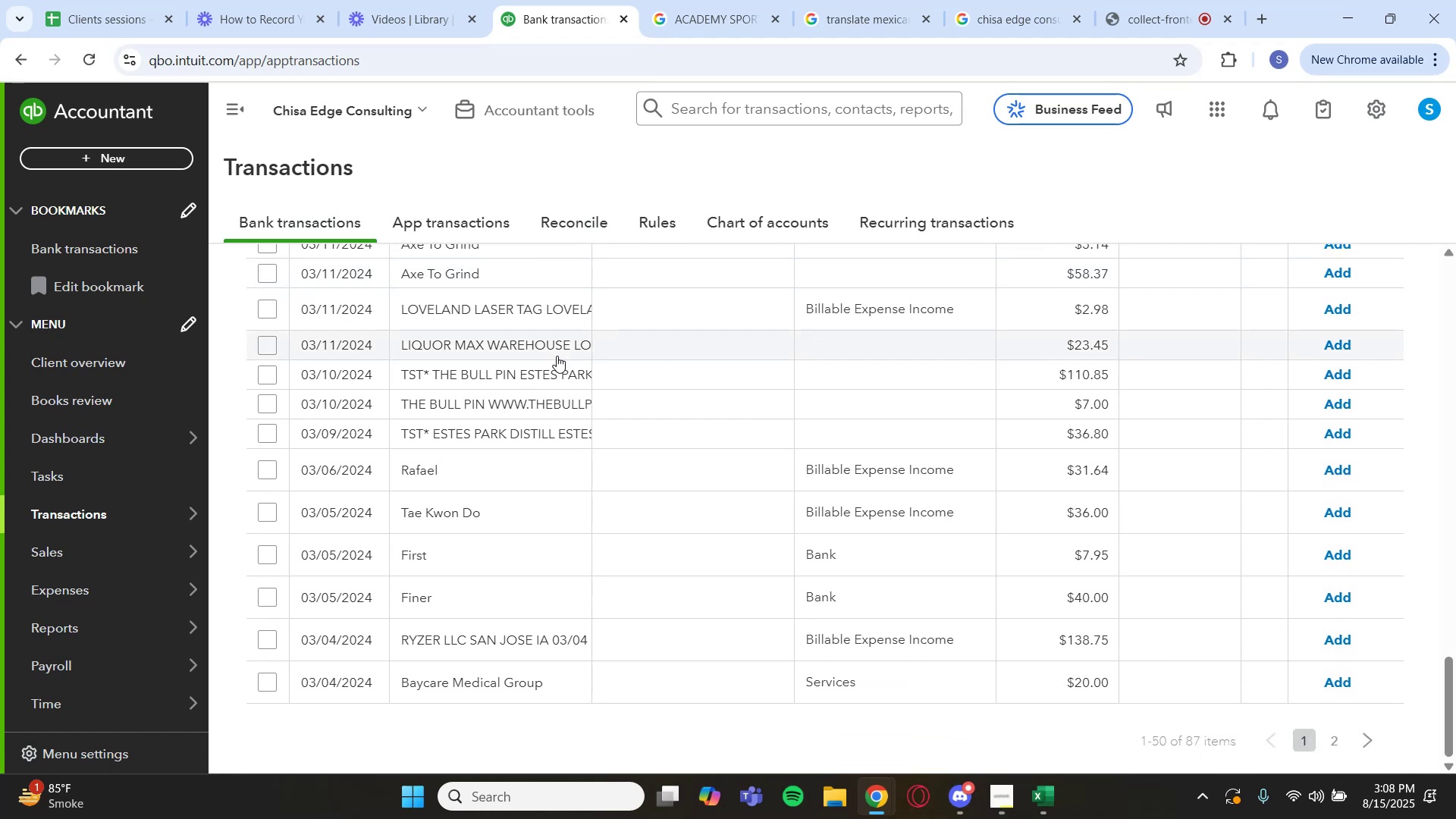 
scroll: coordinate [556, 357], scroll_direction: up, amount: 18.0
 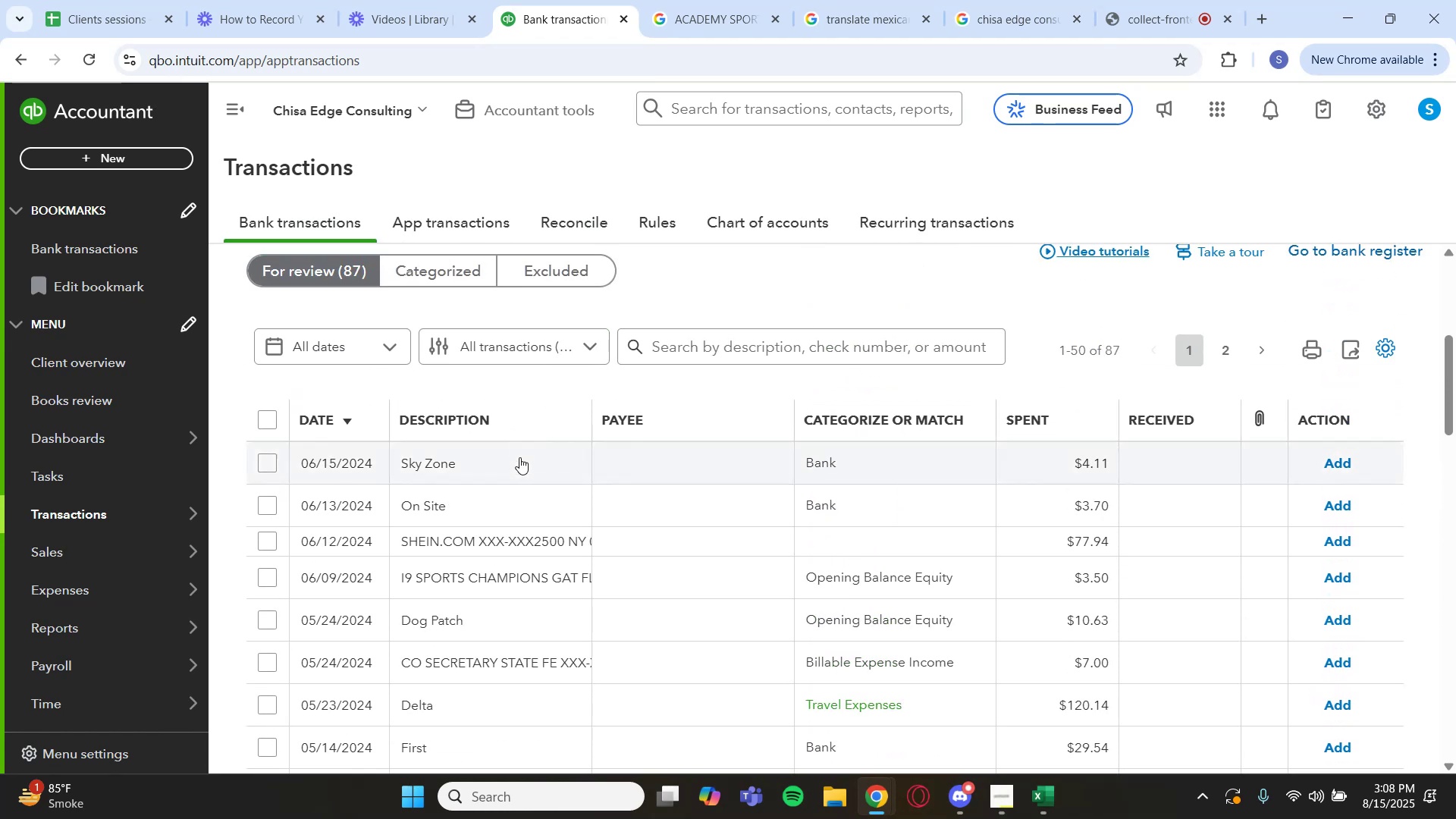 
left_click([516, 472])
 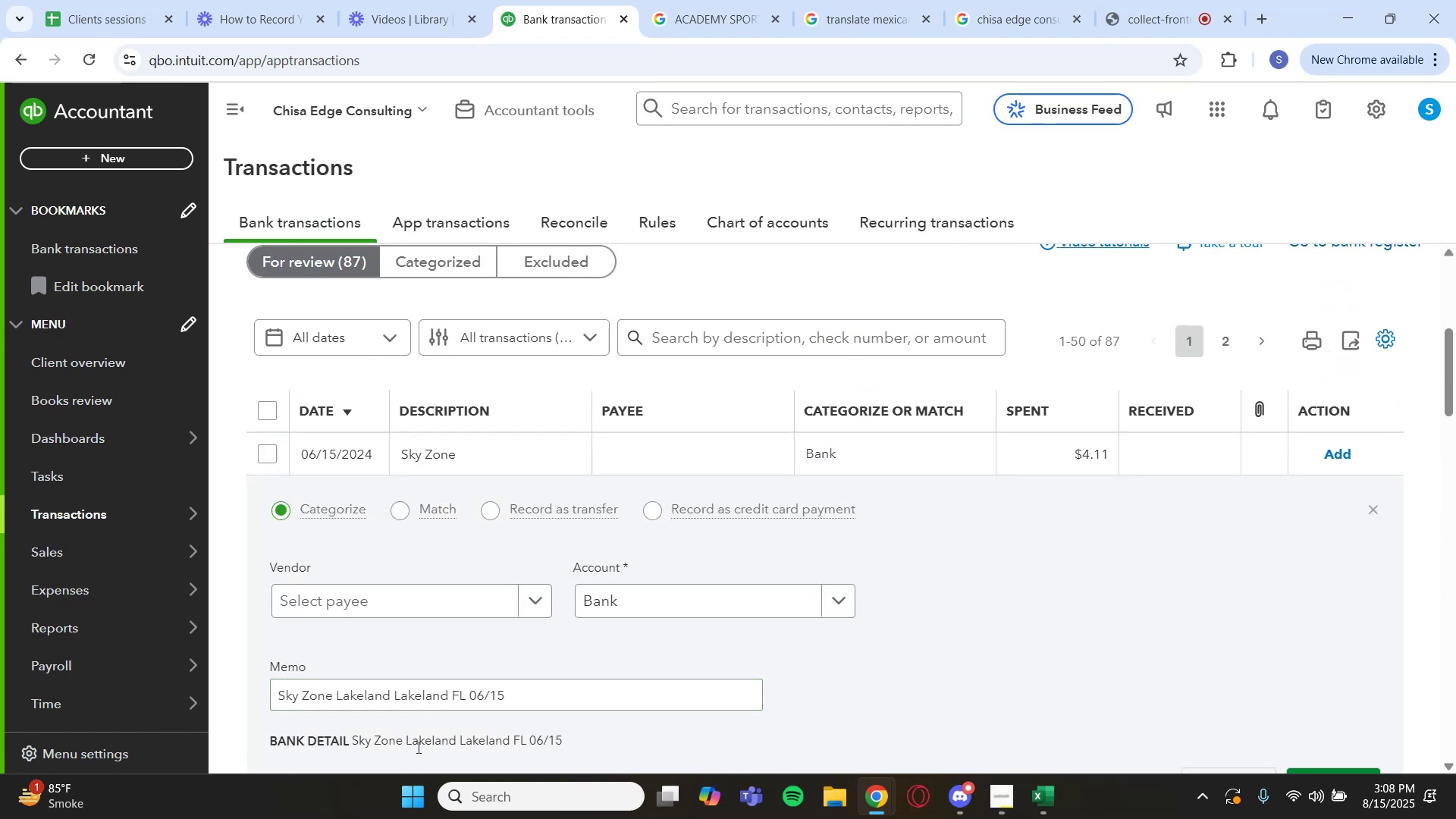 
left_click_drag(start_coordinate=[457, 741], to_coordinate=[355, 746])
 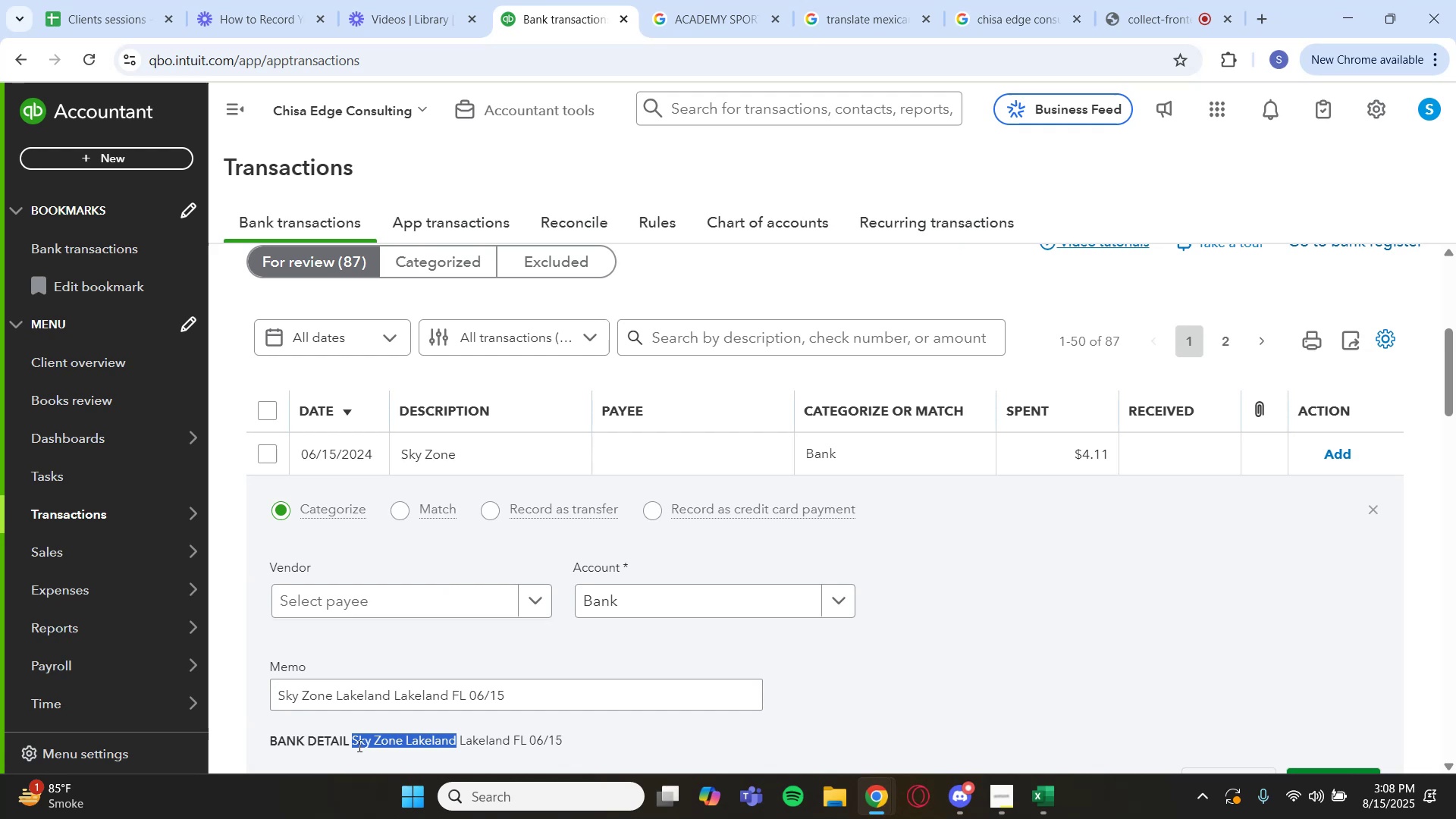 
key(Control+C)
 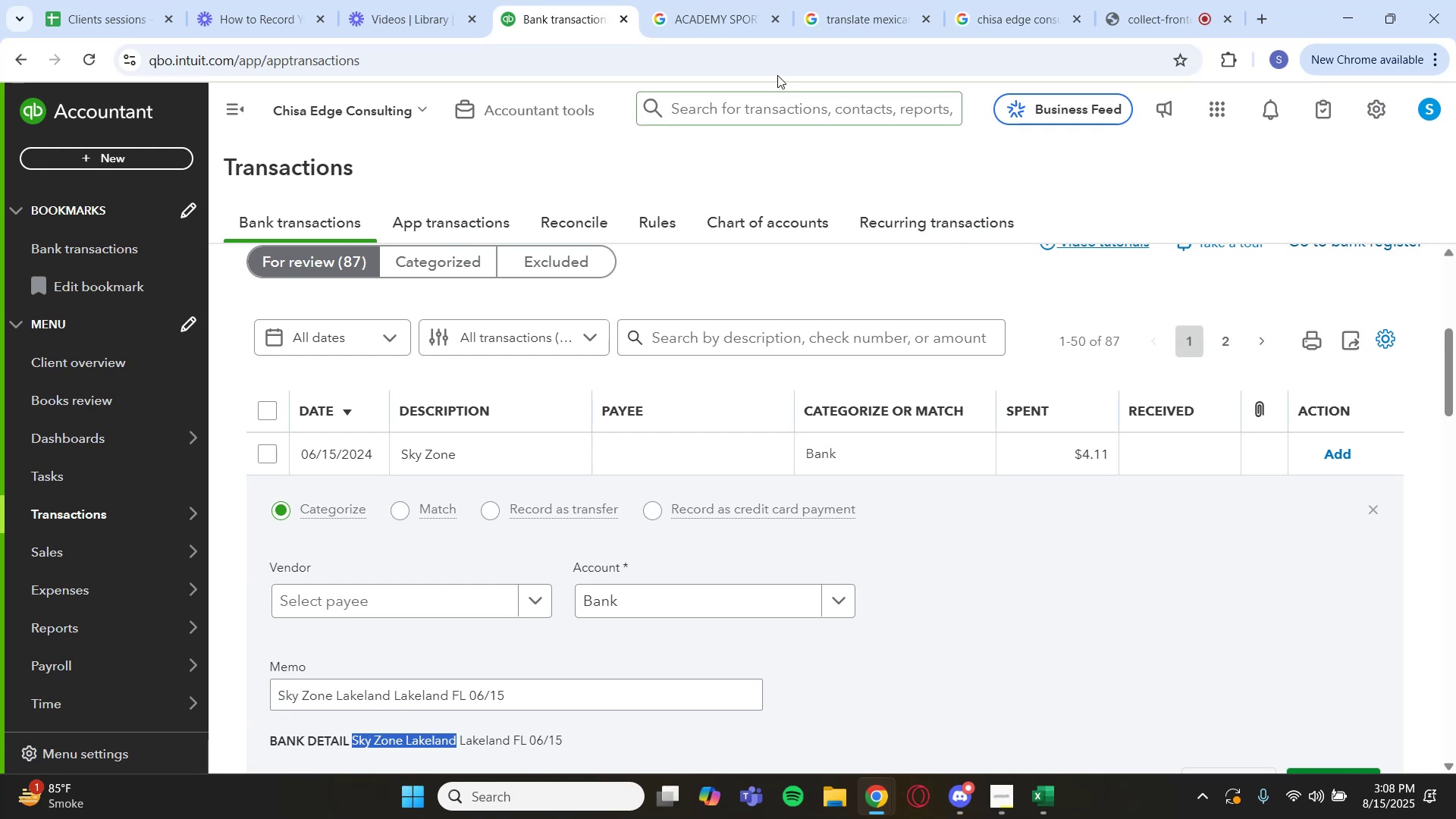 
left_click([718, 14])
 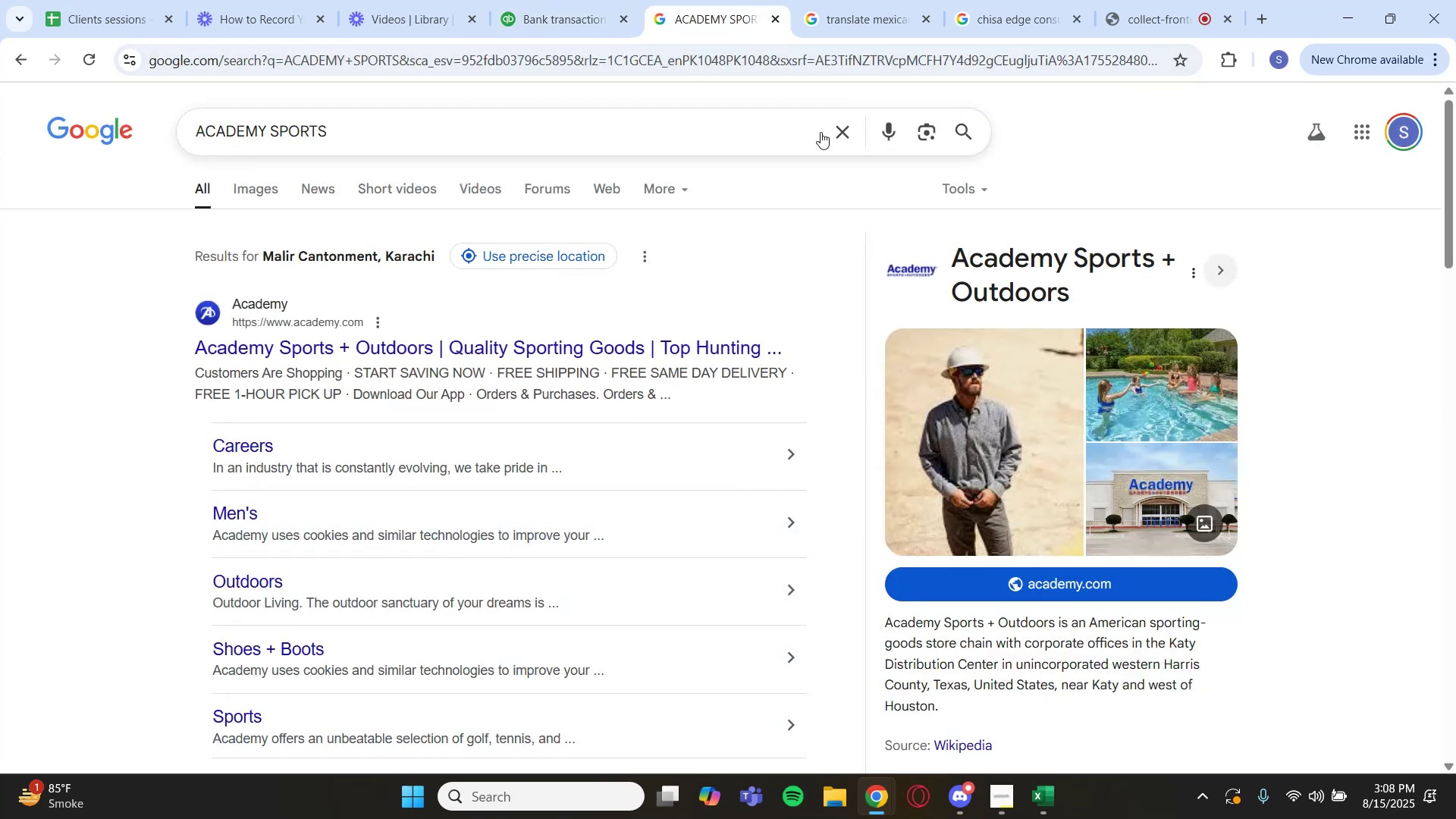 
left_click([836, 139])
 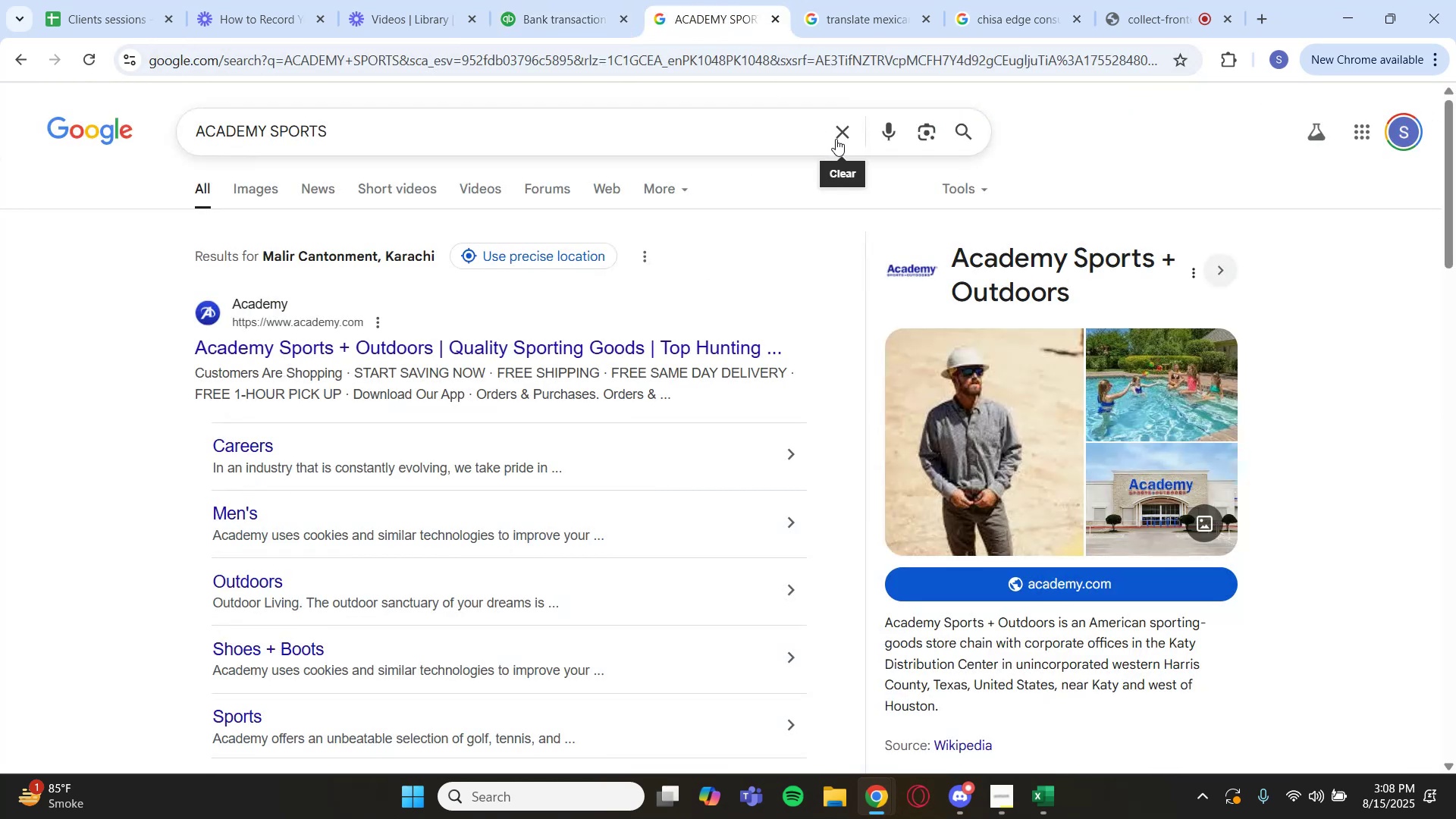 
key(Control+V)
 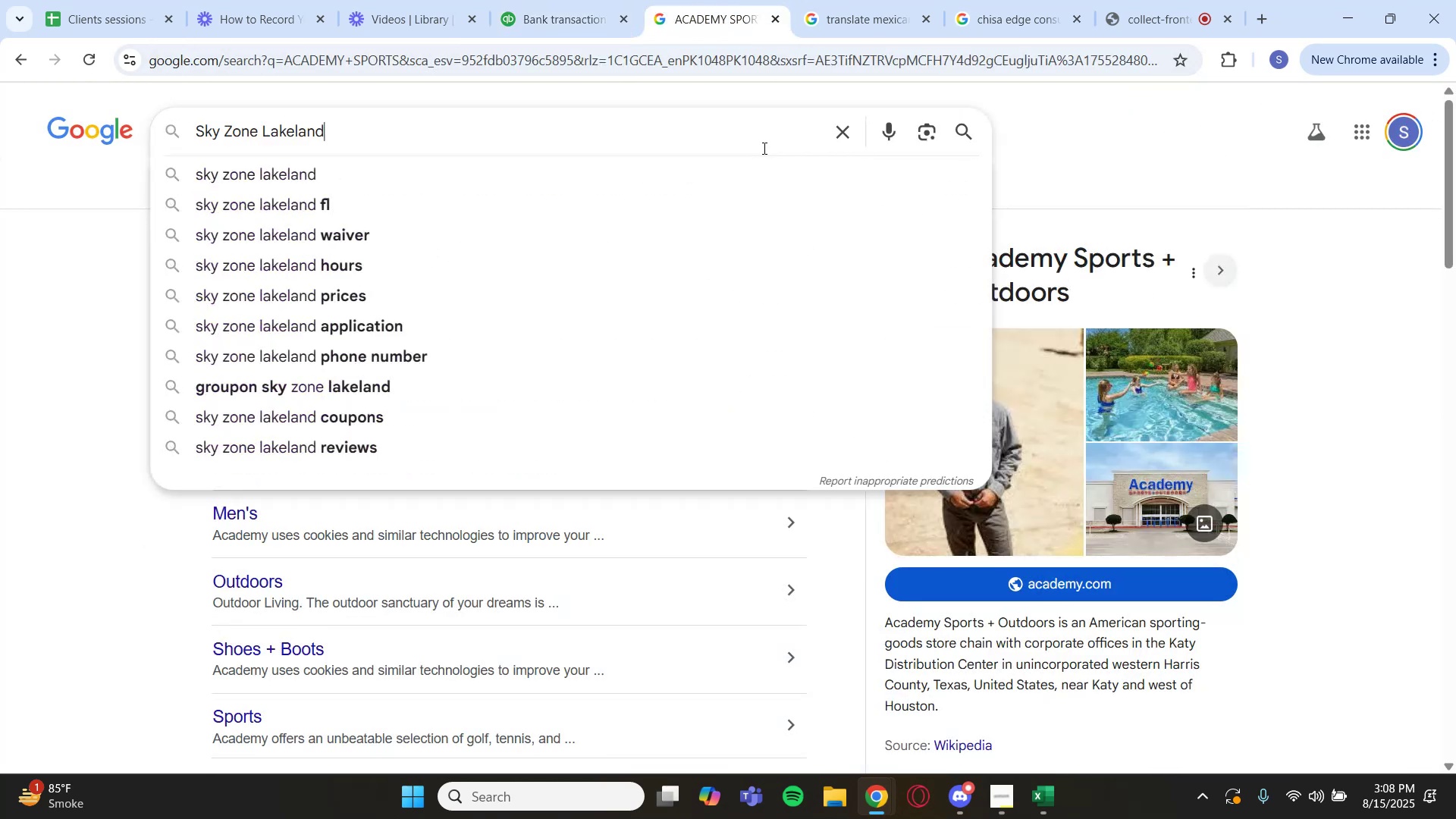 
key(Enter)
 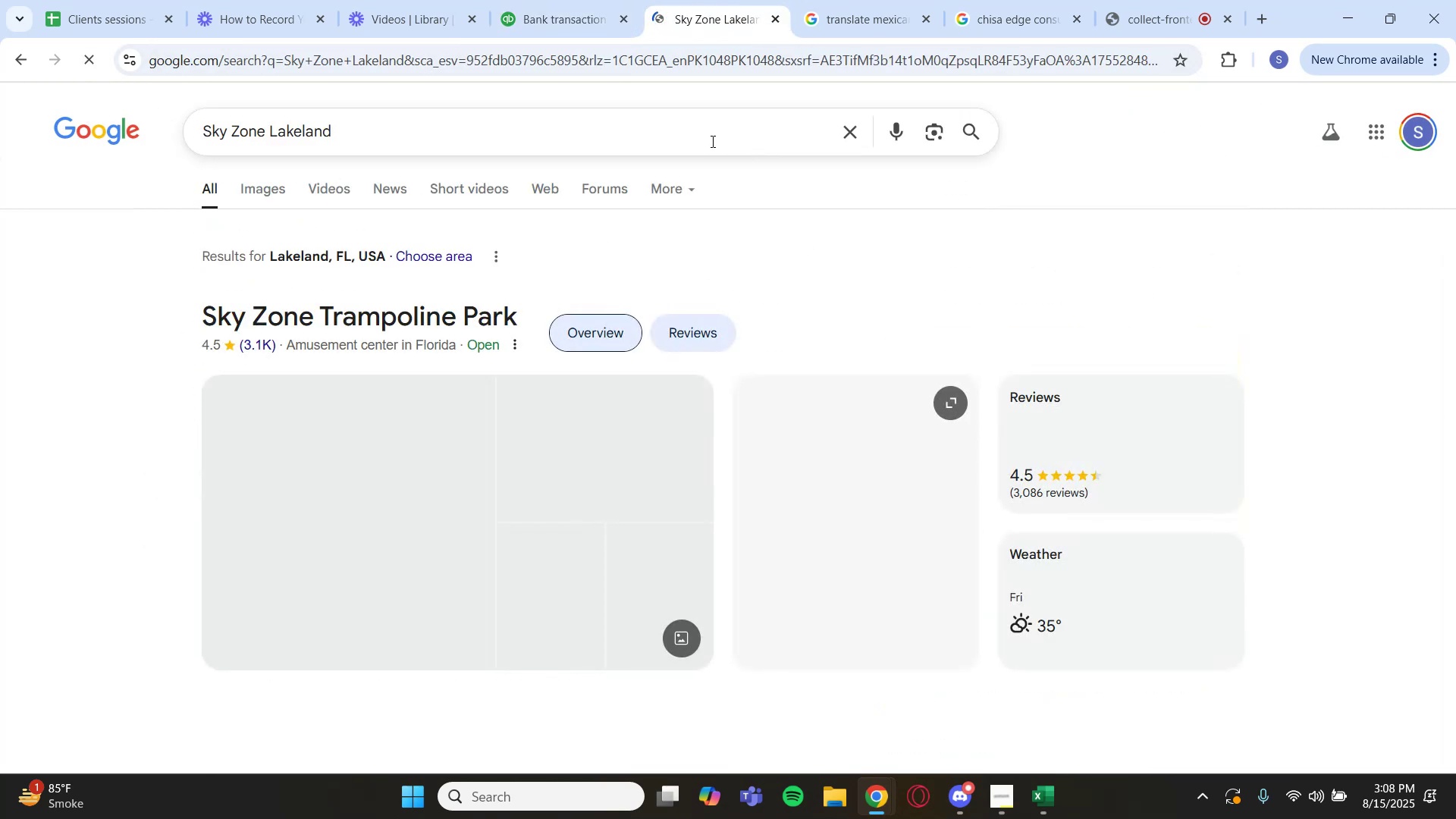 
left_click([557, 1])
 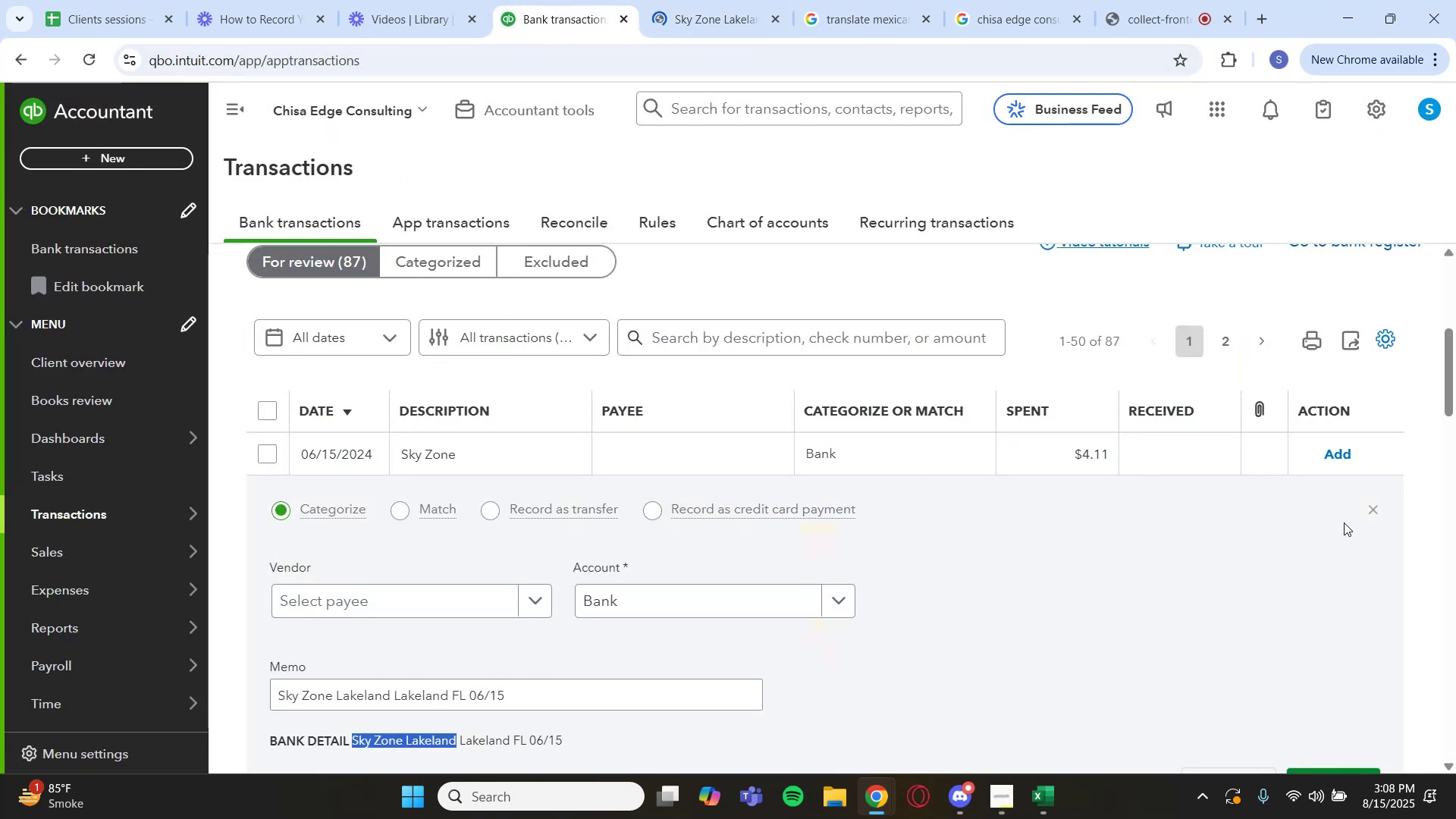 
left_click([1374, 510])
 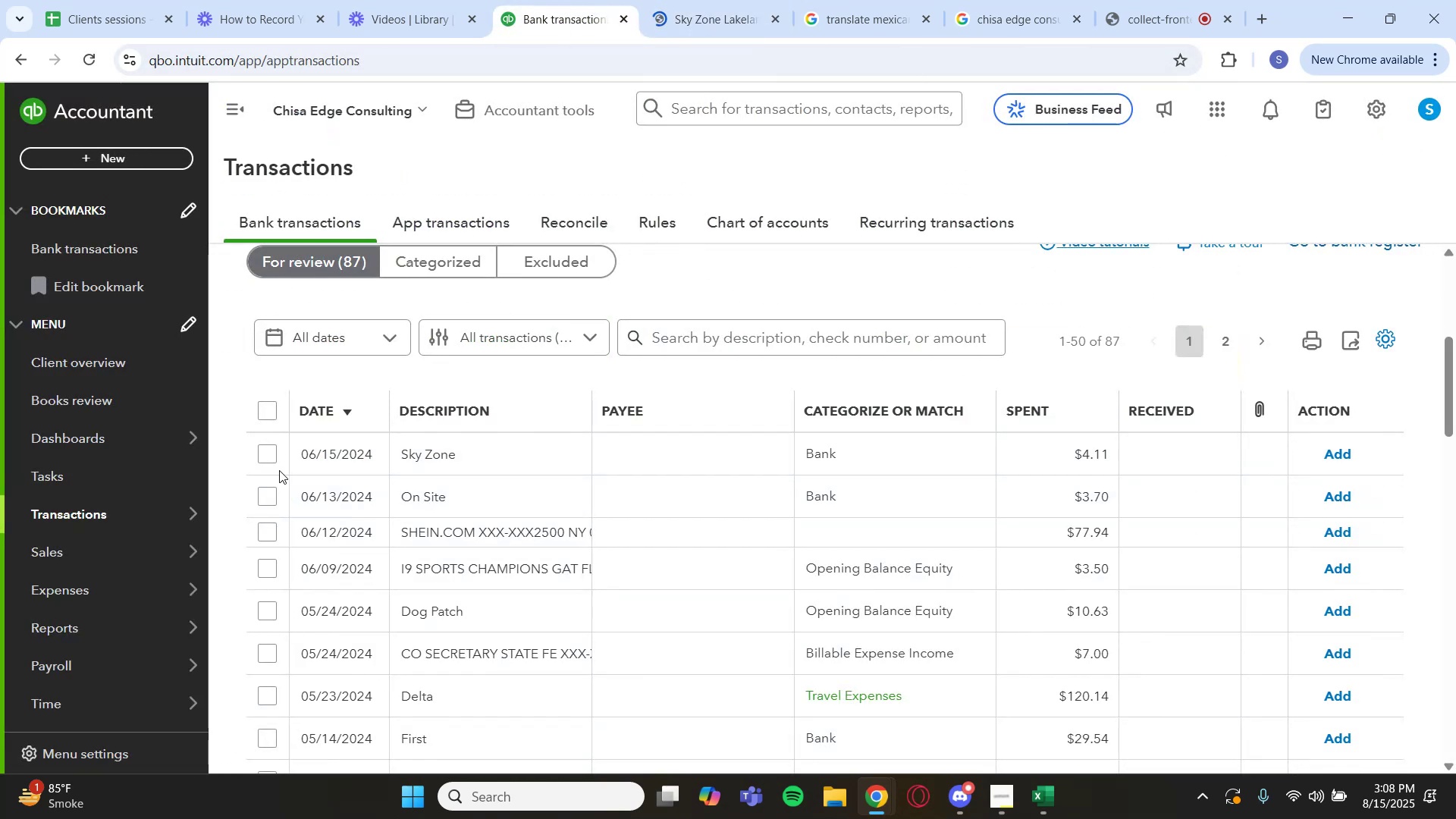 
left_click([386, 497])
 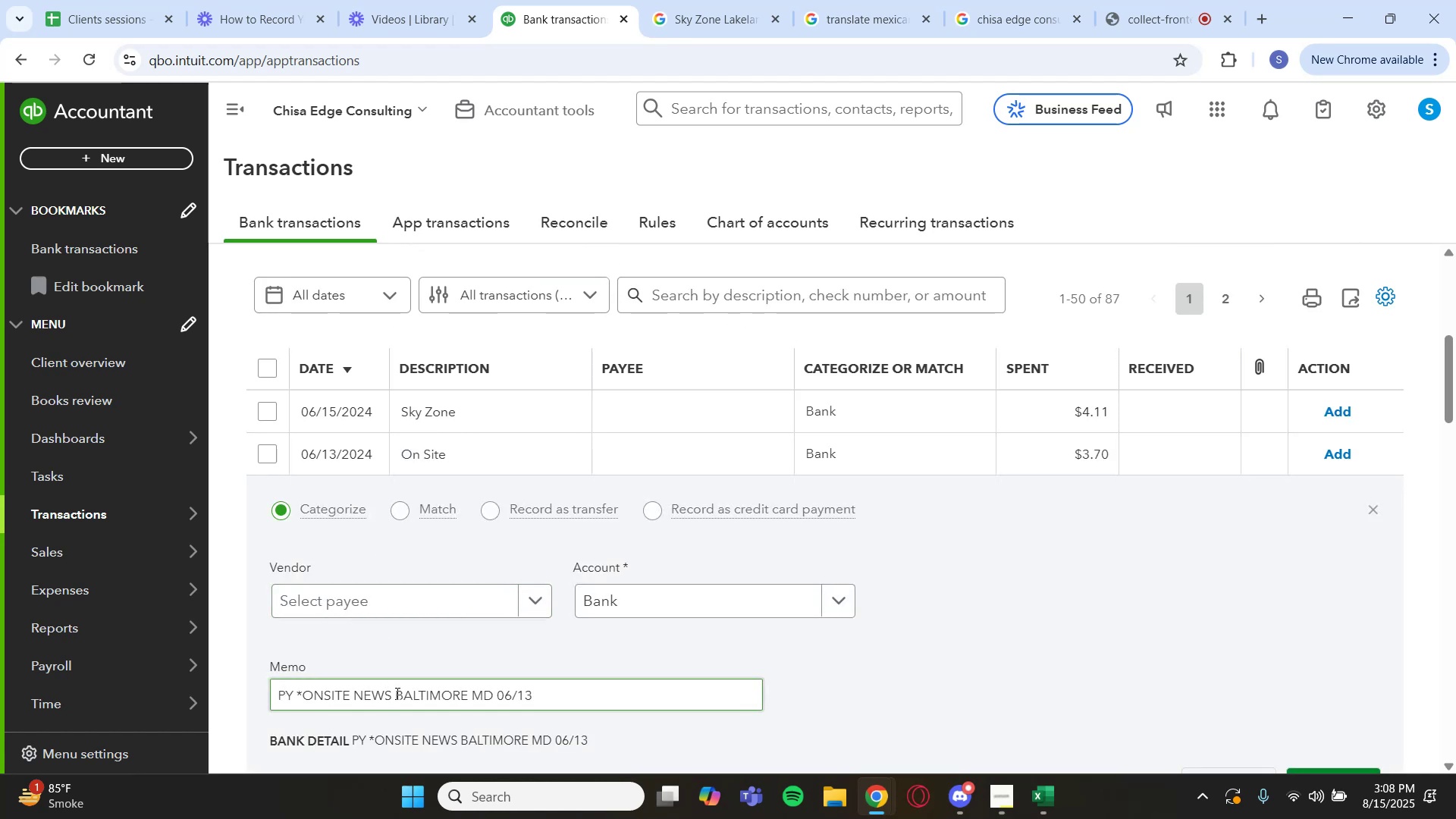 
wait(5.55)
 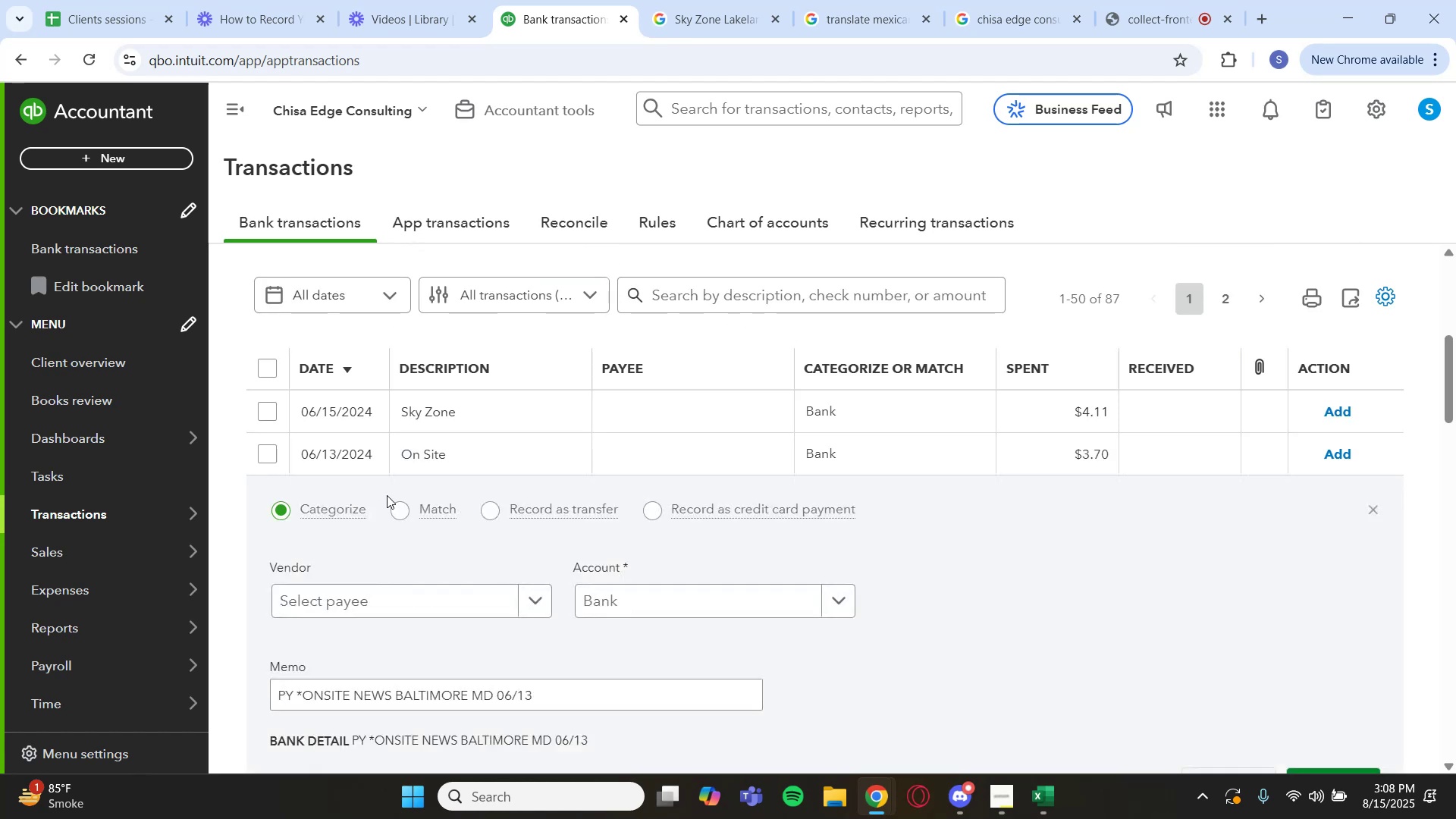 
left_click_drag(start_coordinate=[468, 698], to_coordinate=[307, 689])
 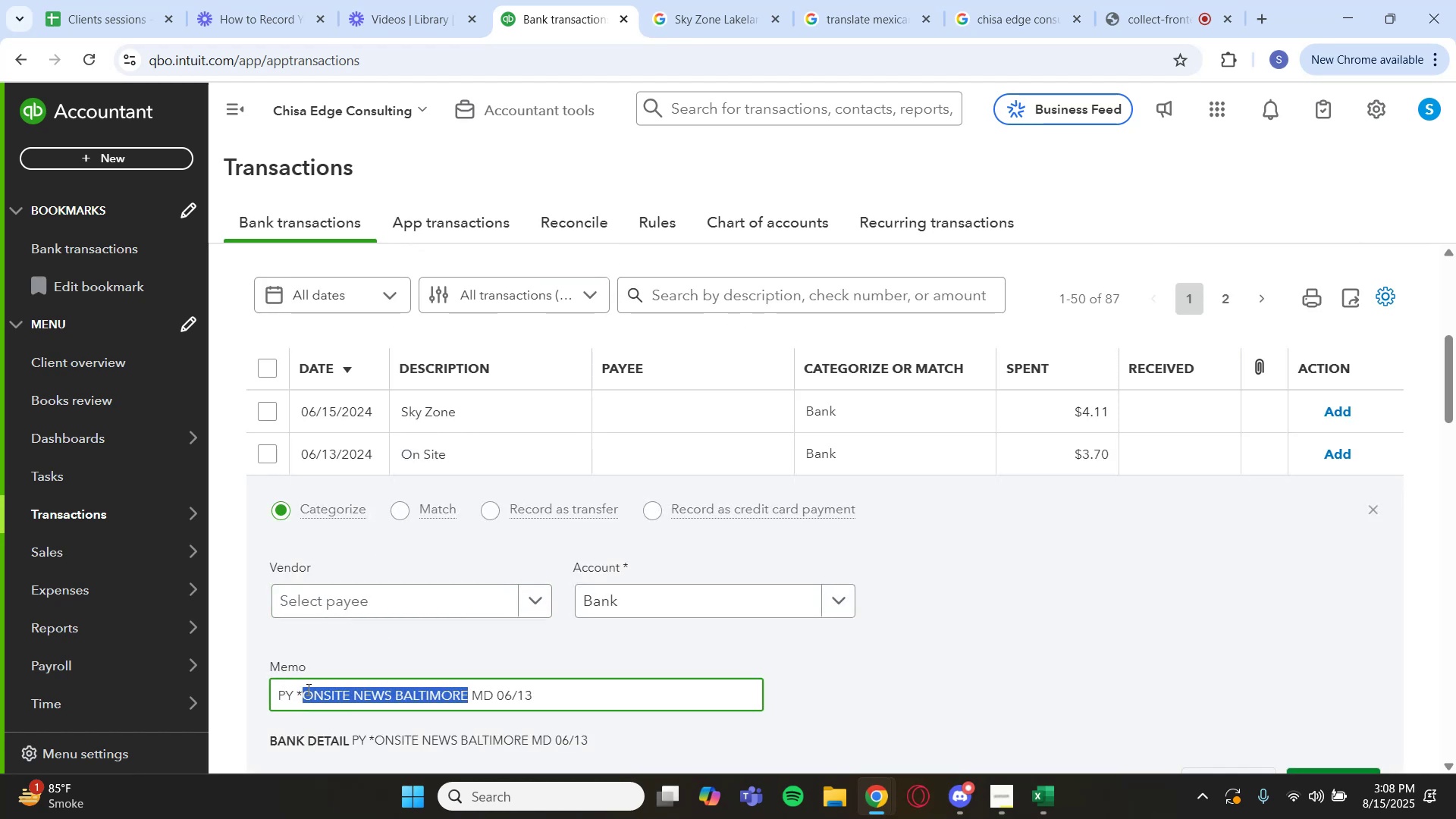 
key(Control+C)
 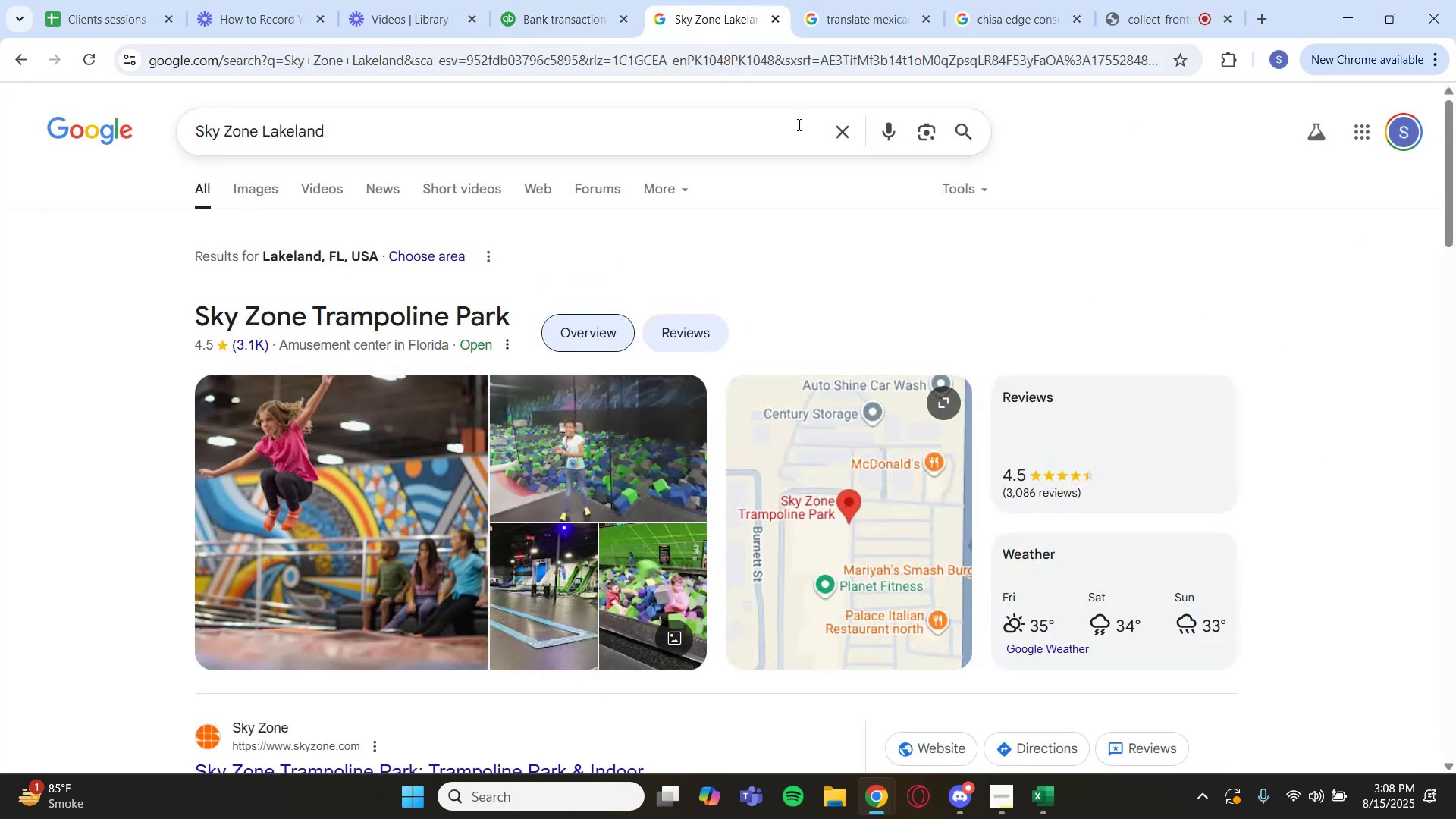 
left_click([823, 130])
 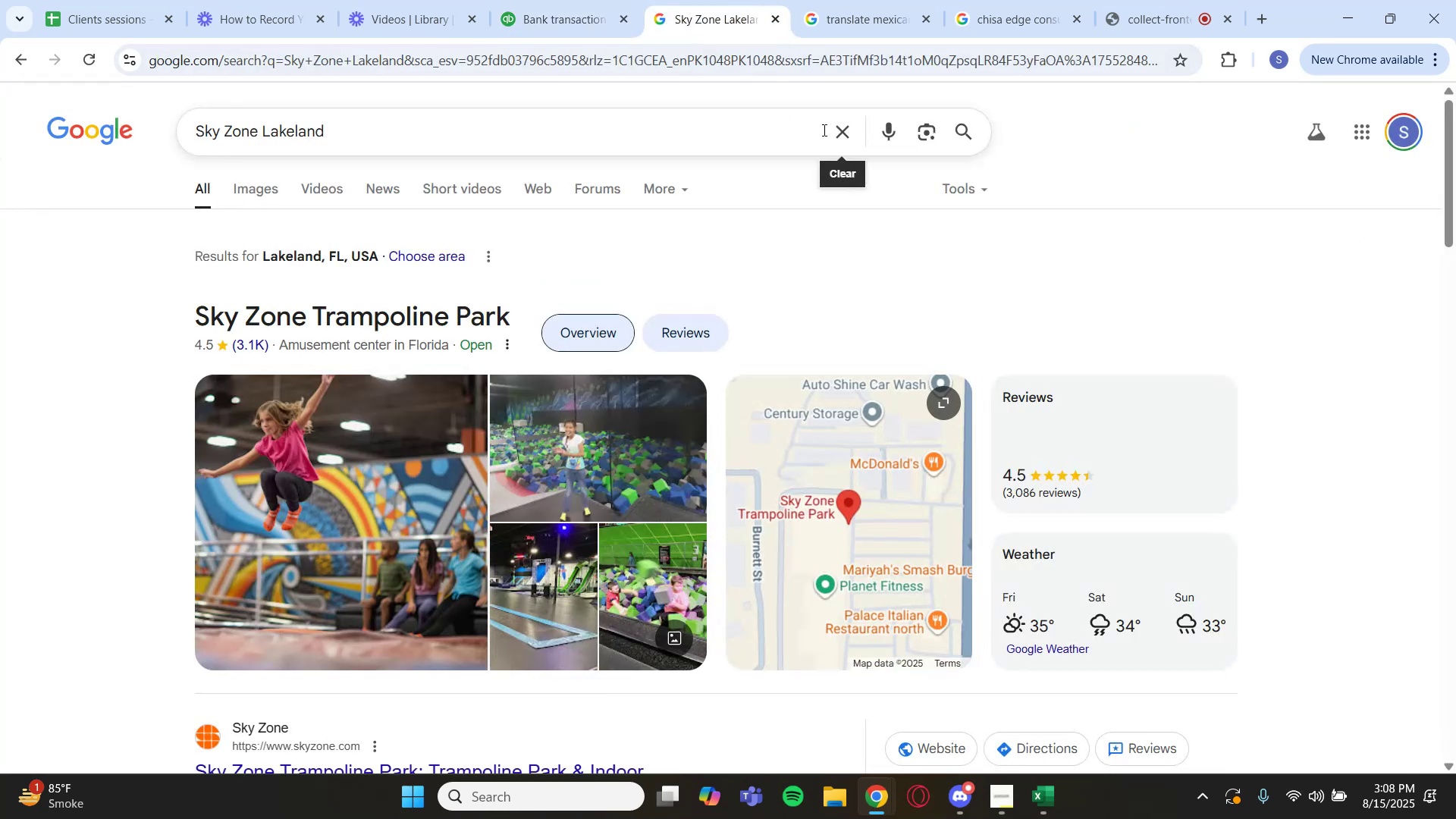 
key(Control+V)
 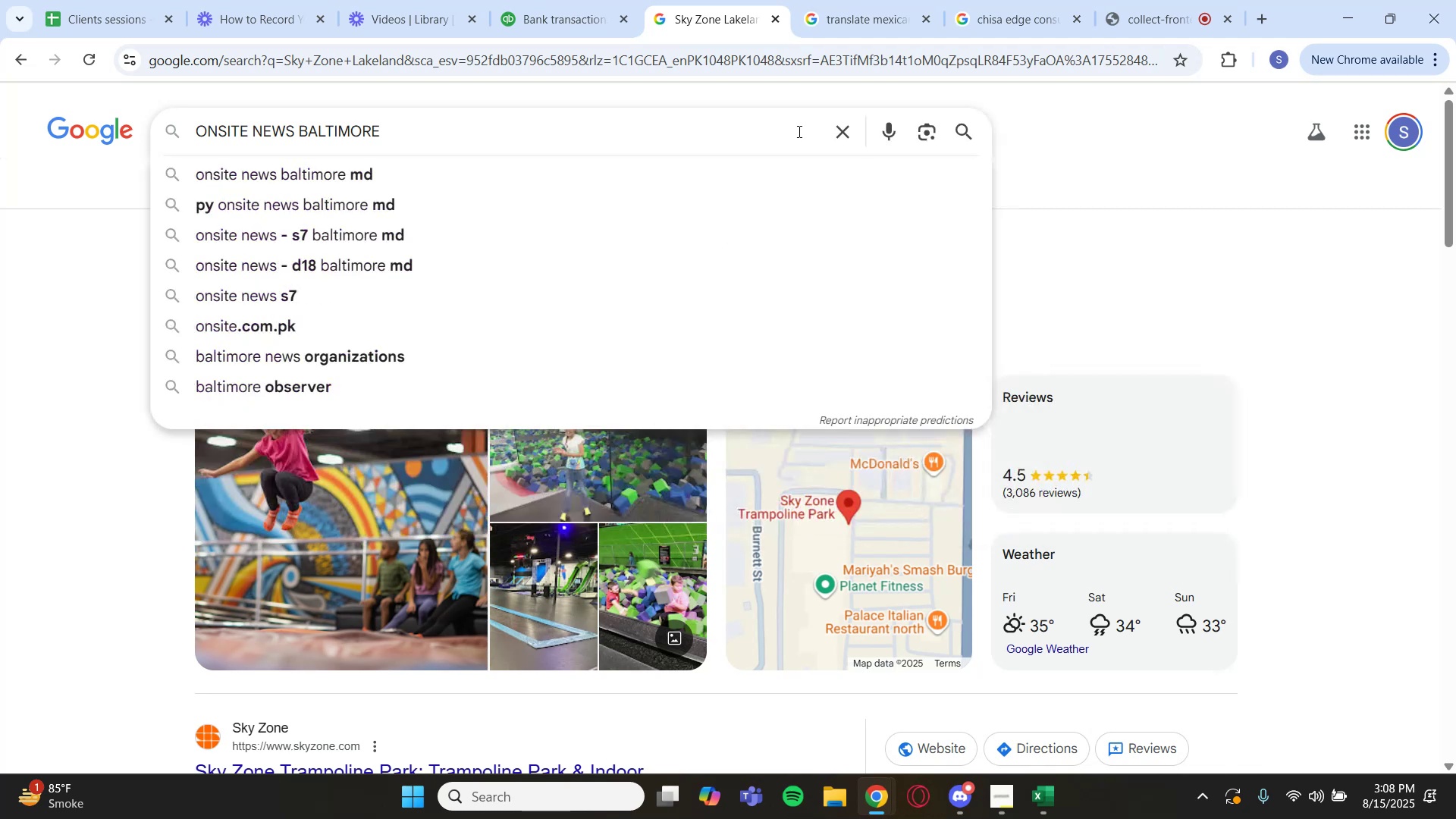 
key(Enter)
 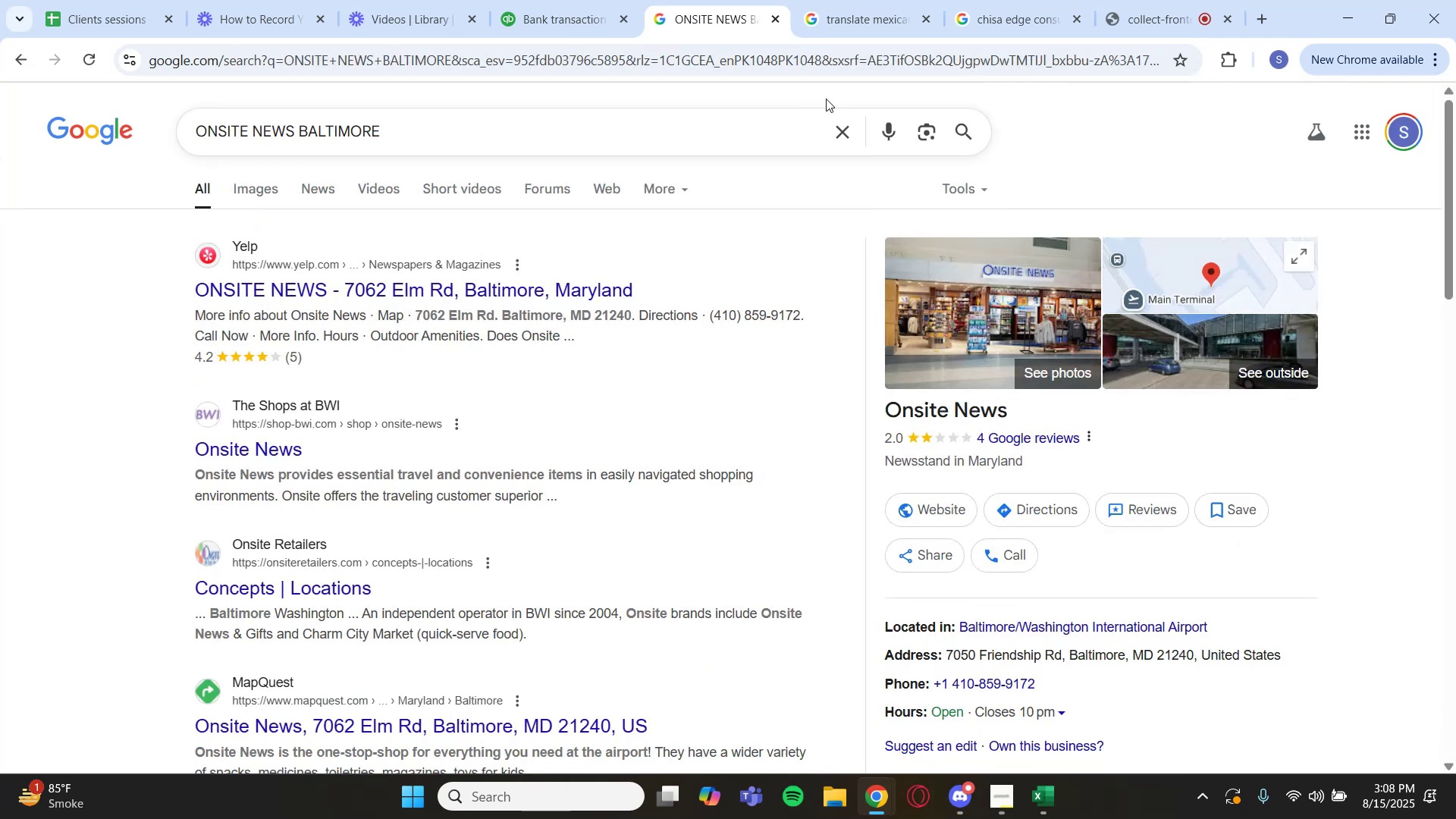 
left_click([535, 0])
 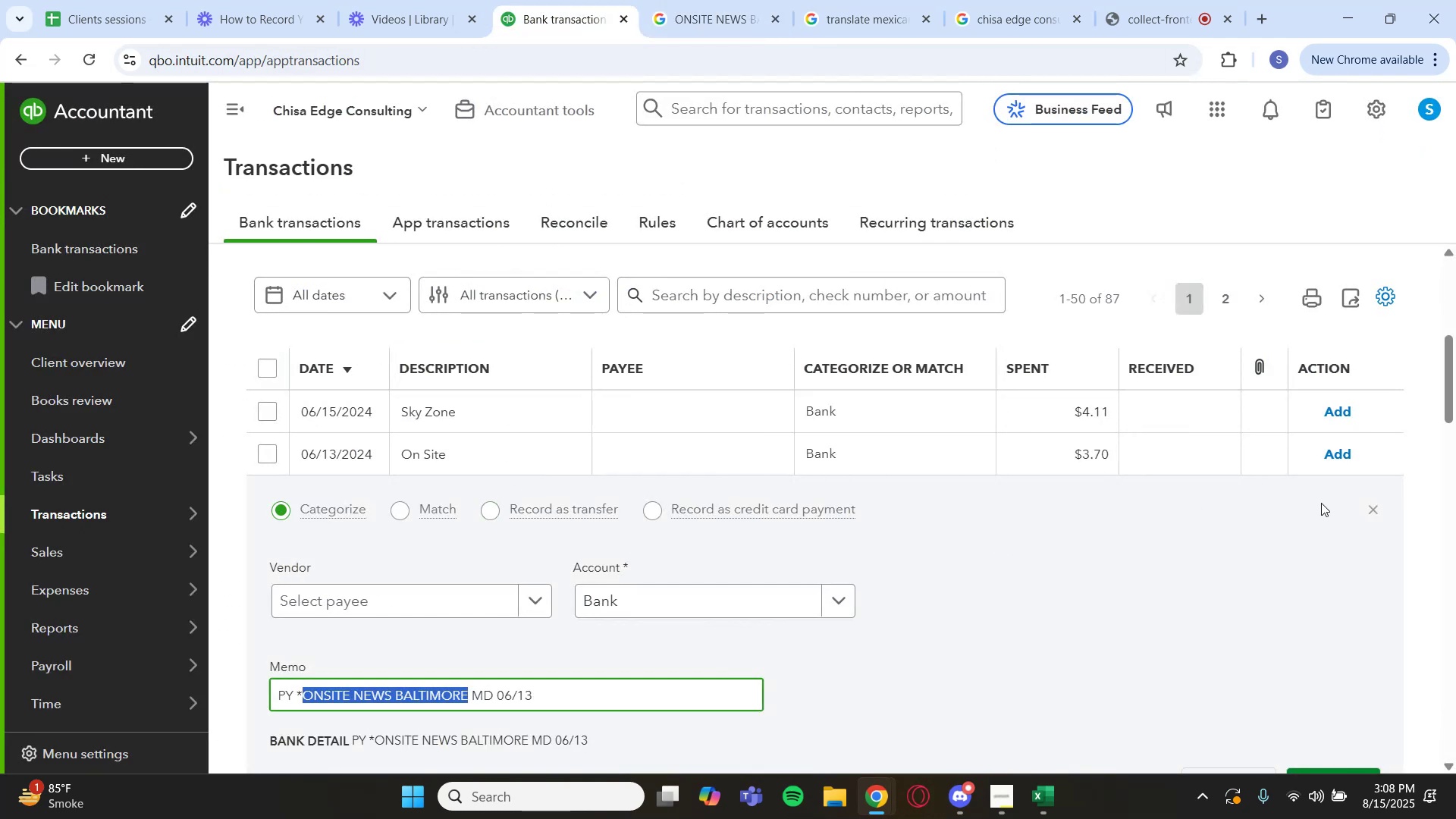 
left_click_drag(start_coordinate=[1374, 503], to_coordinate=[1375, 516])
 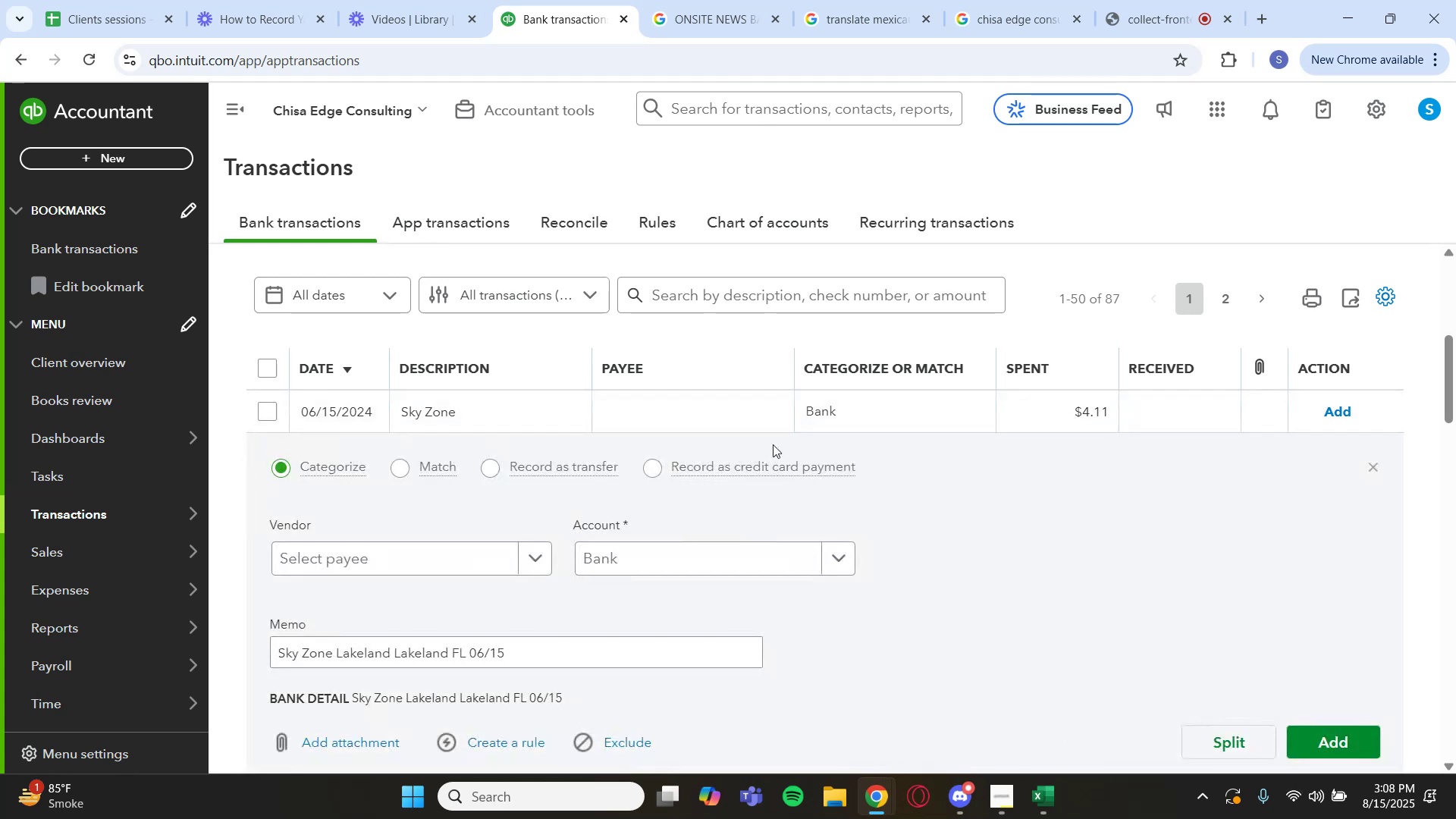 
left_click([835, 560])
 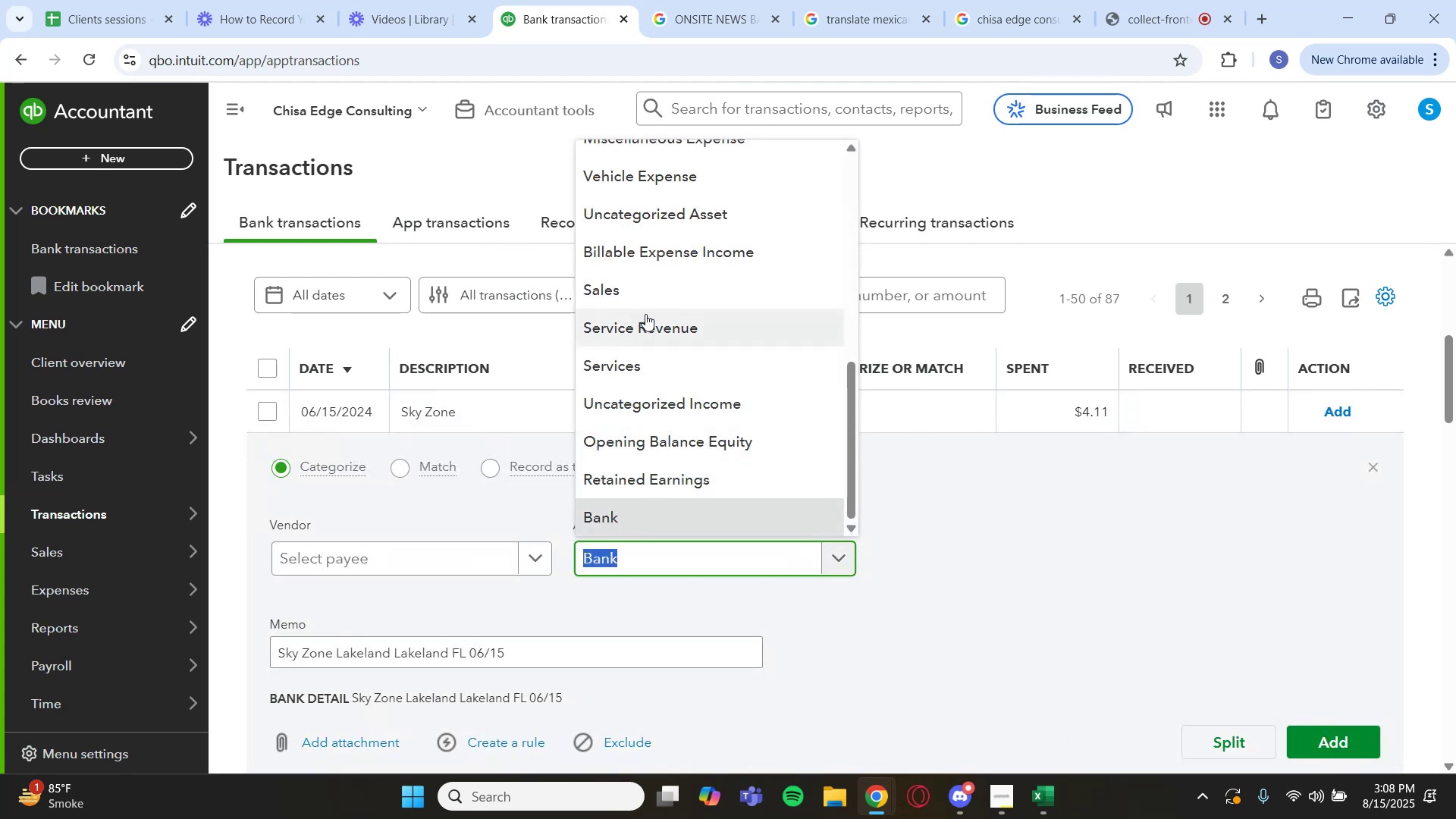 
scroll: coordinate [674, 252], scroll_direction: up, amount: 4.0
 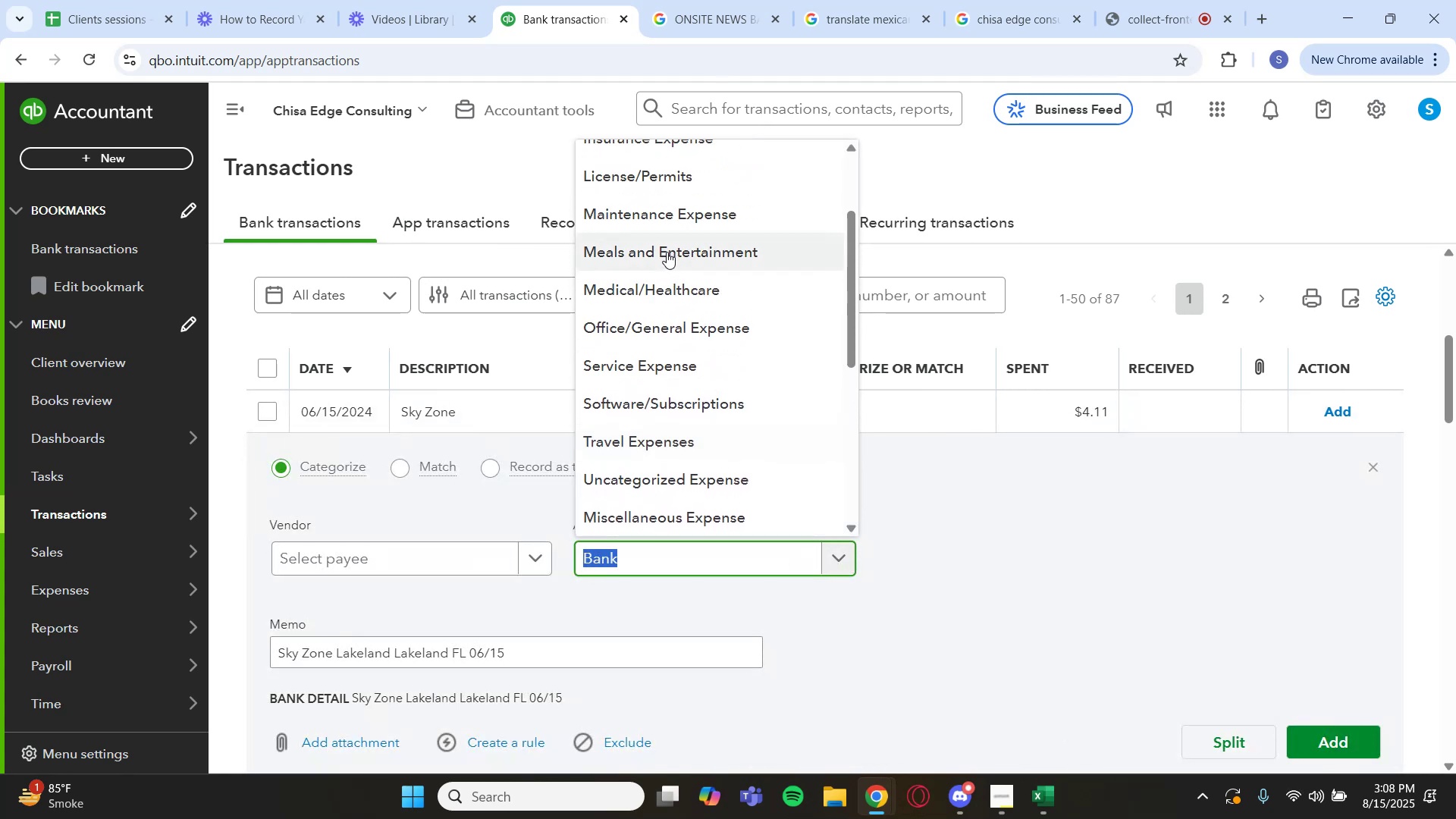 
left_click([667, 252])
 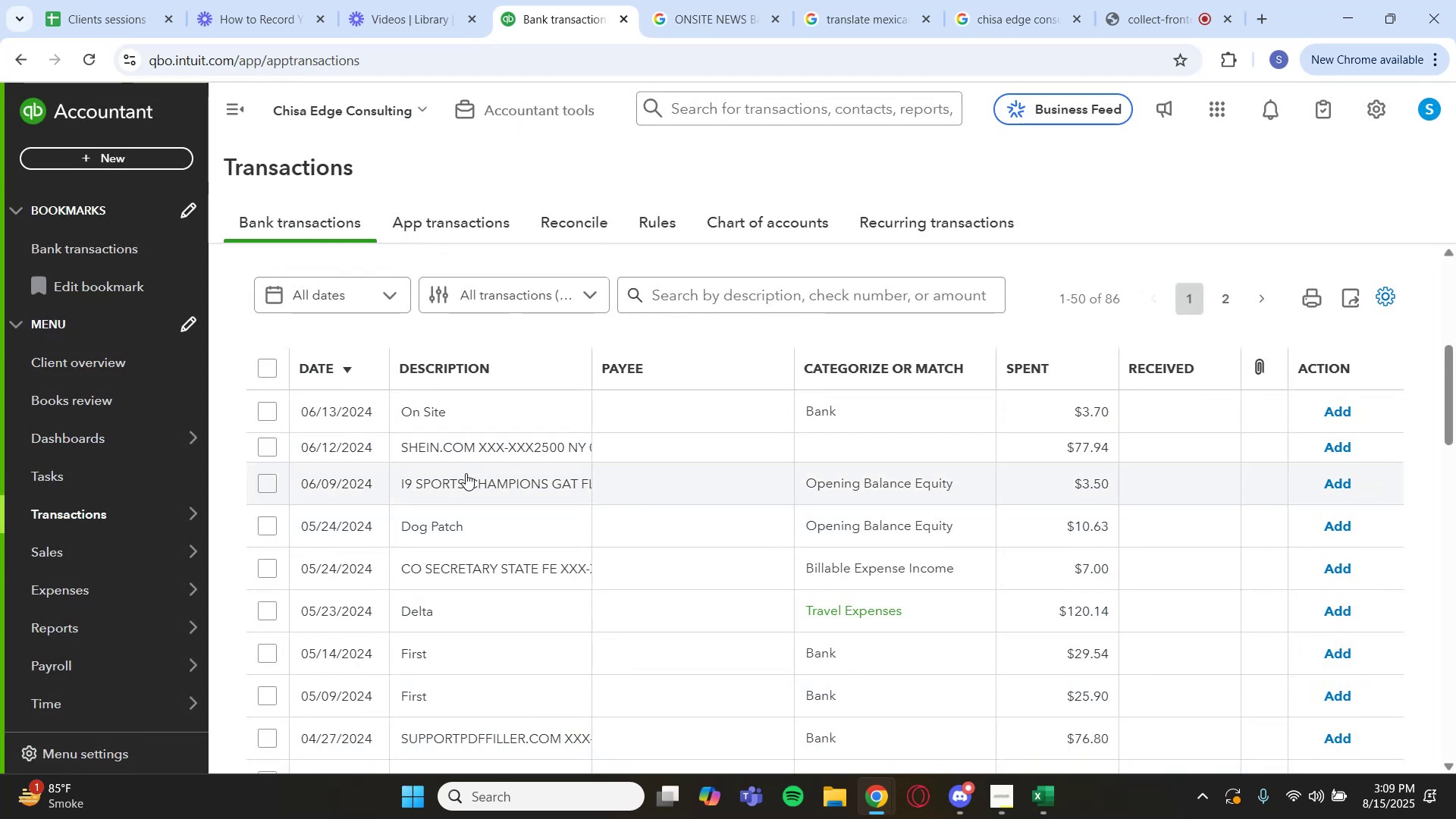 
wait(15.69)
 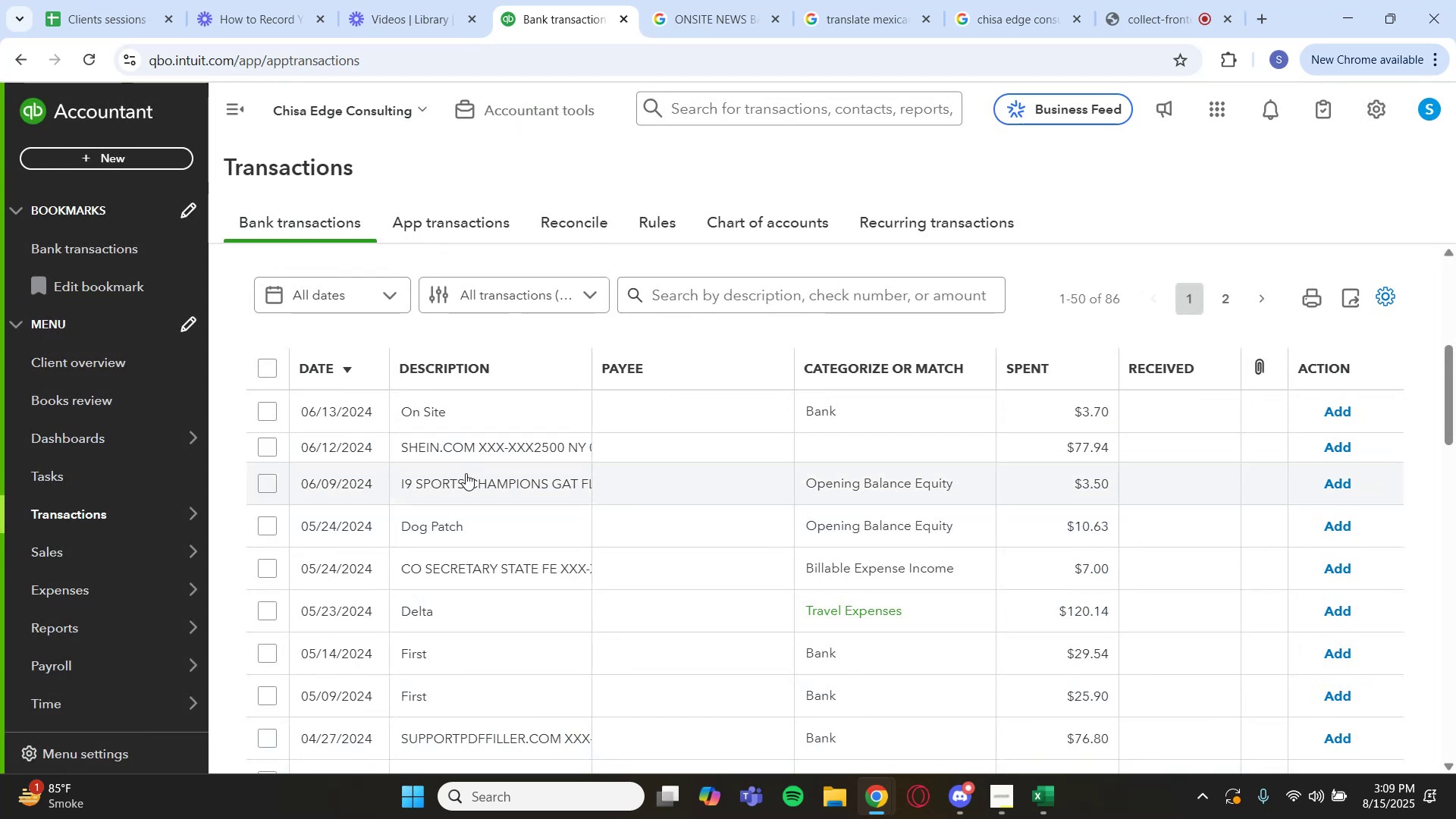 
left_click([1323, 605])
 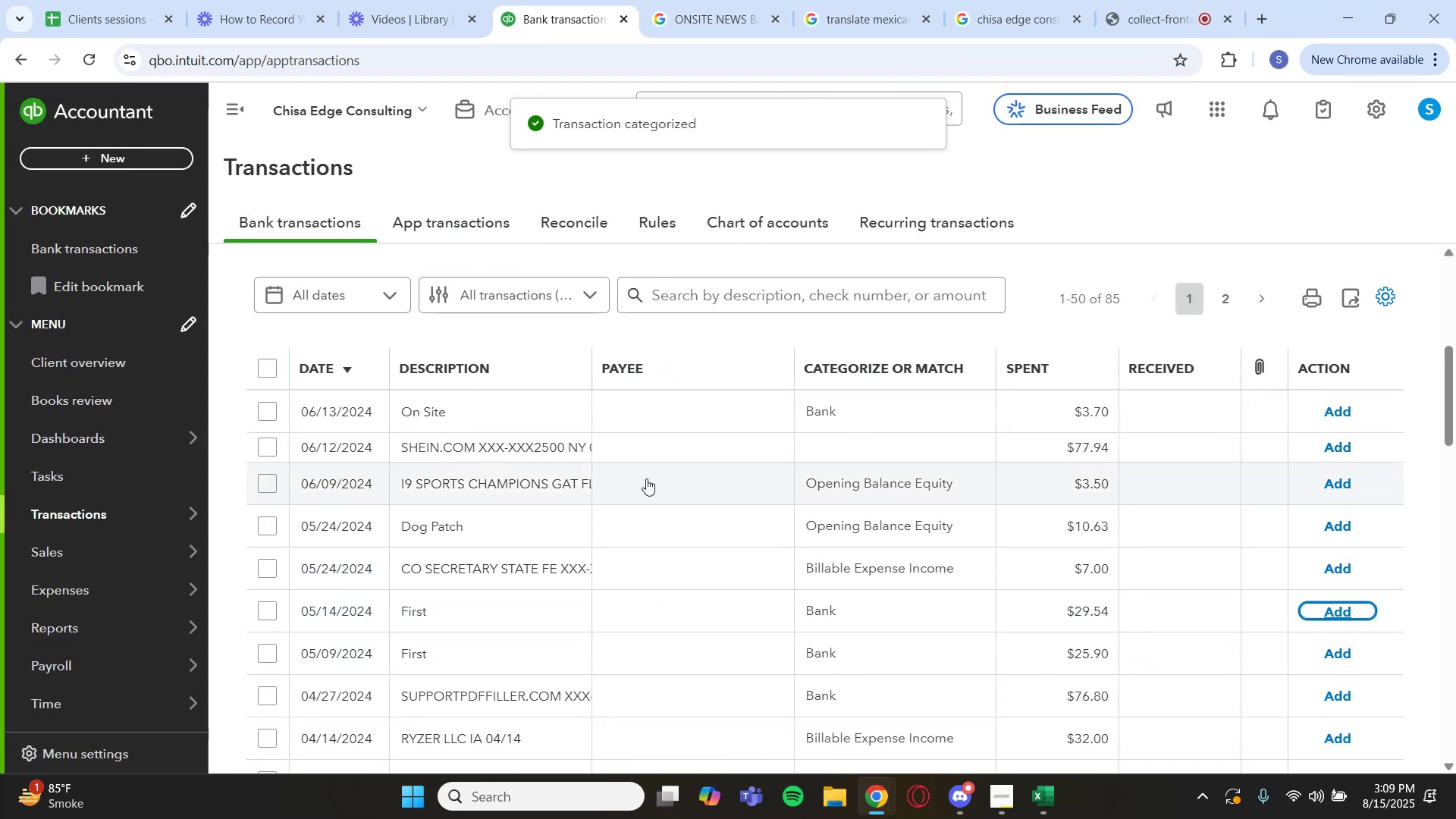 
left_click([649, 517])
 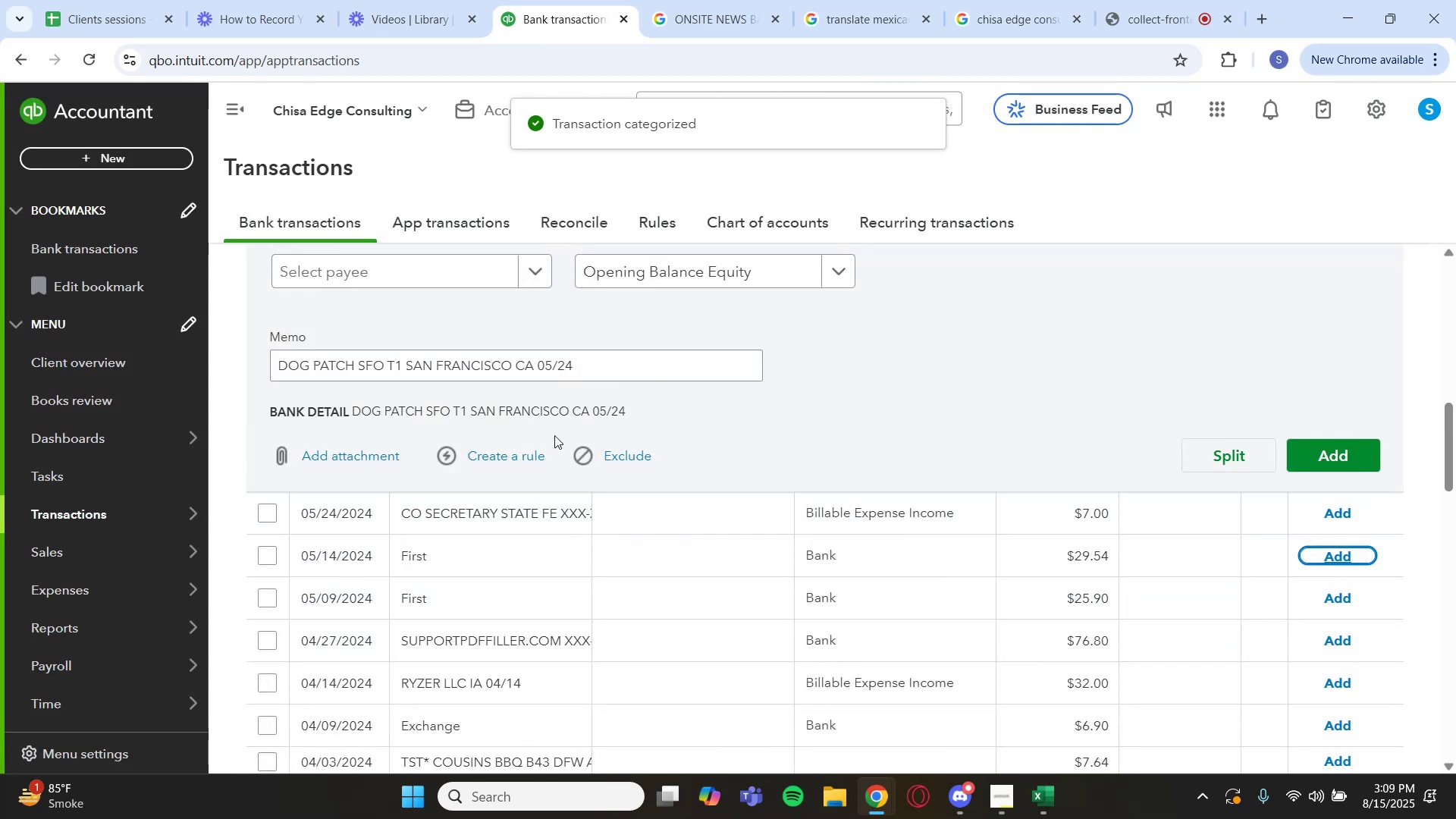 
mouse_move([814, 290])
 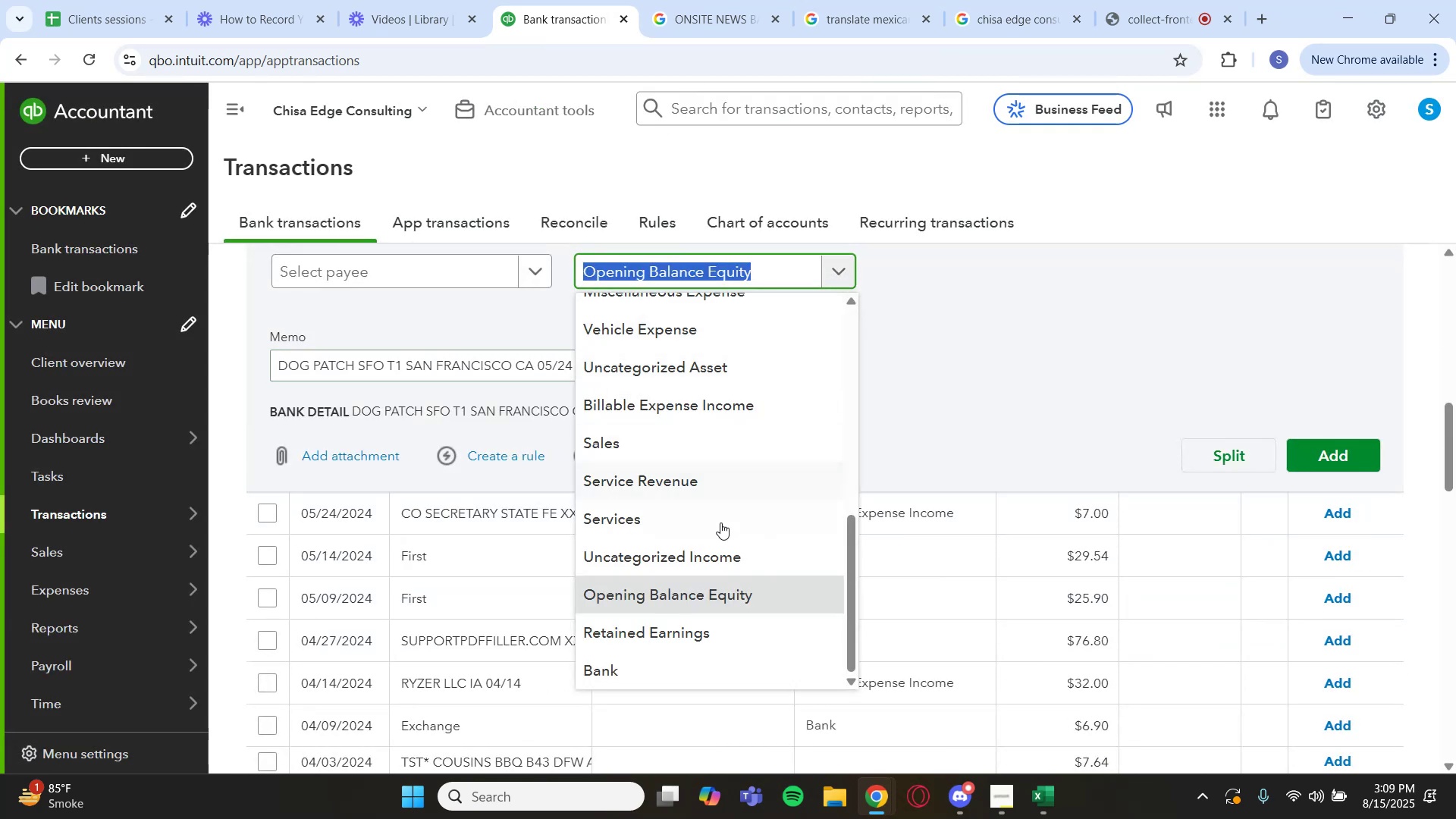 
scroll: coordinate [671, 425], scroll_direction: up, amount: 3.0
 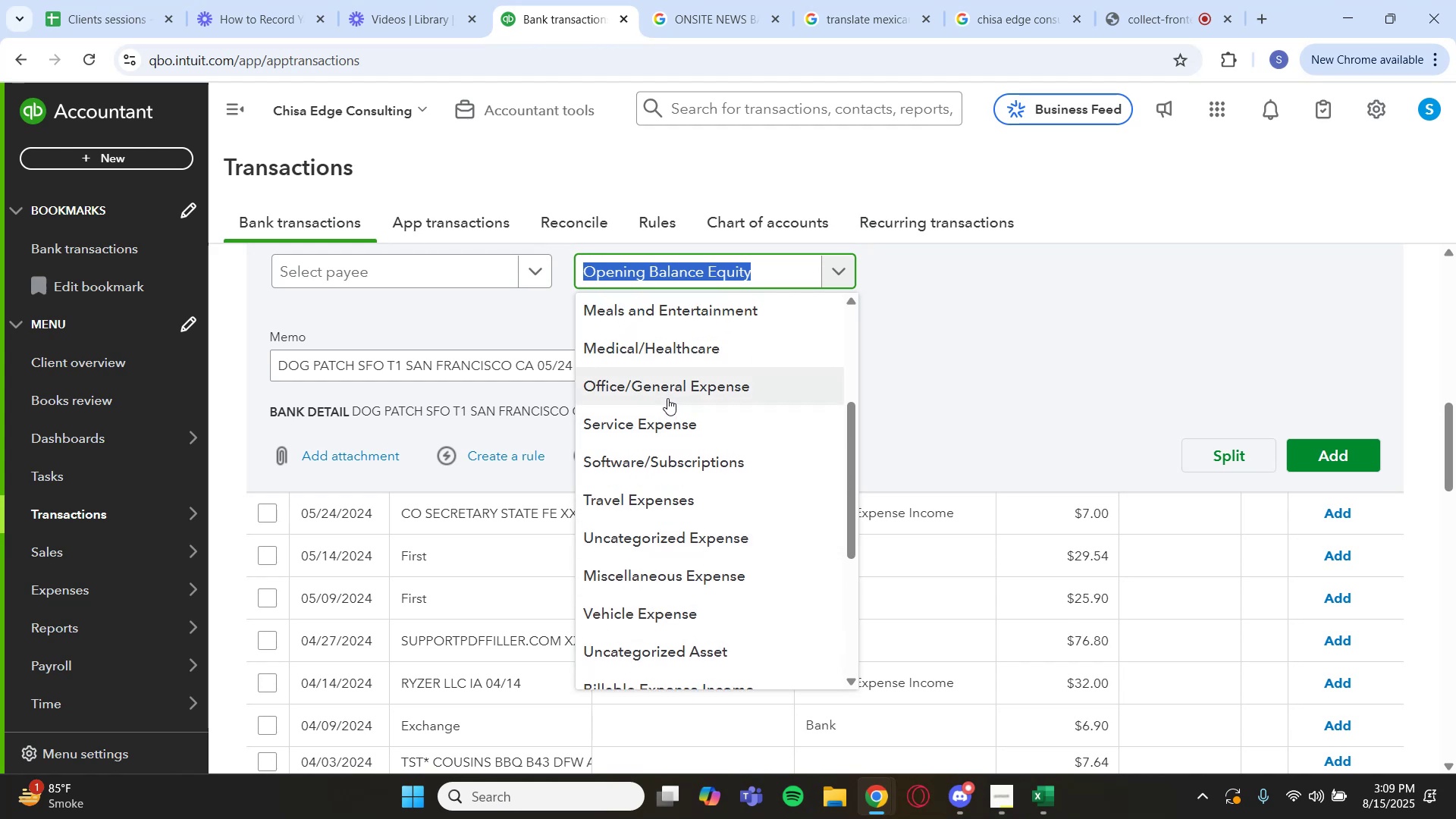 
left_click([667, 398])
 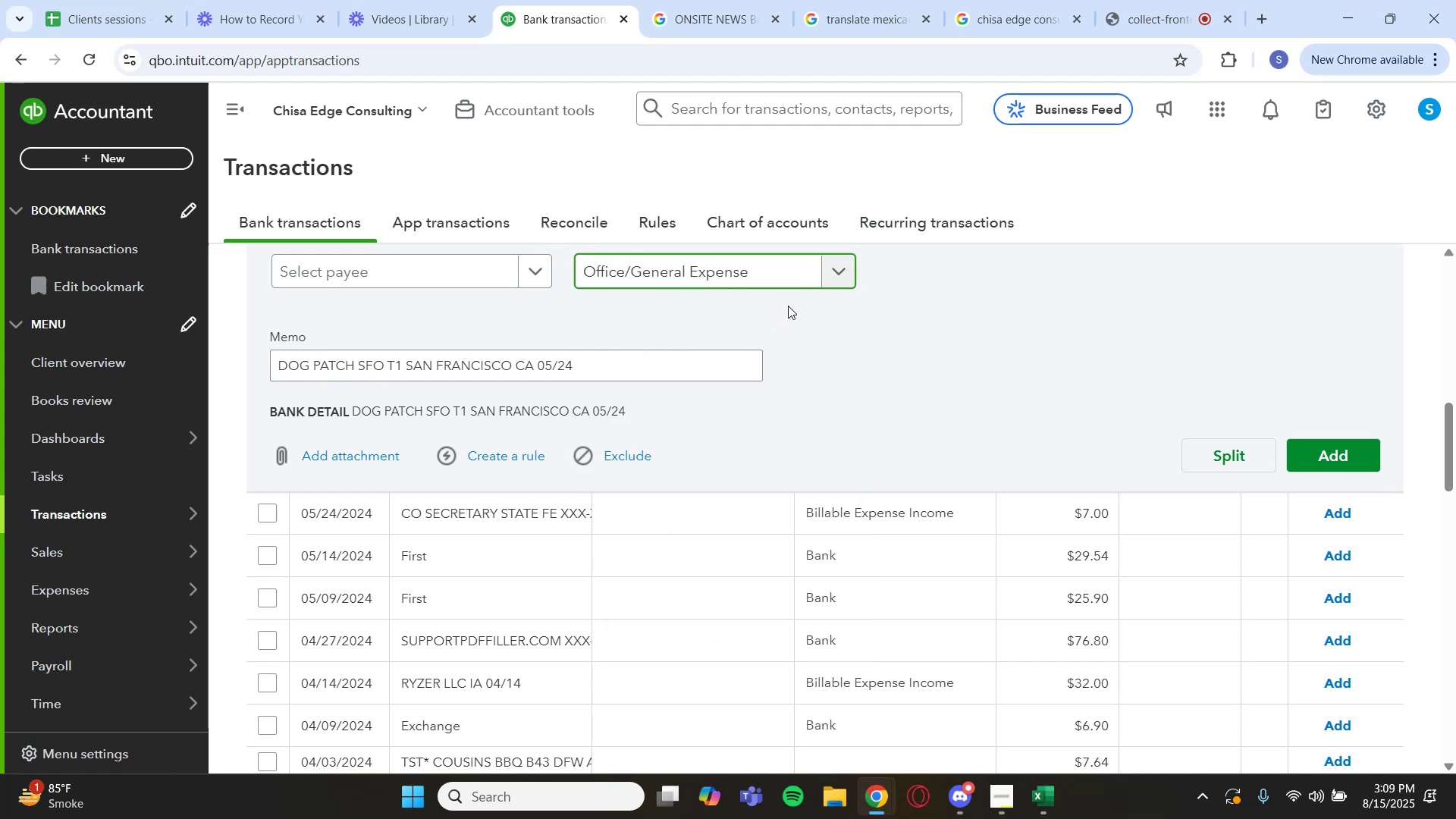 
left_click([833, 277])
 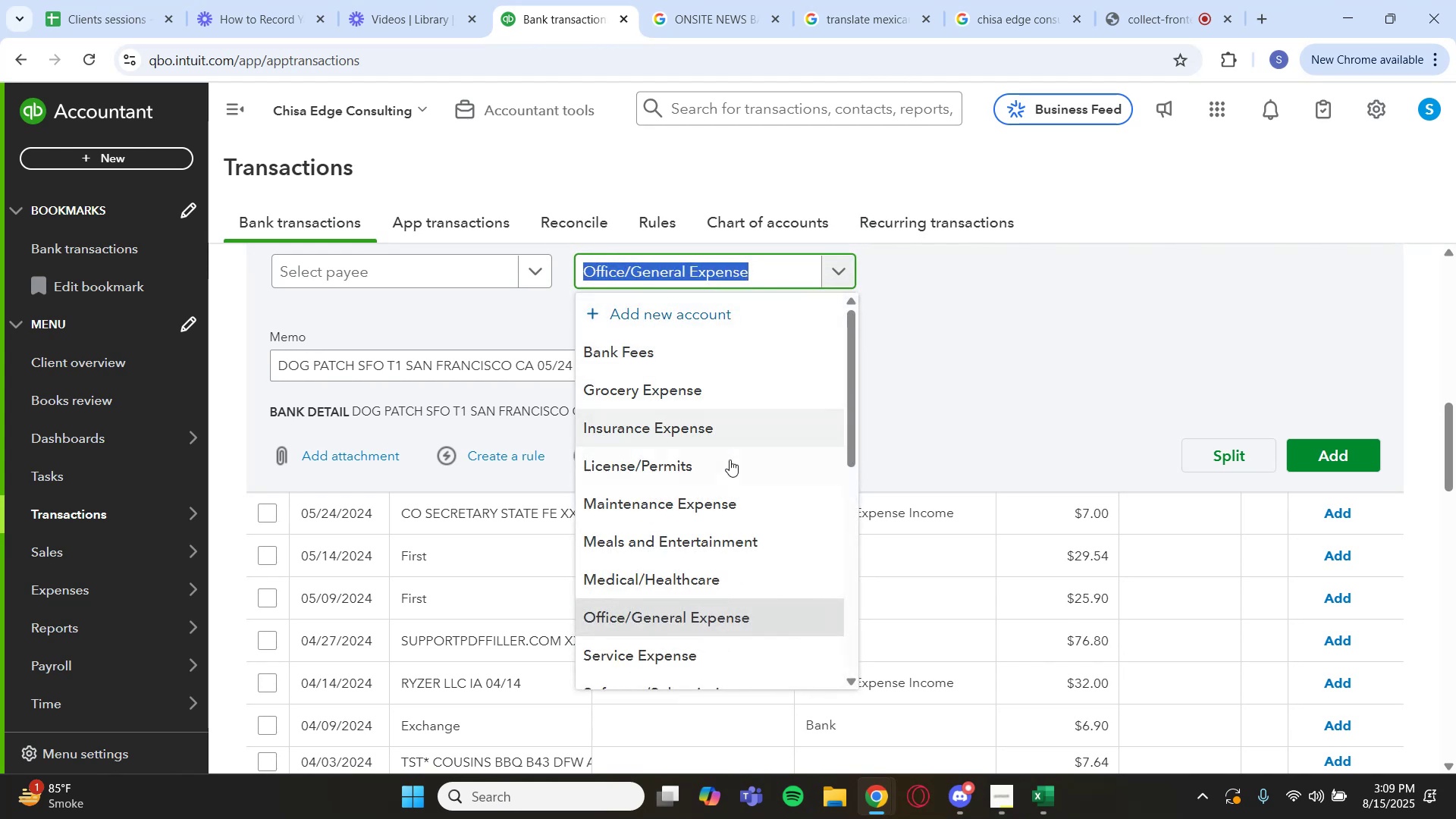 
scroll: coordinate [760, 498], scroll_direction: down, amount: 3.0
 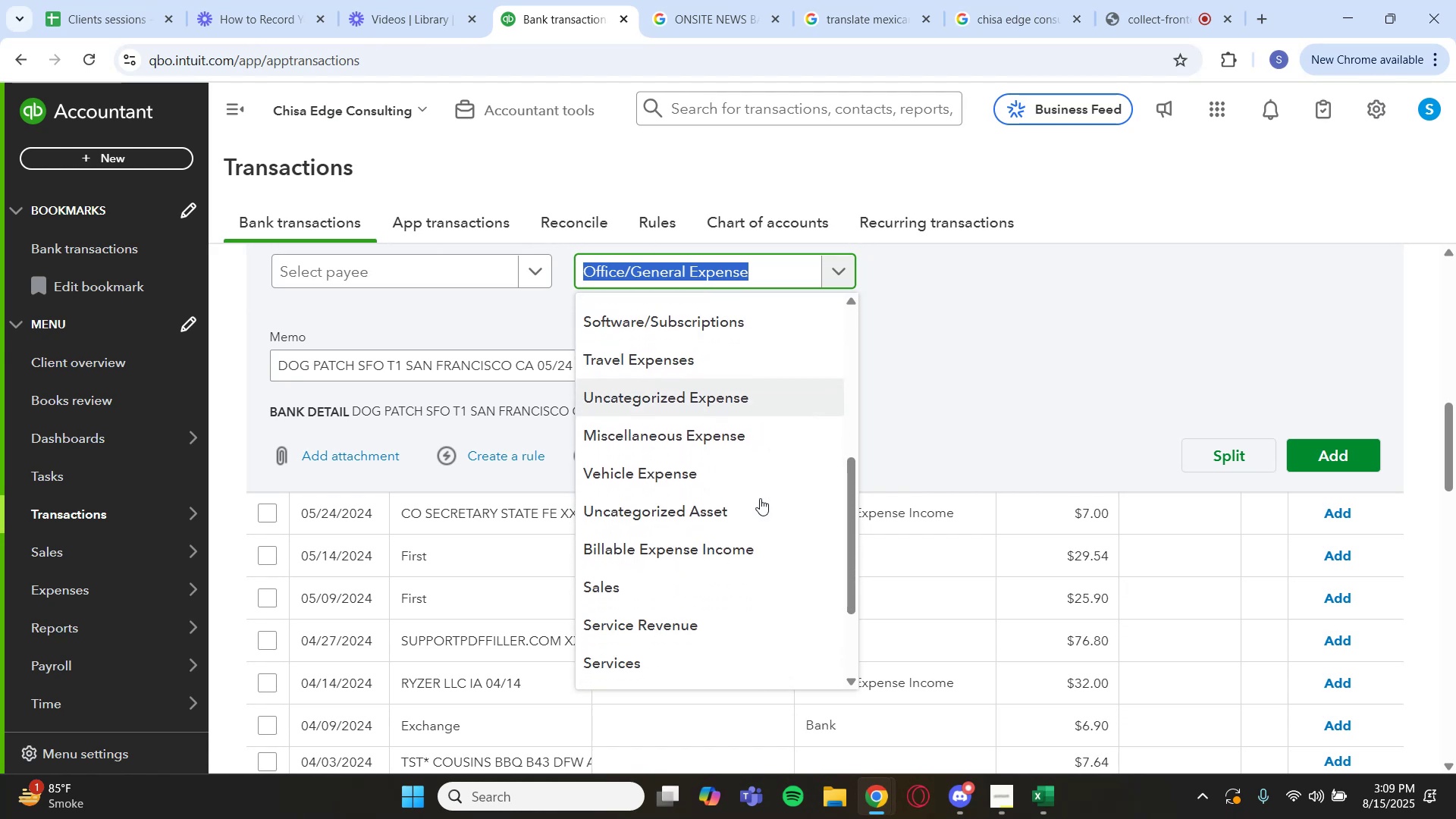 
mouse_move([716, 471])
 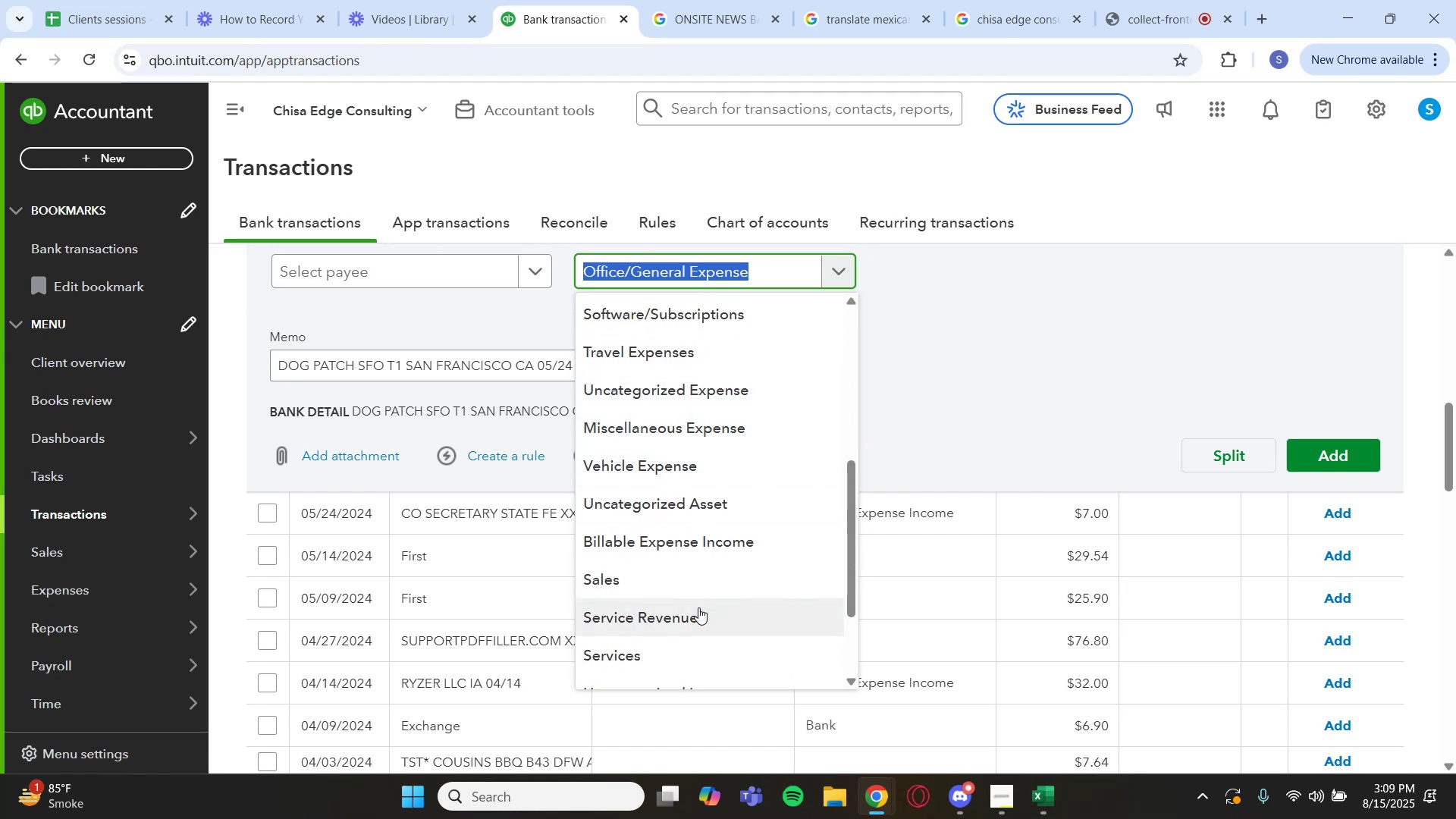 
scroll: coordinate [665, 389], scroll_direction: up, amount: 3.0
 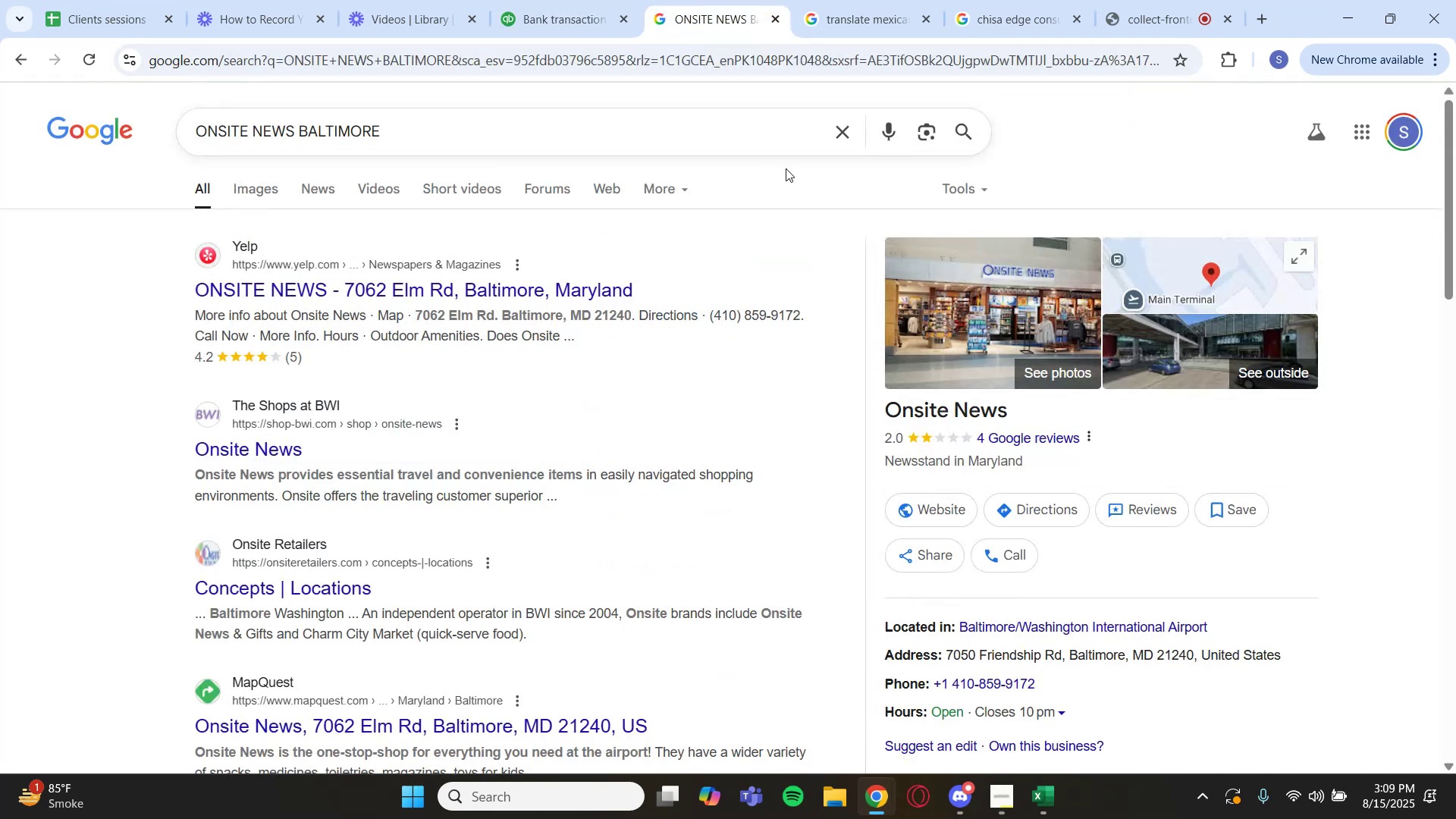 
wait(5.23)
 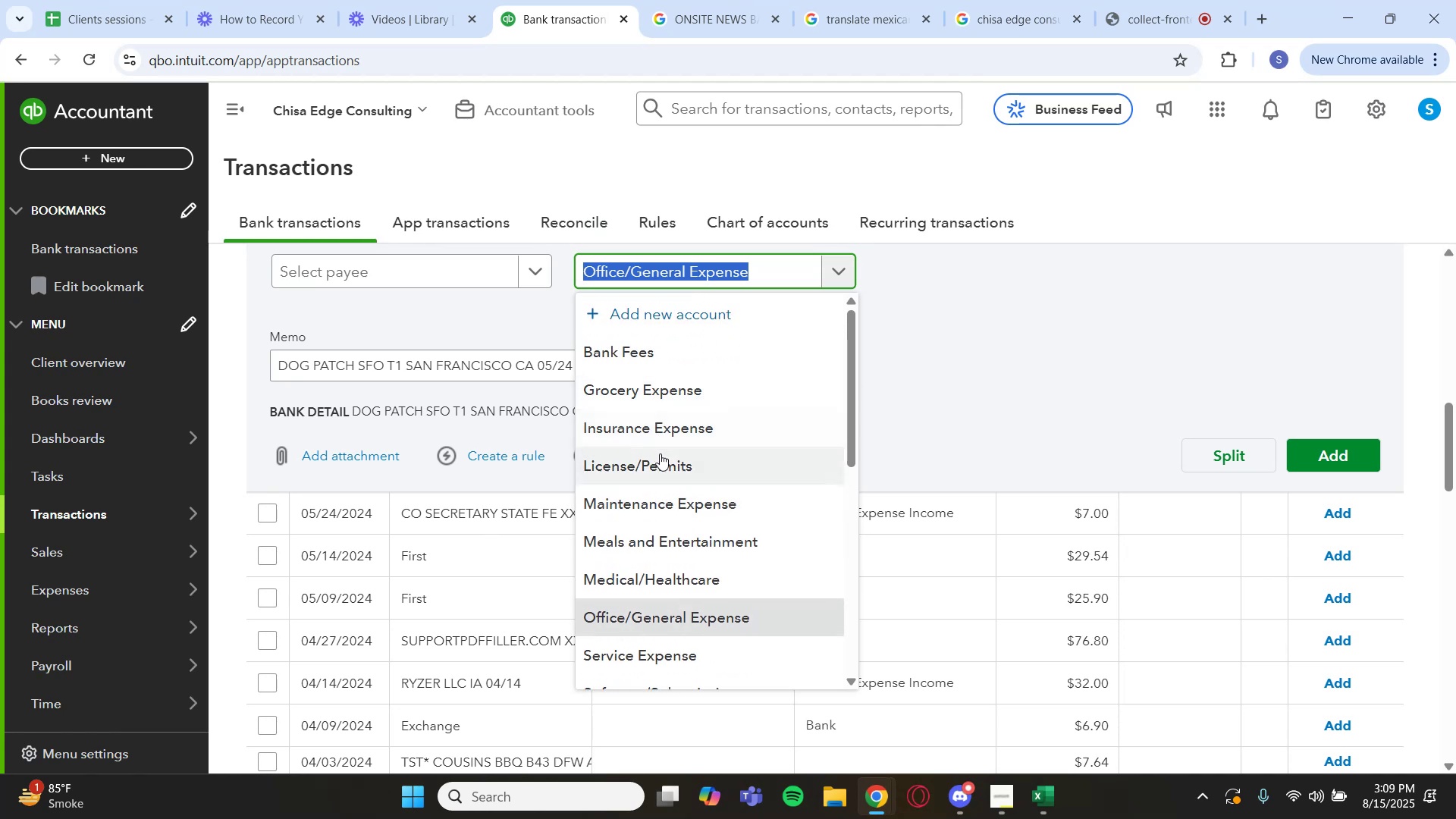 
type(dog patch)
 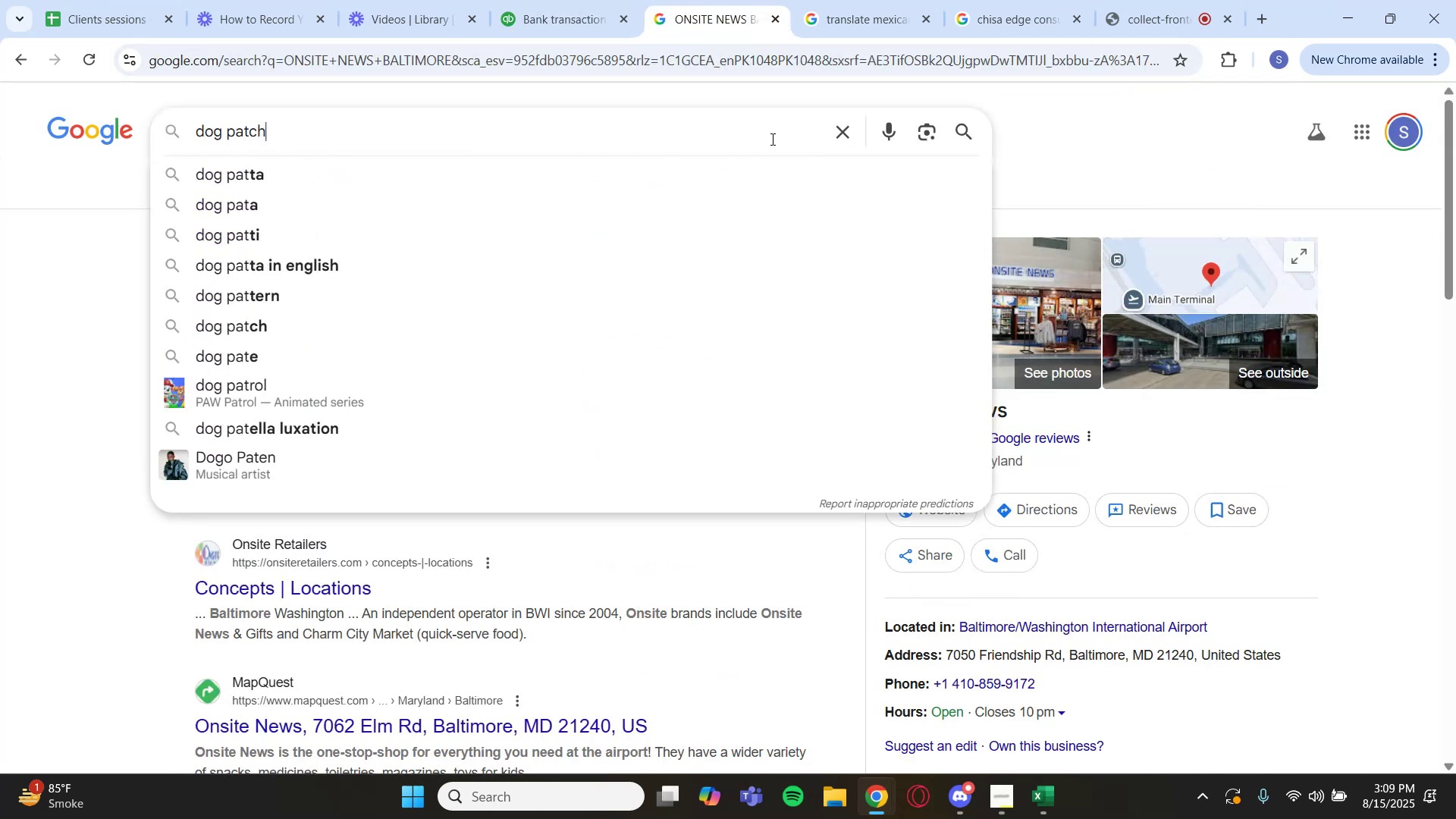 
key(Enter)
 